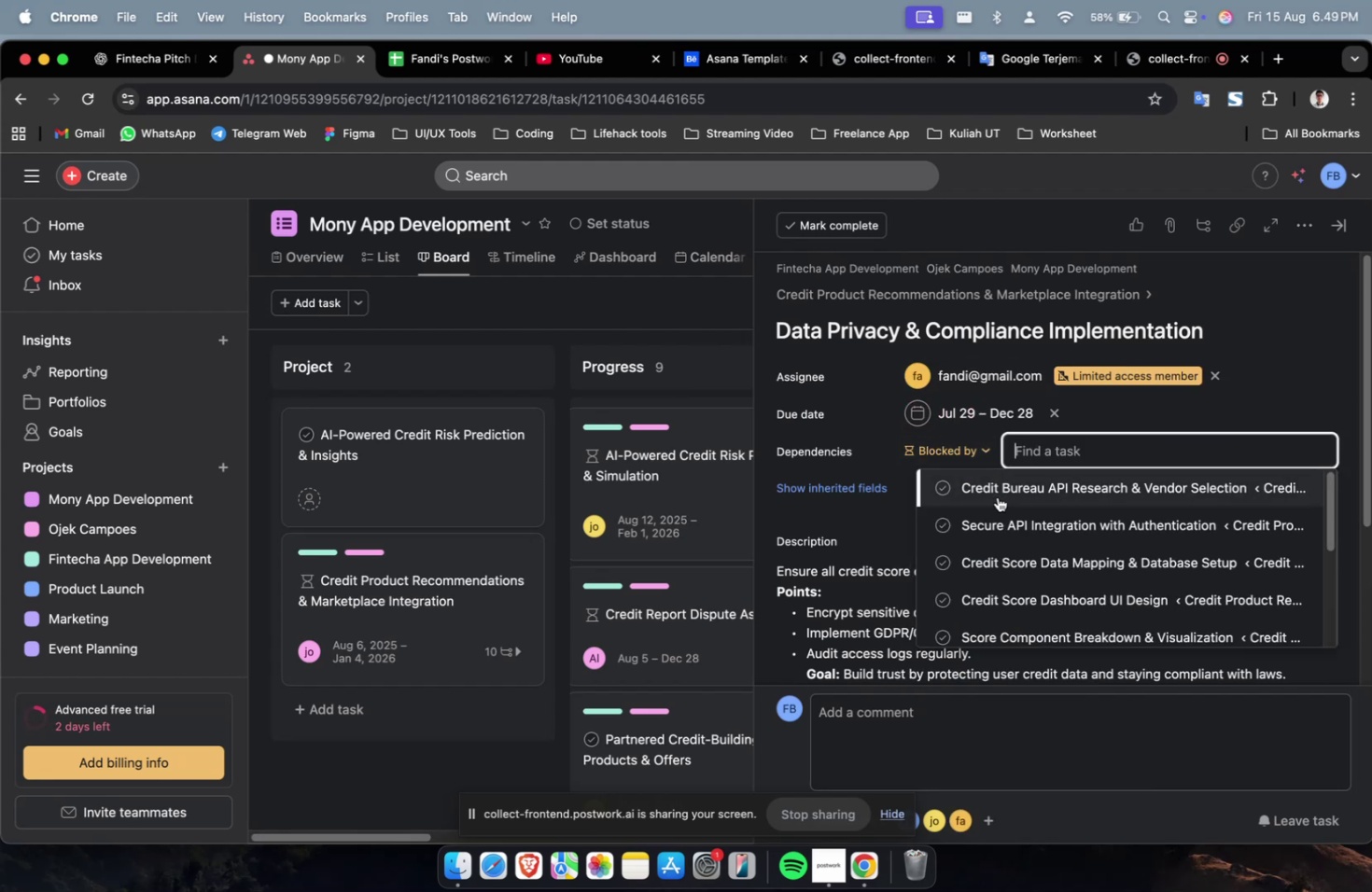 
double_click([998, 497])
 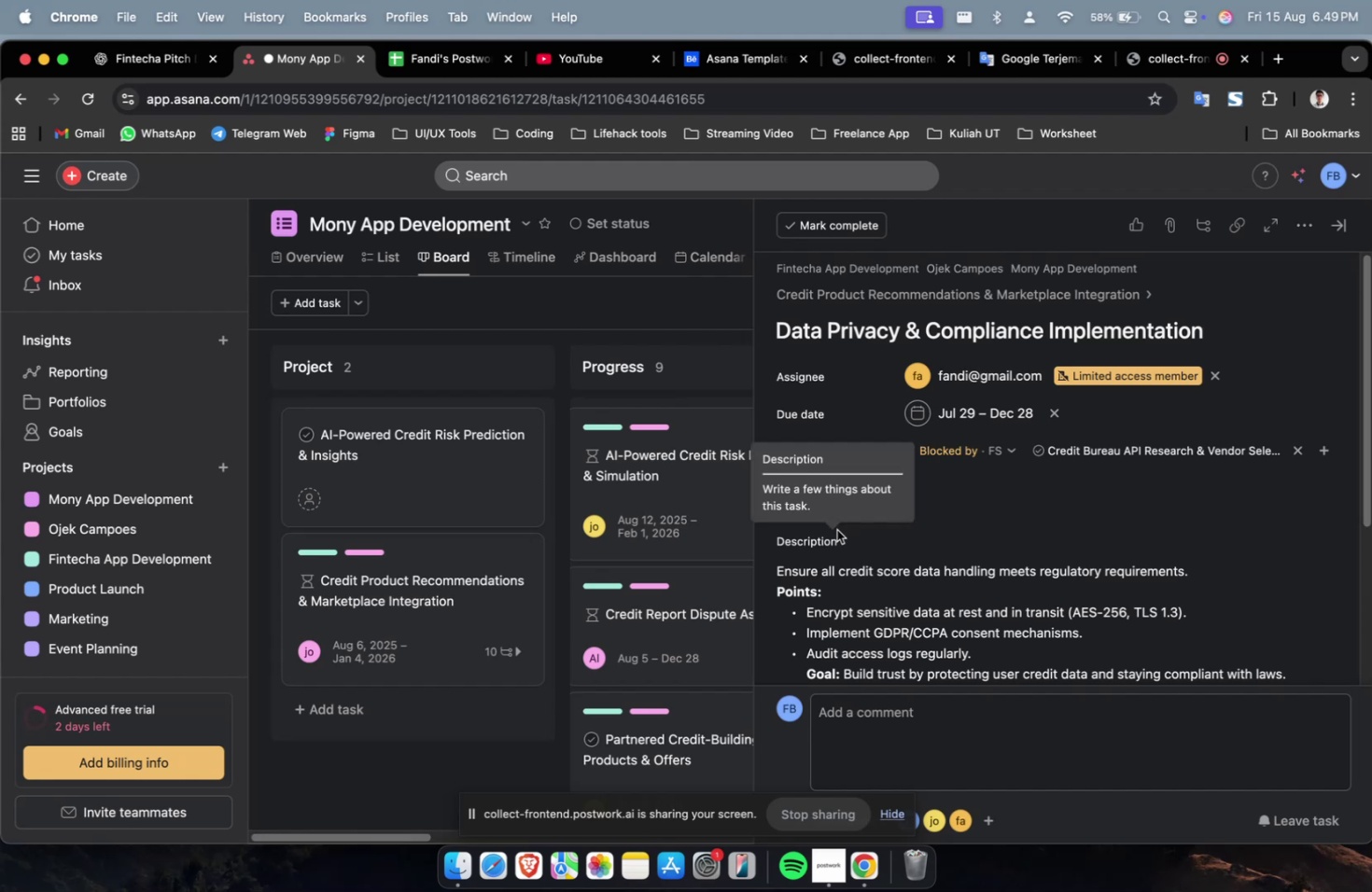 
left_click([862, 485])
 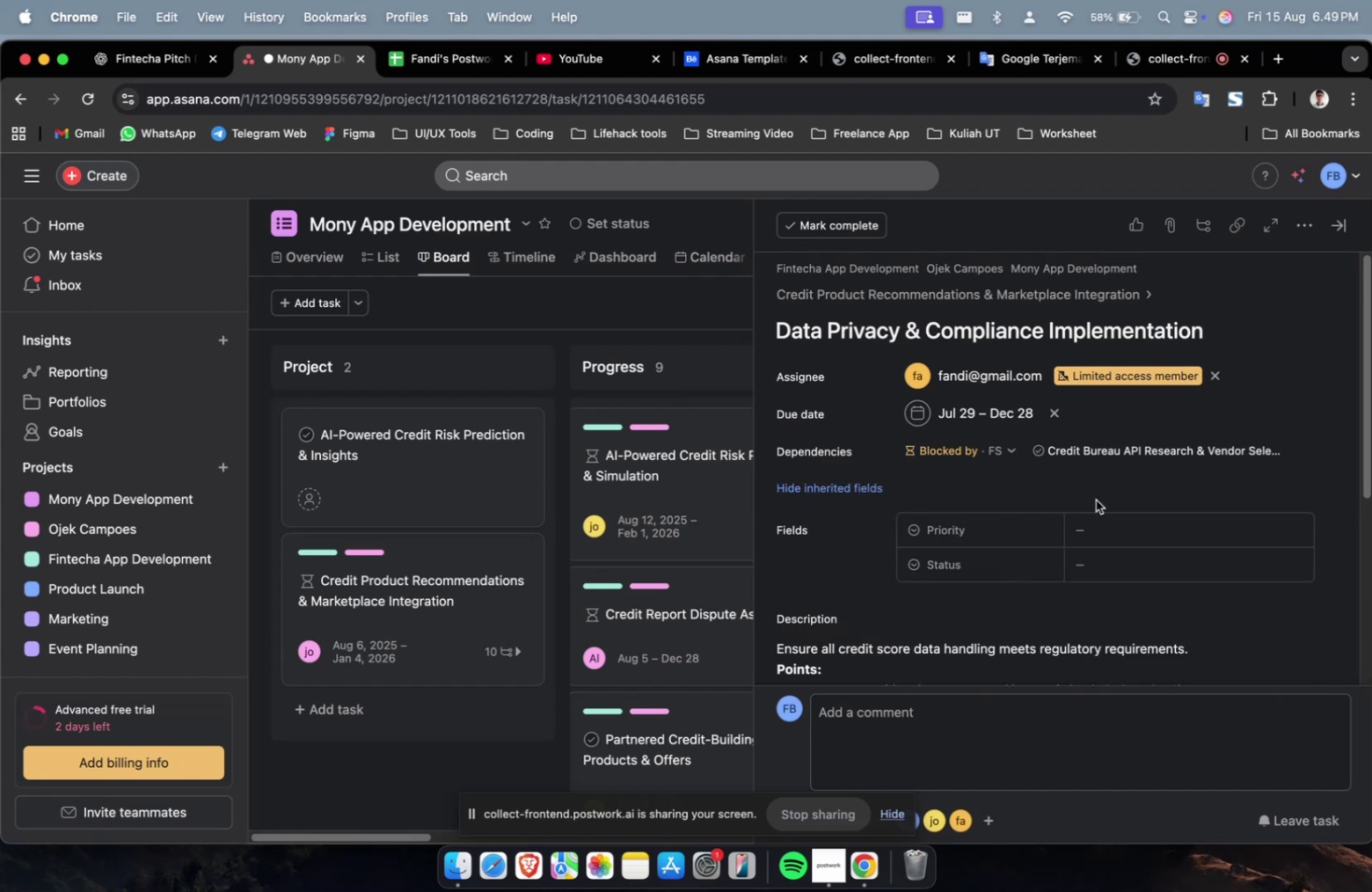 
left_click([1105, 523])
 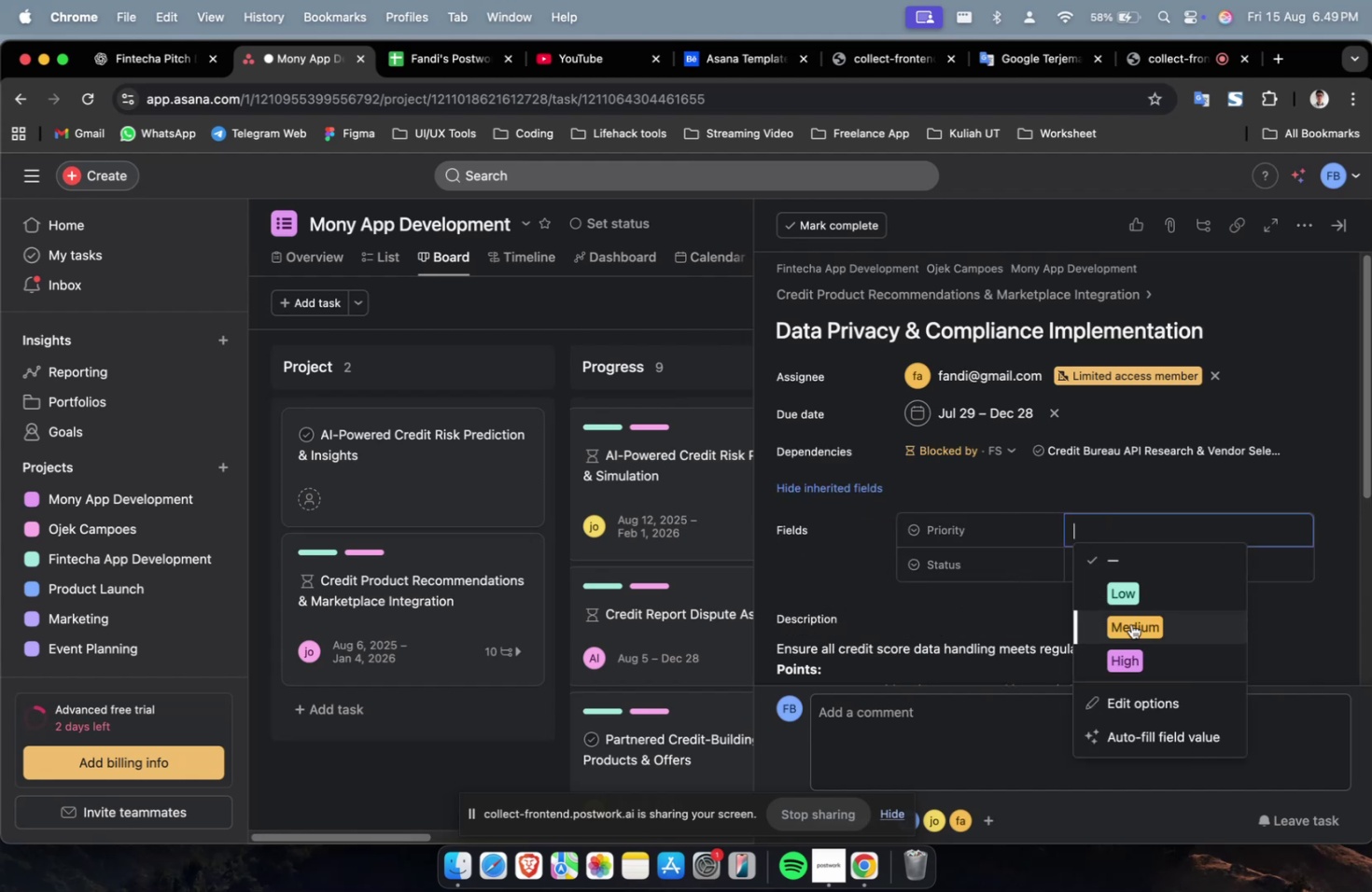 
double_click([1131, 626])
 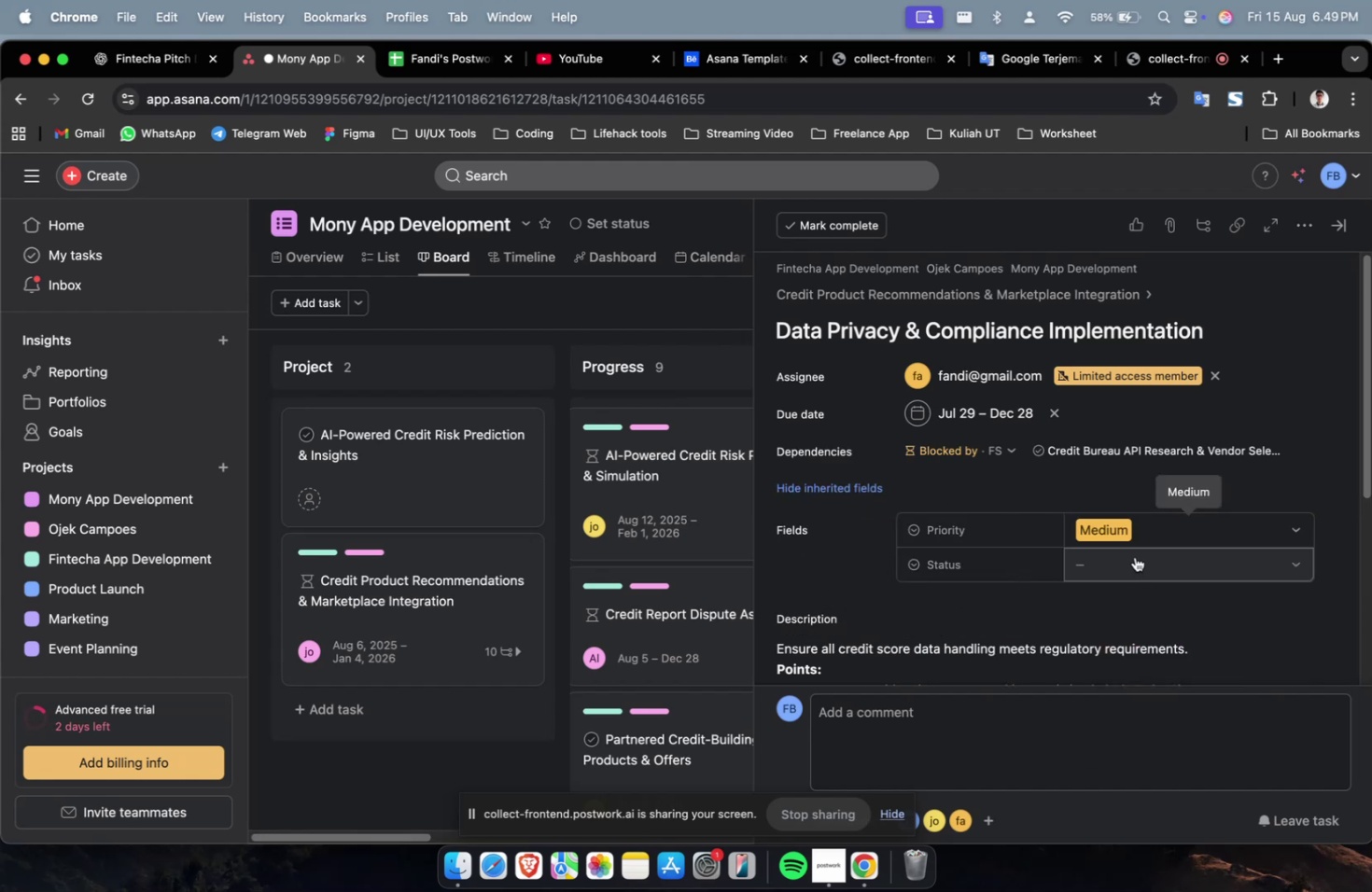 
triple_click([1134, 556])
 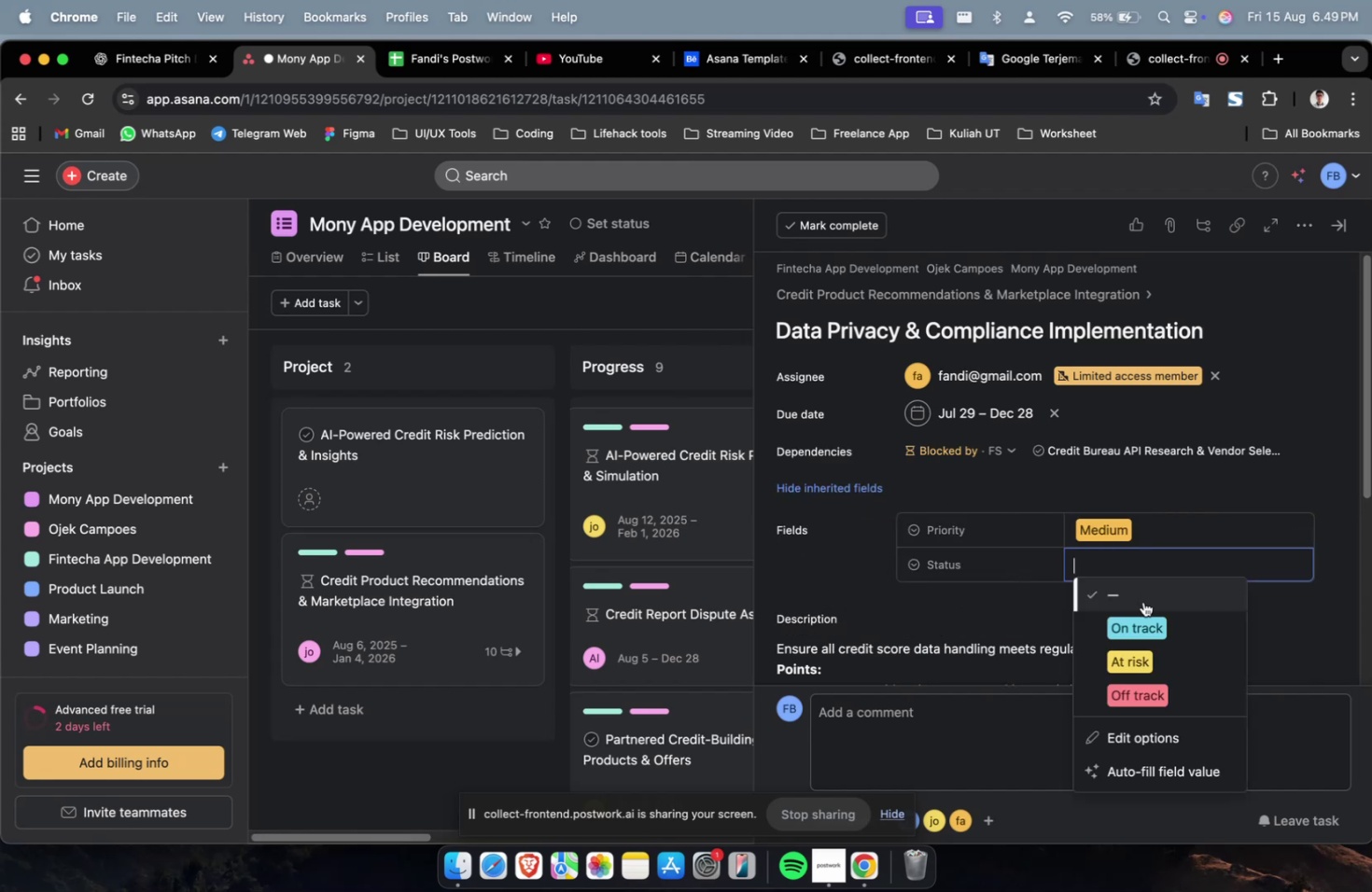 
triple_click([1145, 611])
 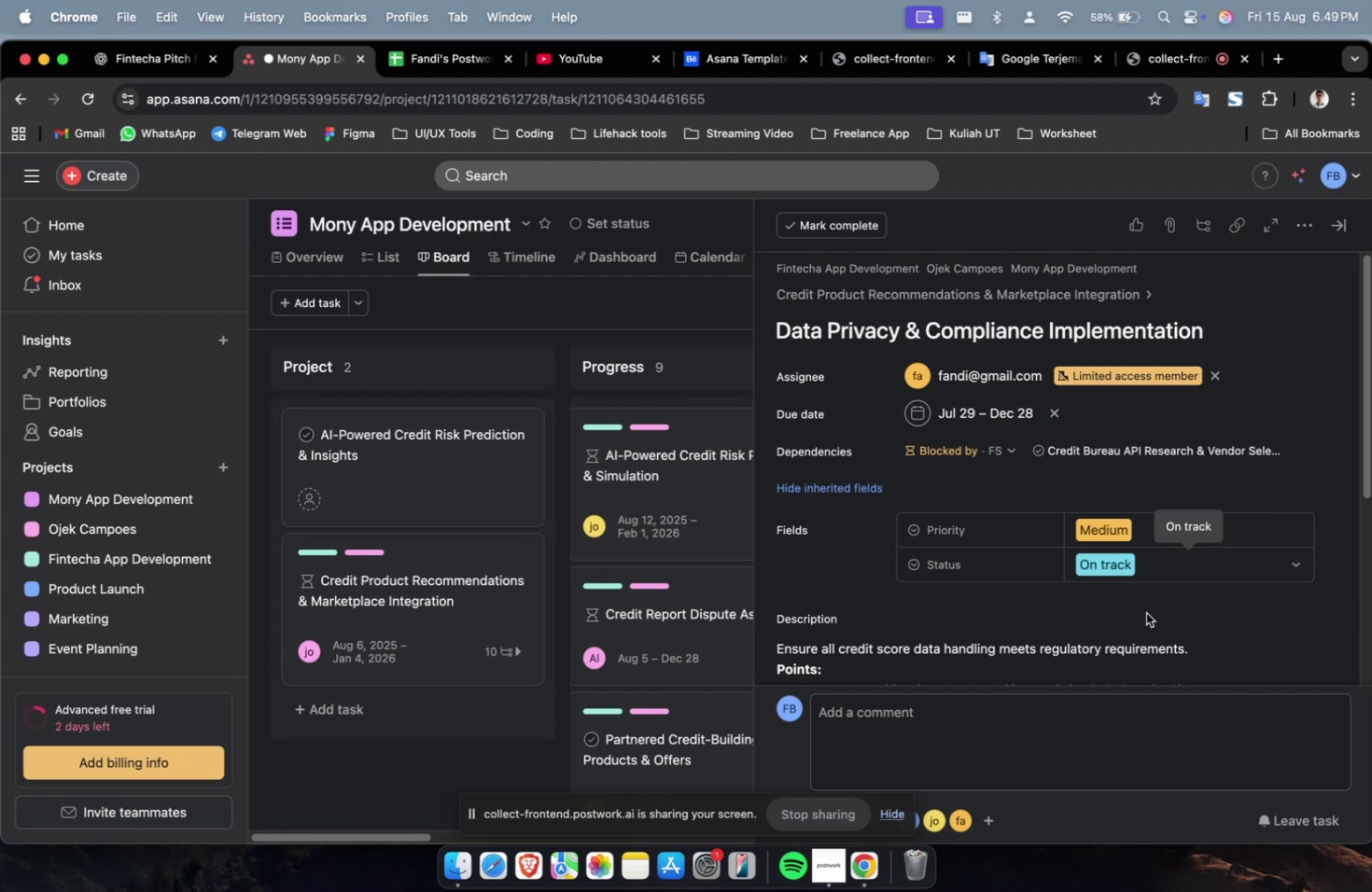 
wait(14.33)
 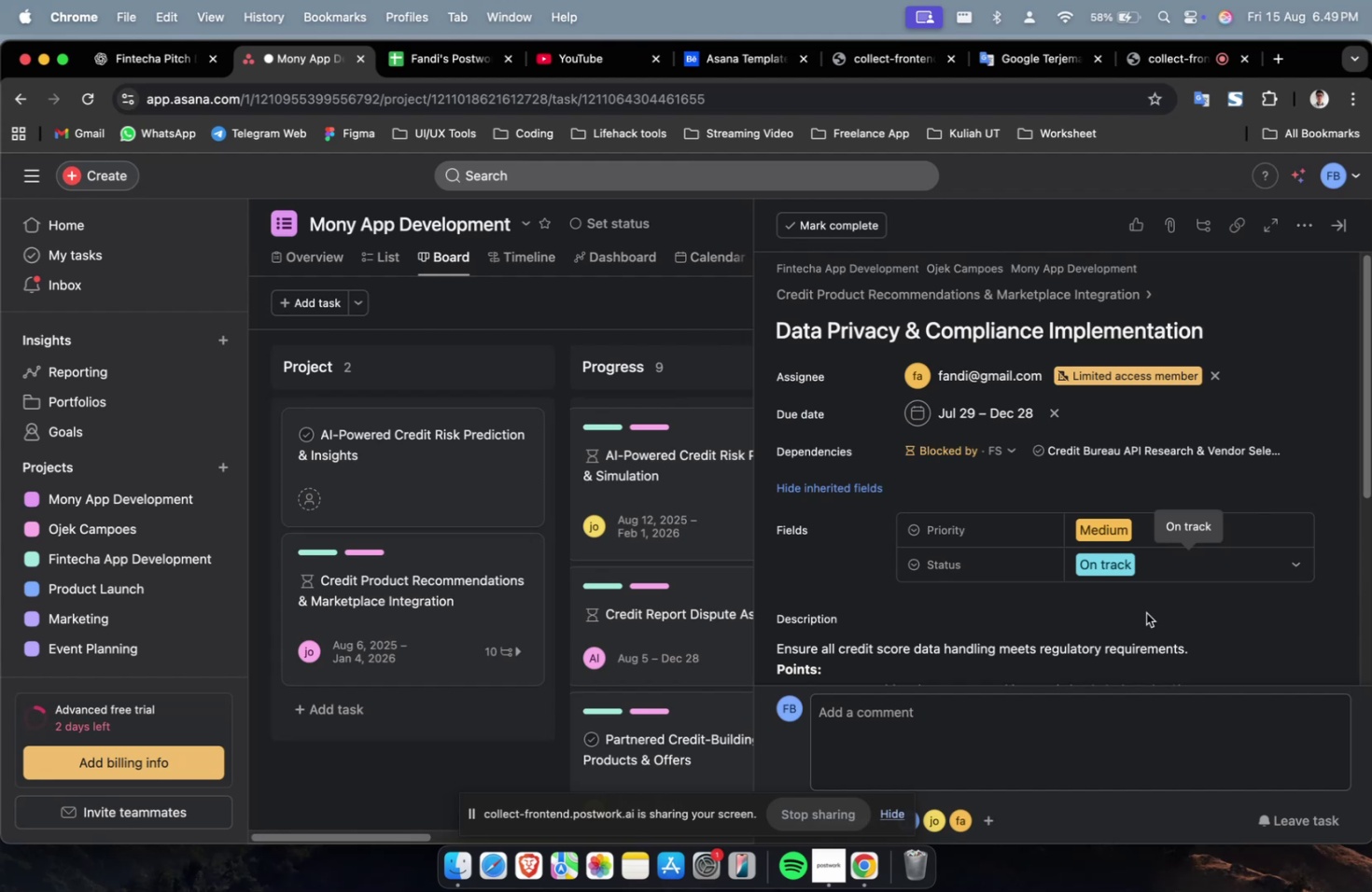 
scroll: coordinate [1163, 589], scroll_direction: down, amount: 6.0
 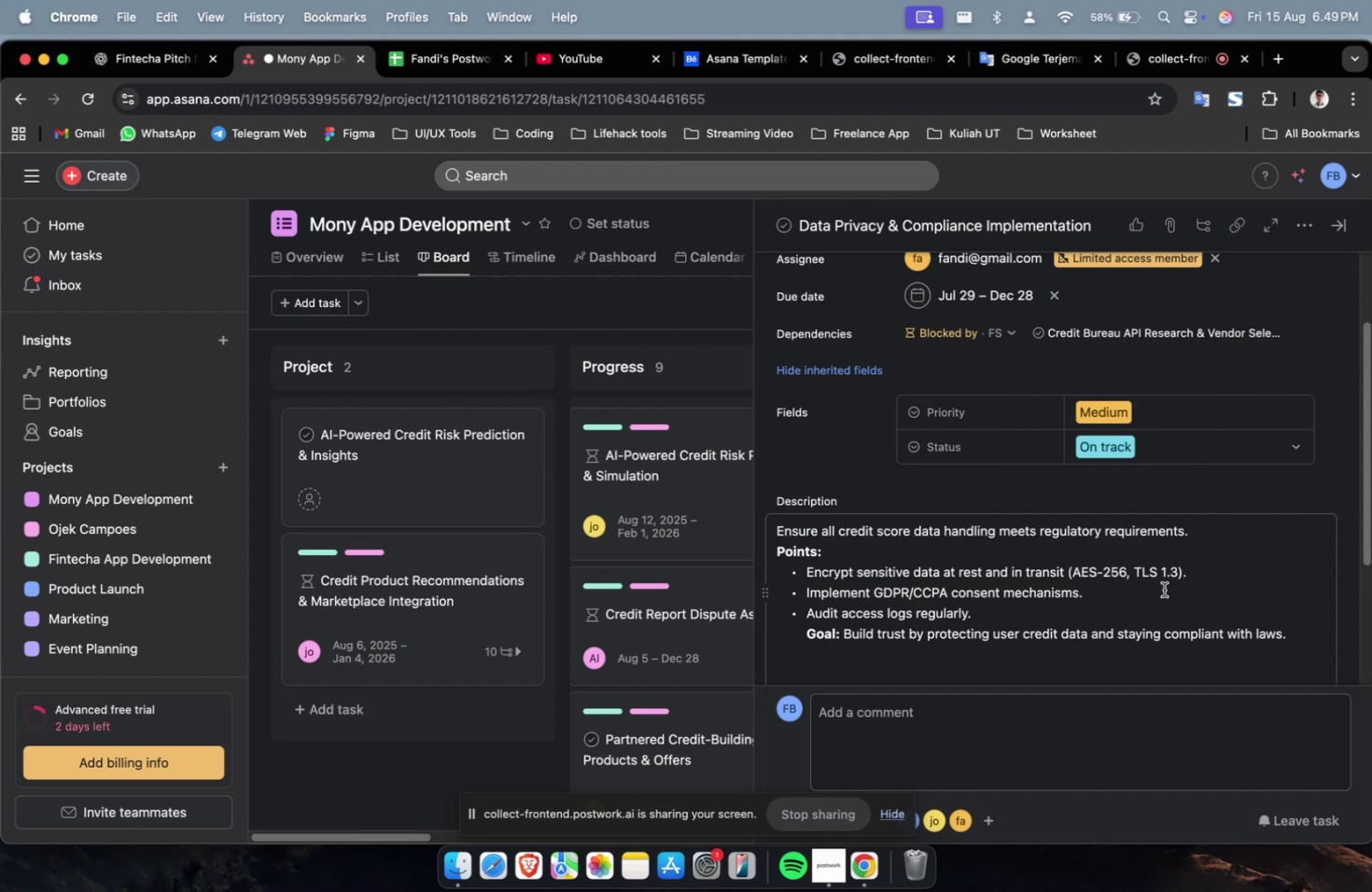 
scroll: coordinate [1163, 589], scroll_direction: up, amount: 4.0
 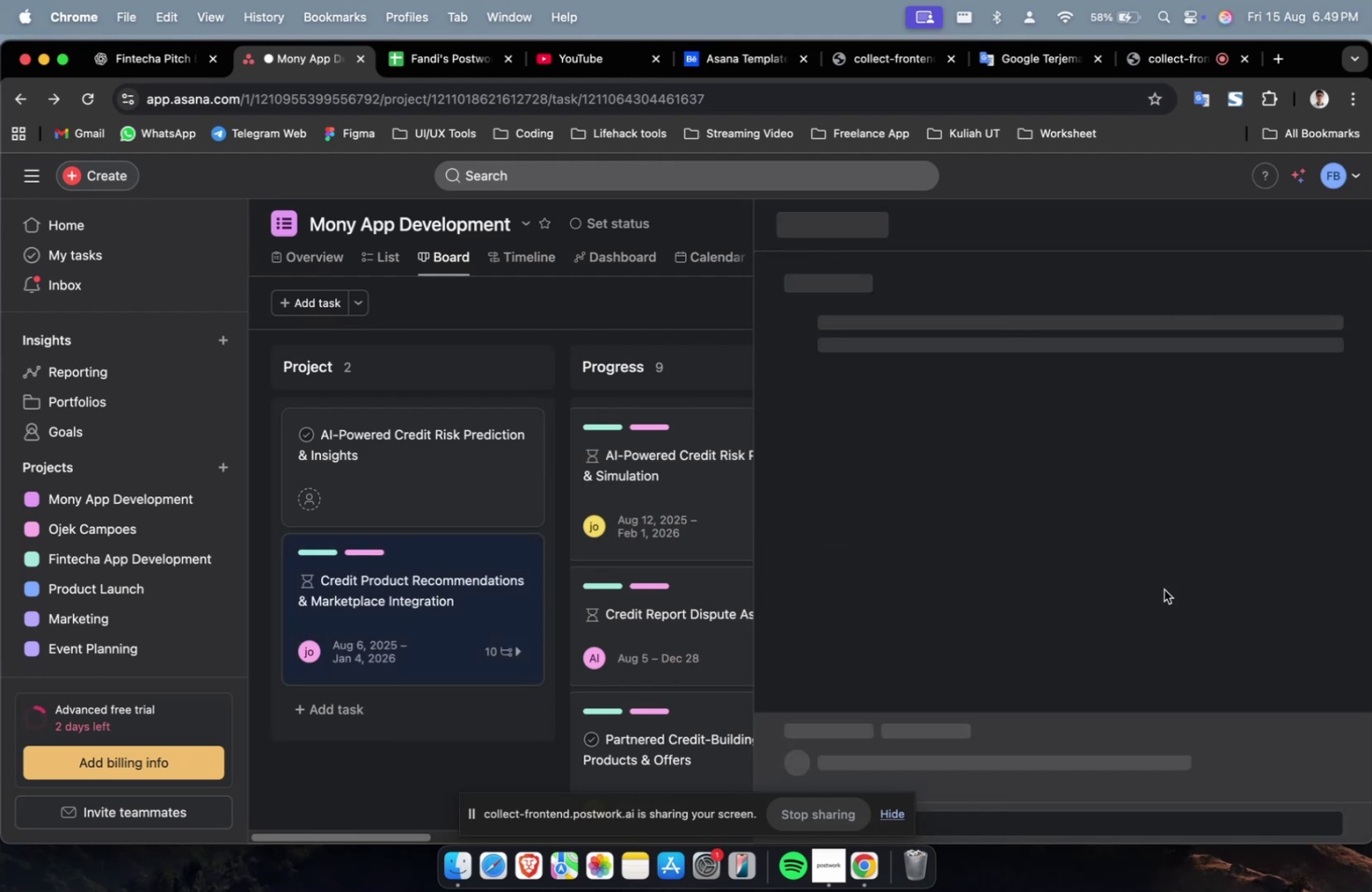 
scroll: coordinate [1163, 589], scroll_direction: down, amount: 35.0
 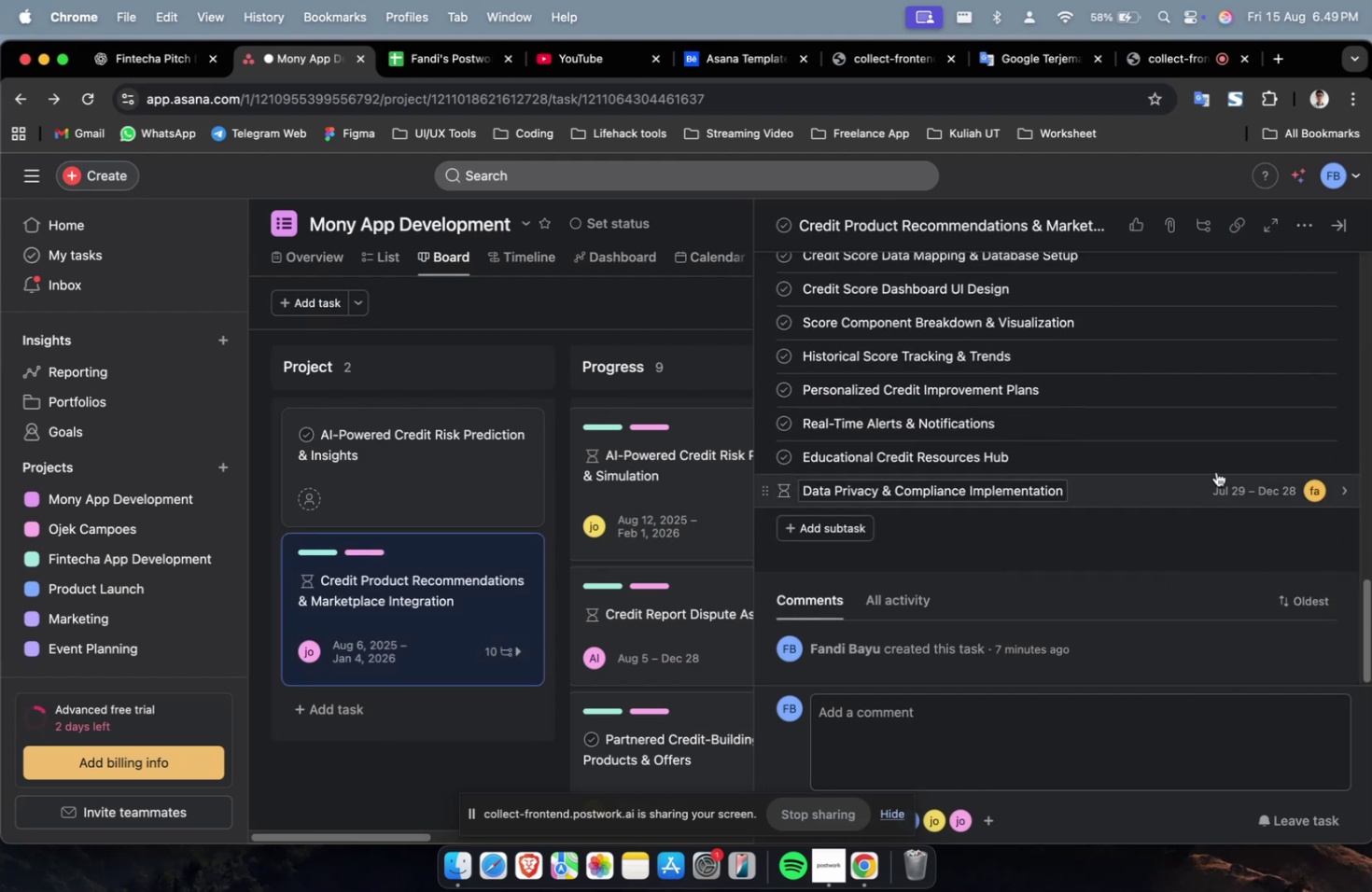 
left_click([1216, 459])
 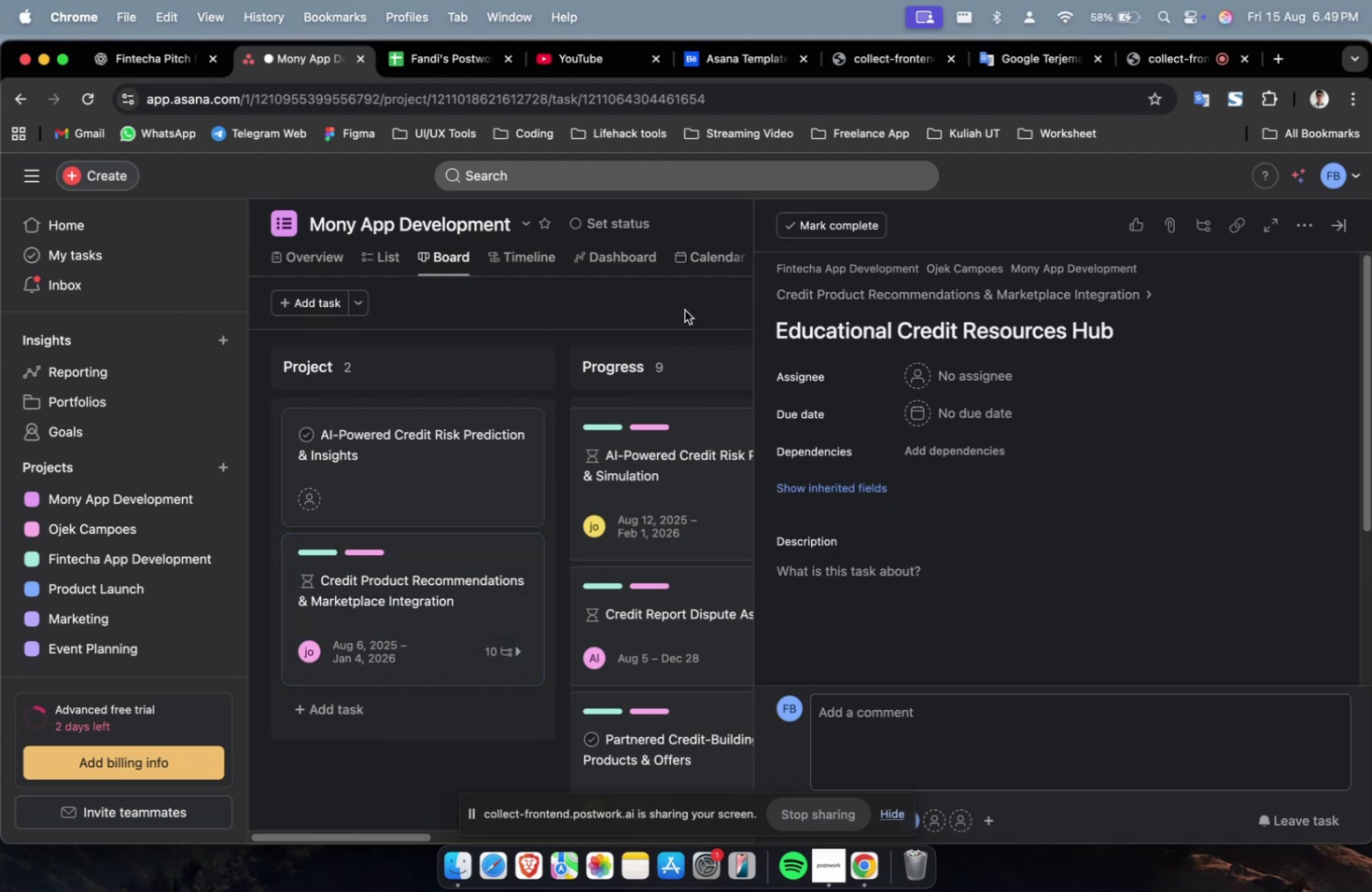 
left_click([171, 66])
 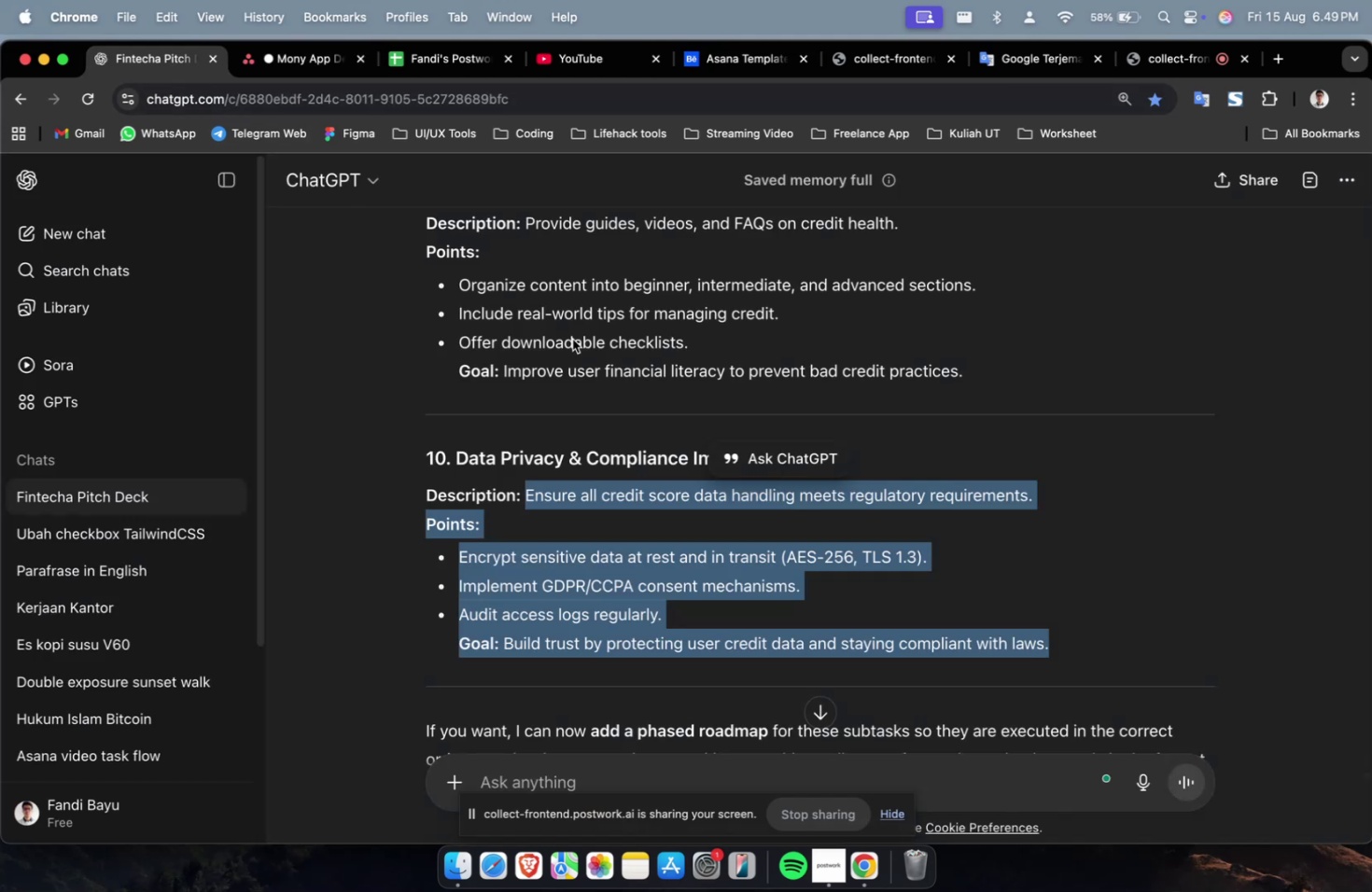 
scroll: coordinate [613, 357], scroll_direction: up, amount: 4.0
 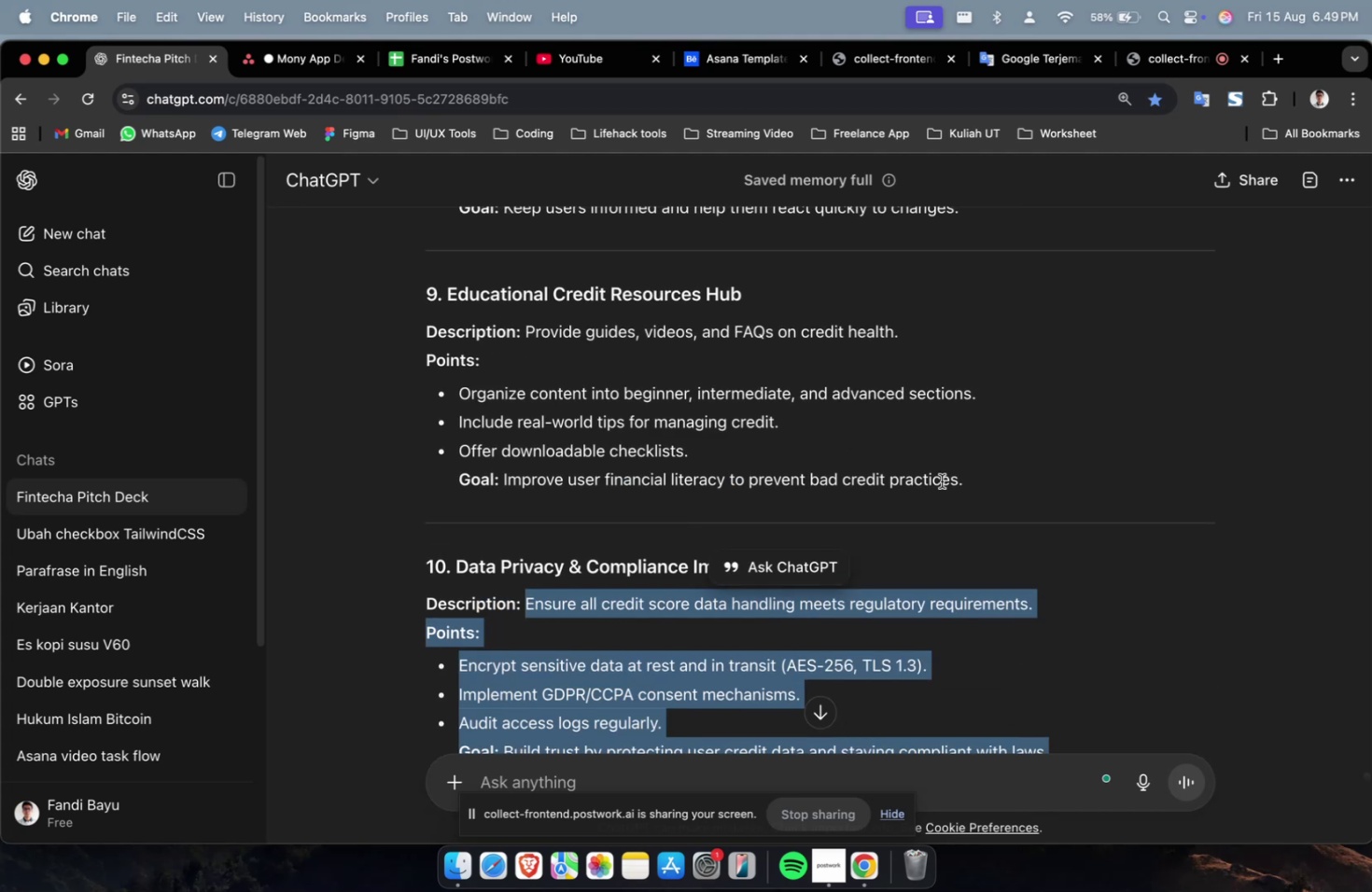 
left_click_drag(start_coordinate=[1009, 480], to_coordinate=[527, 337])
 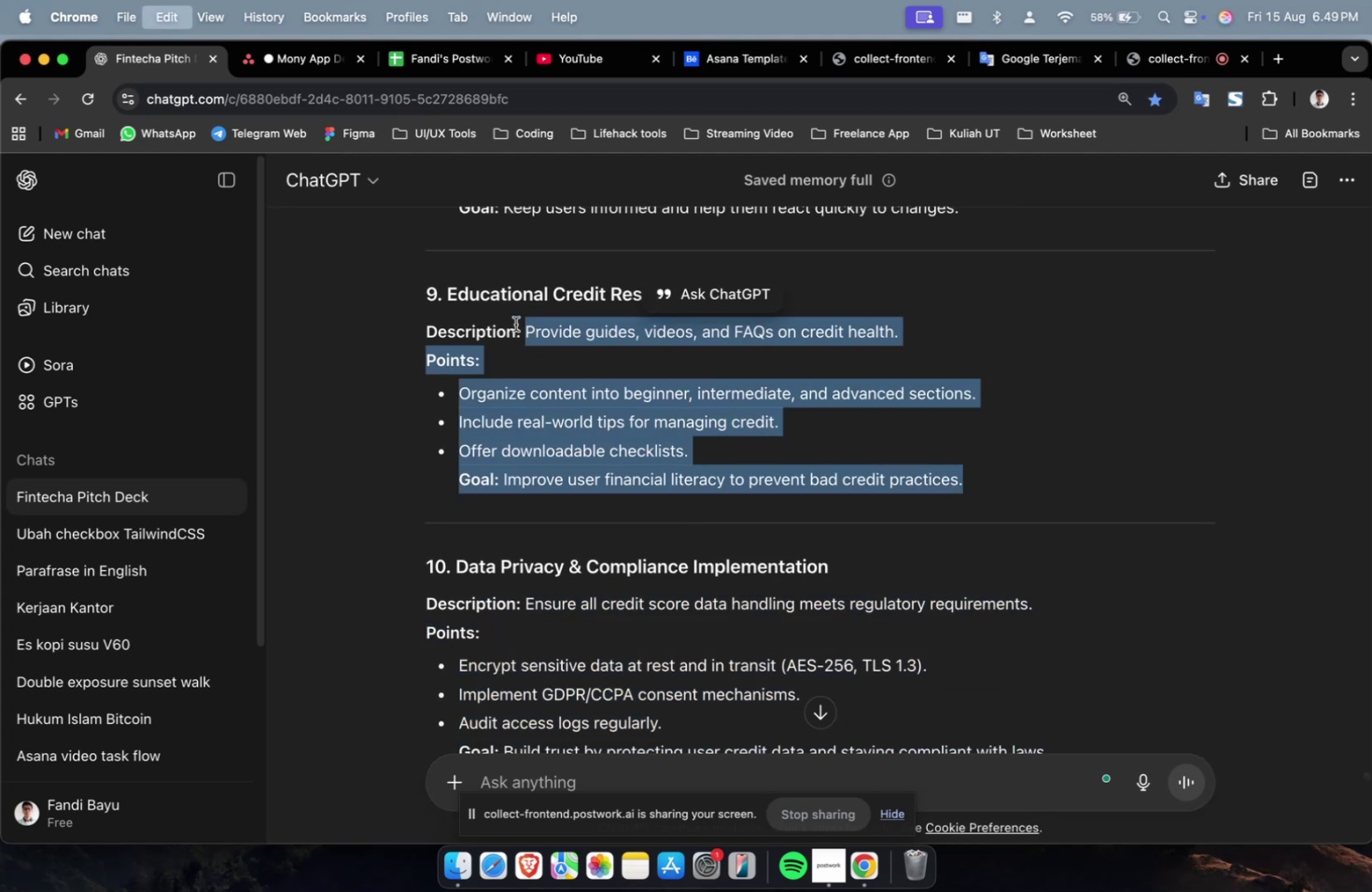 
key(Meta+C)
 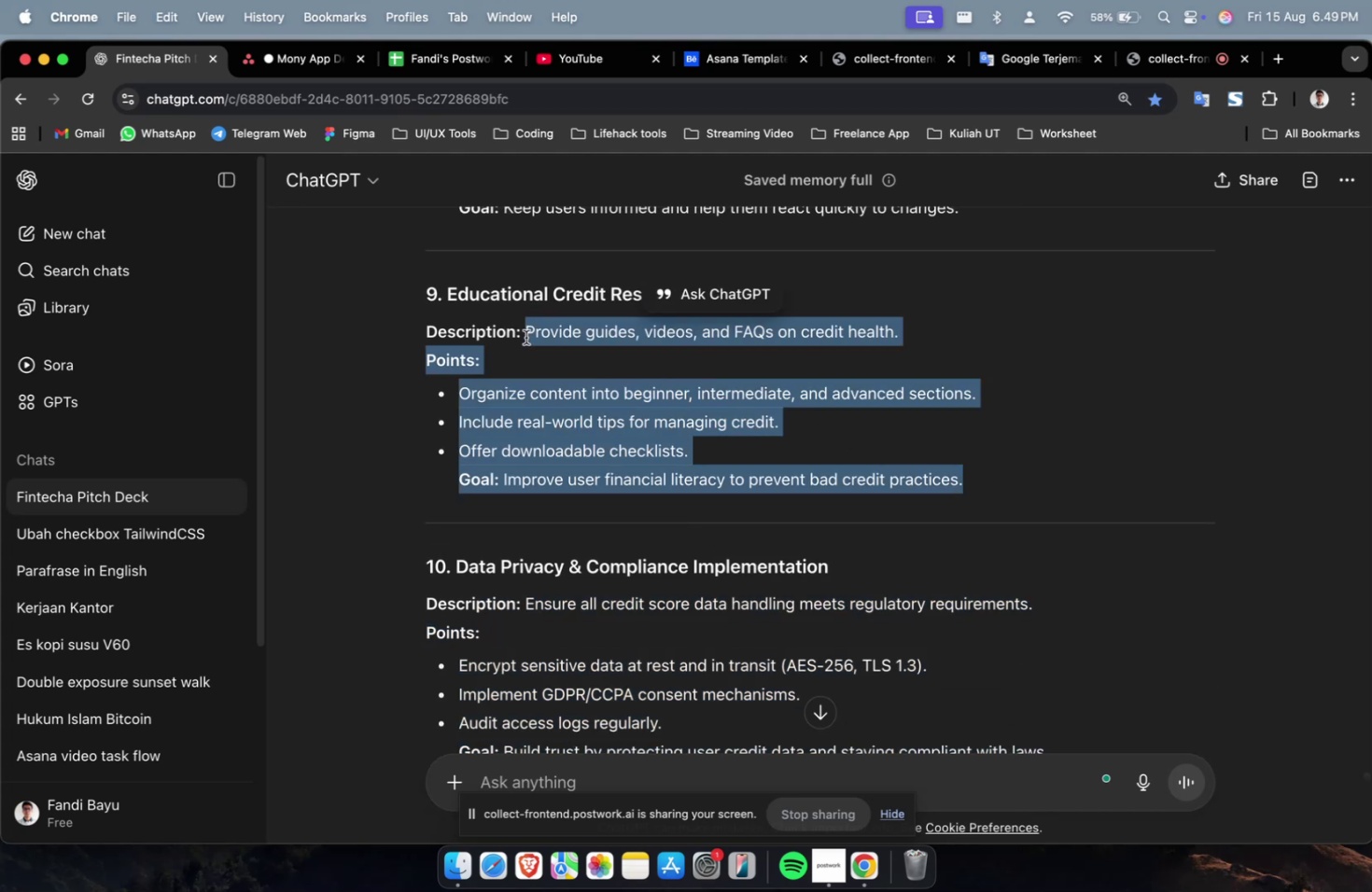 
key(Meta+C)
 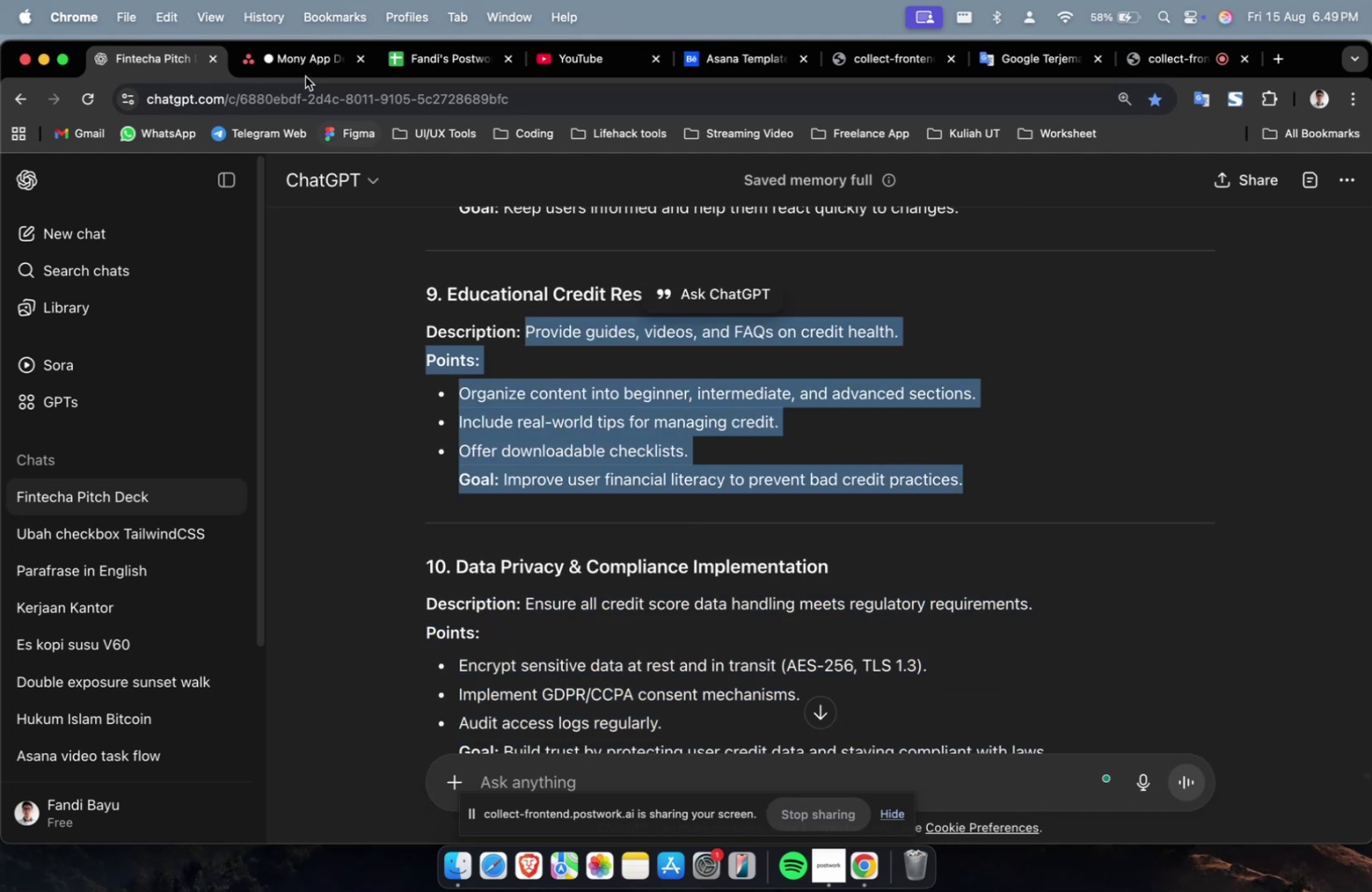 
left_click([298, 69])
 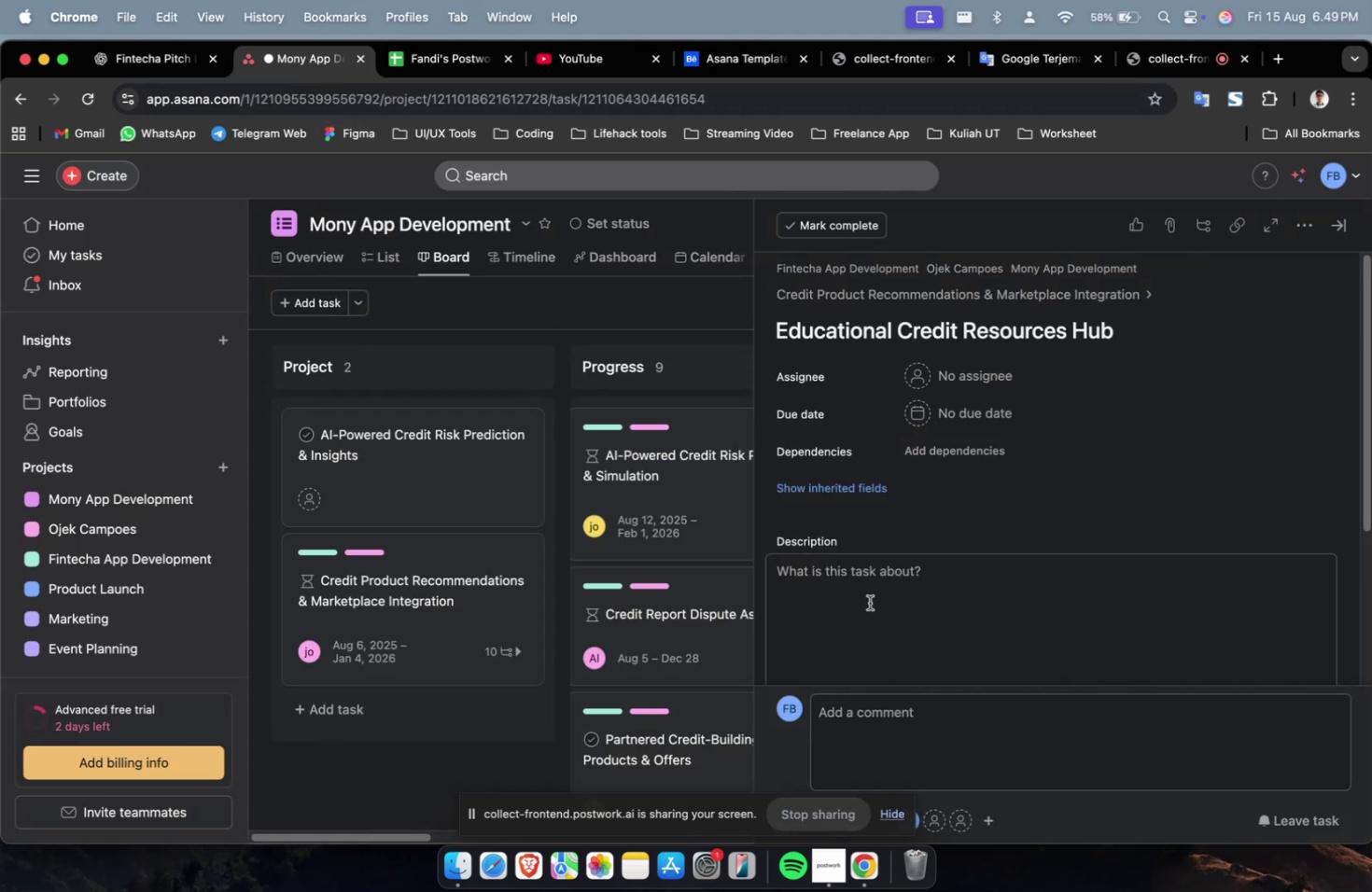 
key(Meta+CommandLeft)
 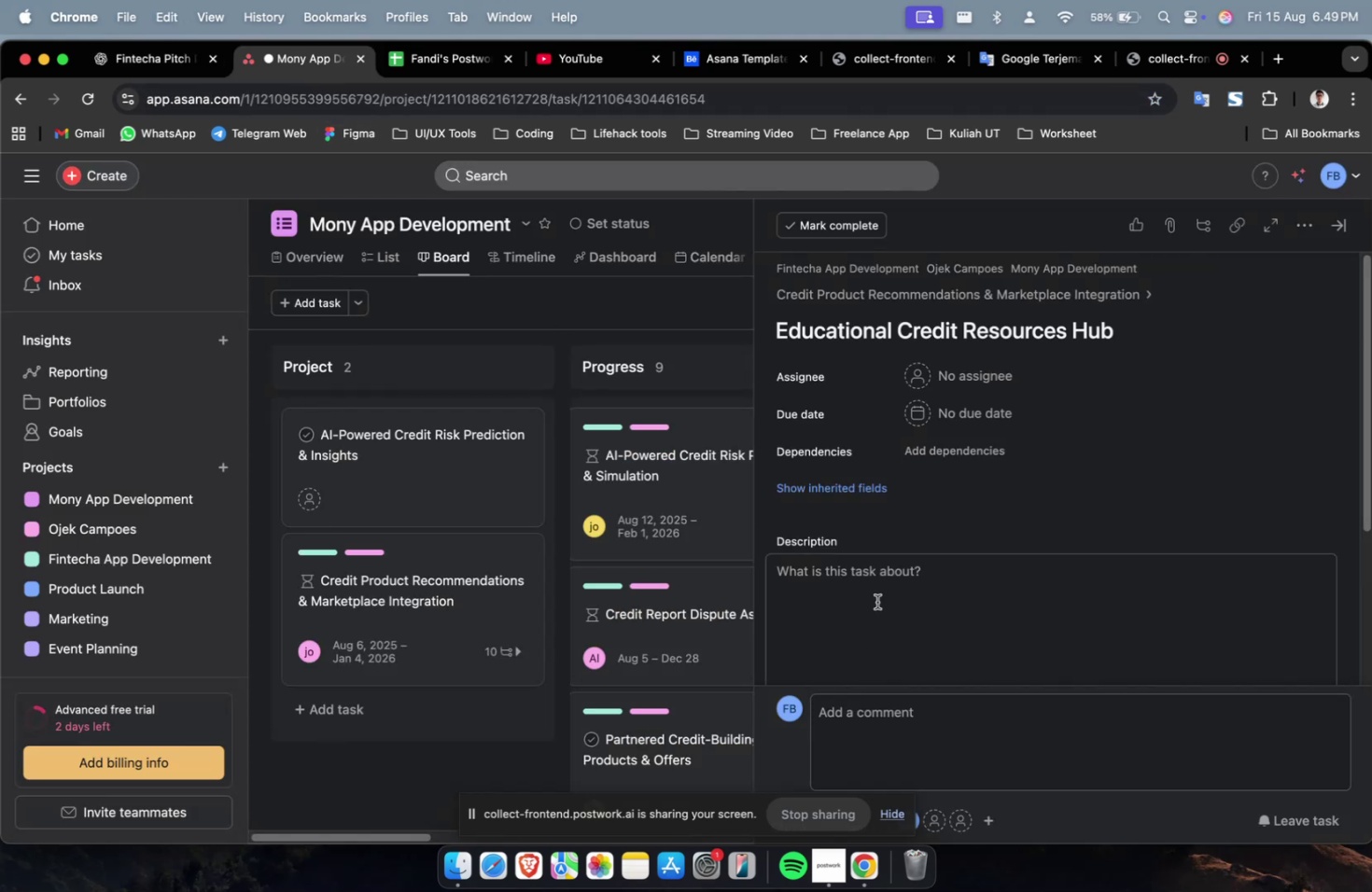 
double_click([876, 601])
 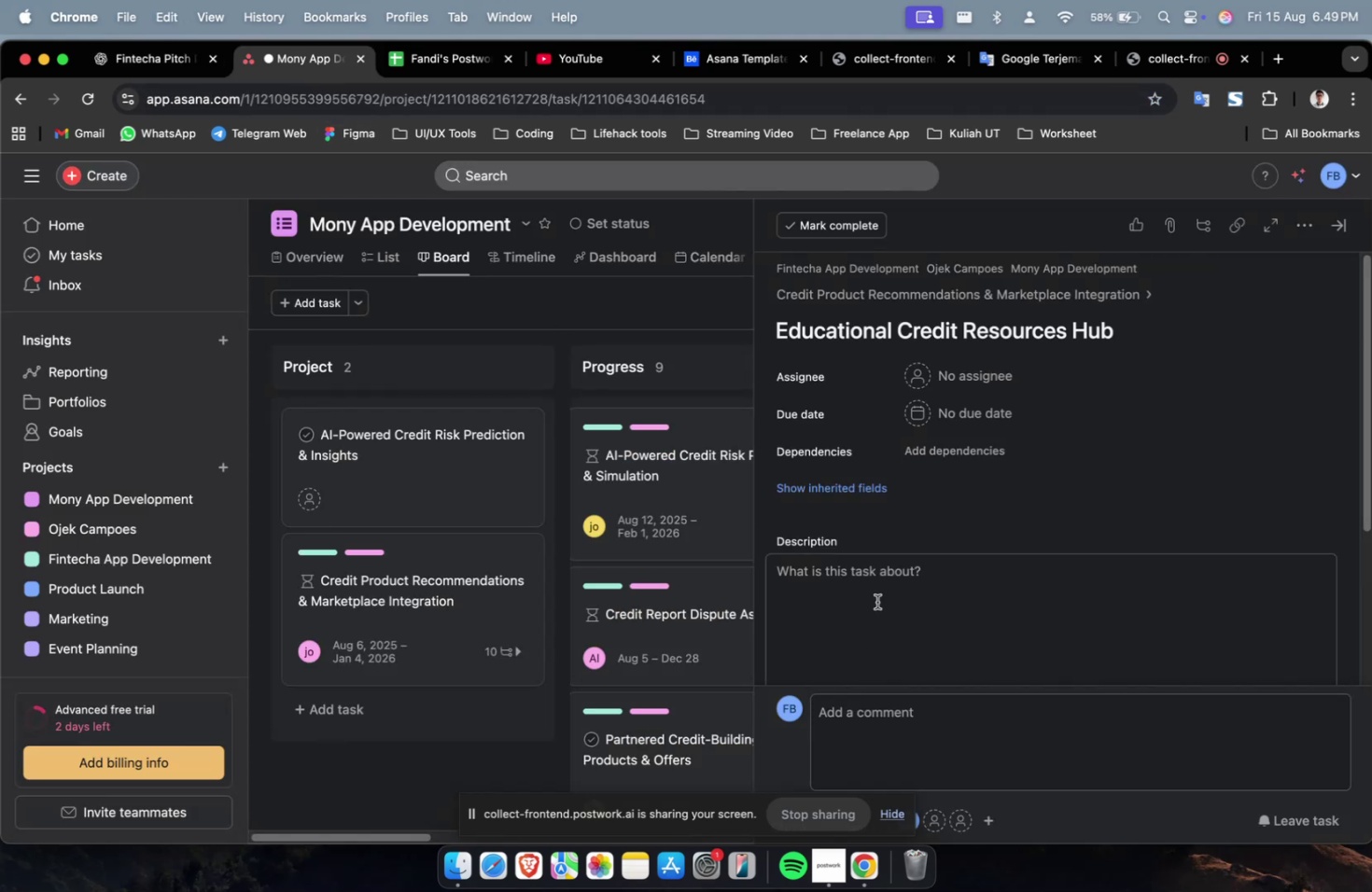 
key(Meta+V)
 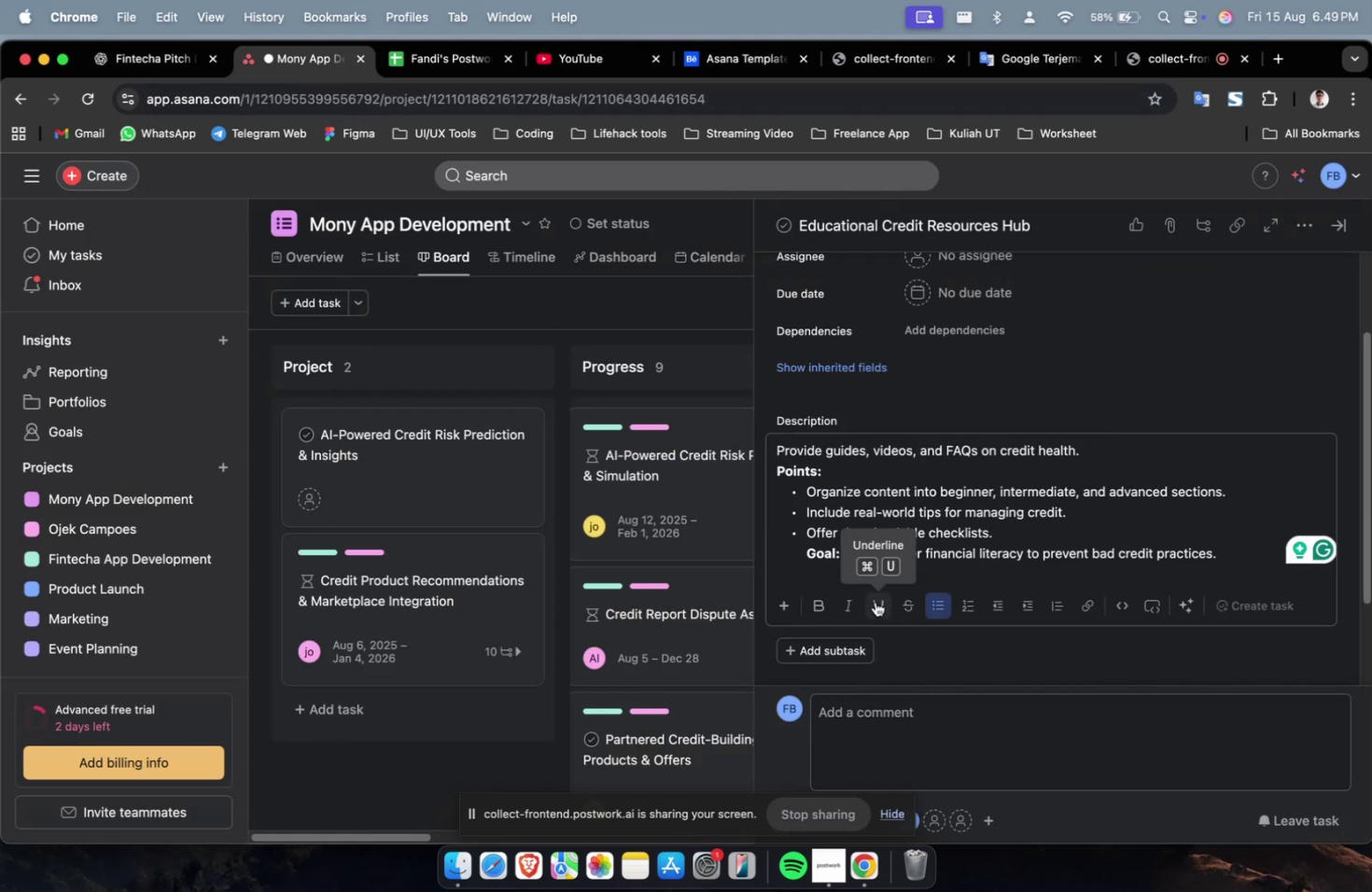 
wait(5.21)
 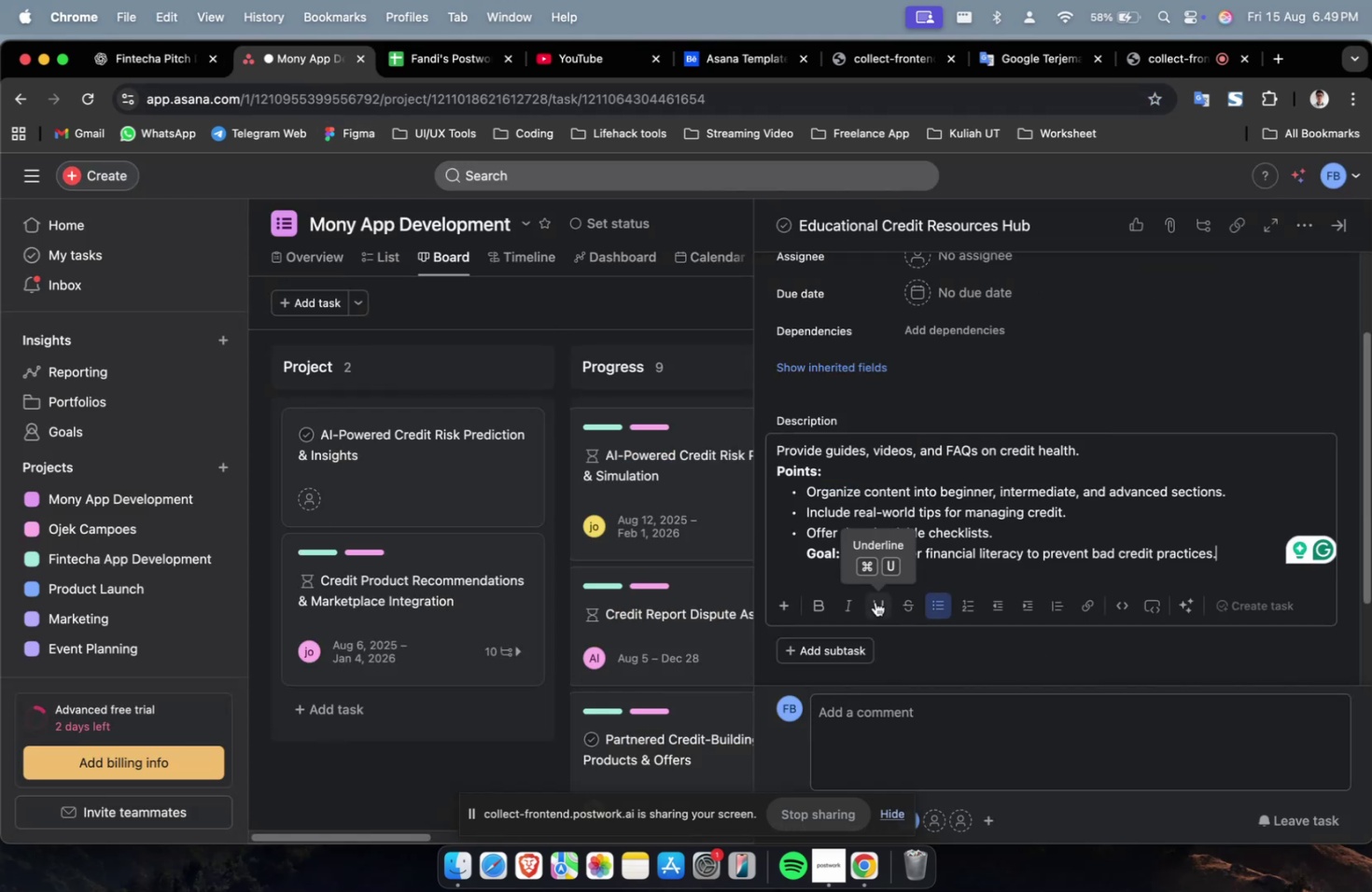 
scroll: coordinate [996, 410], scroll_direction: up, amount: 4.0
 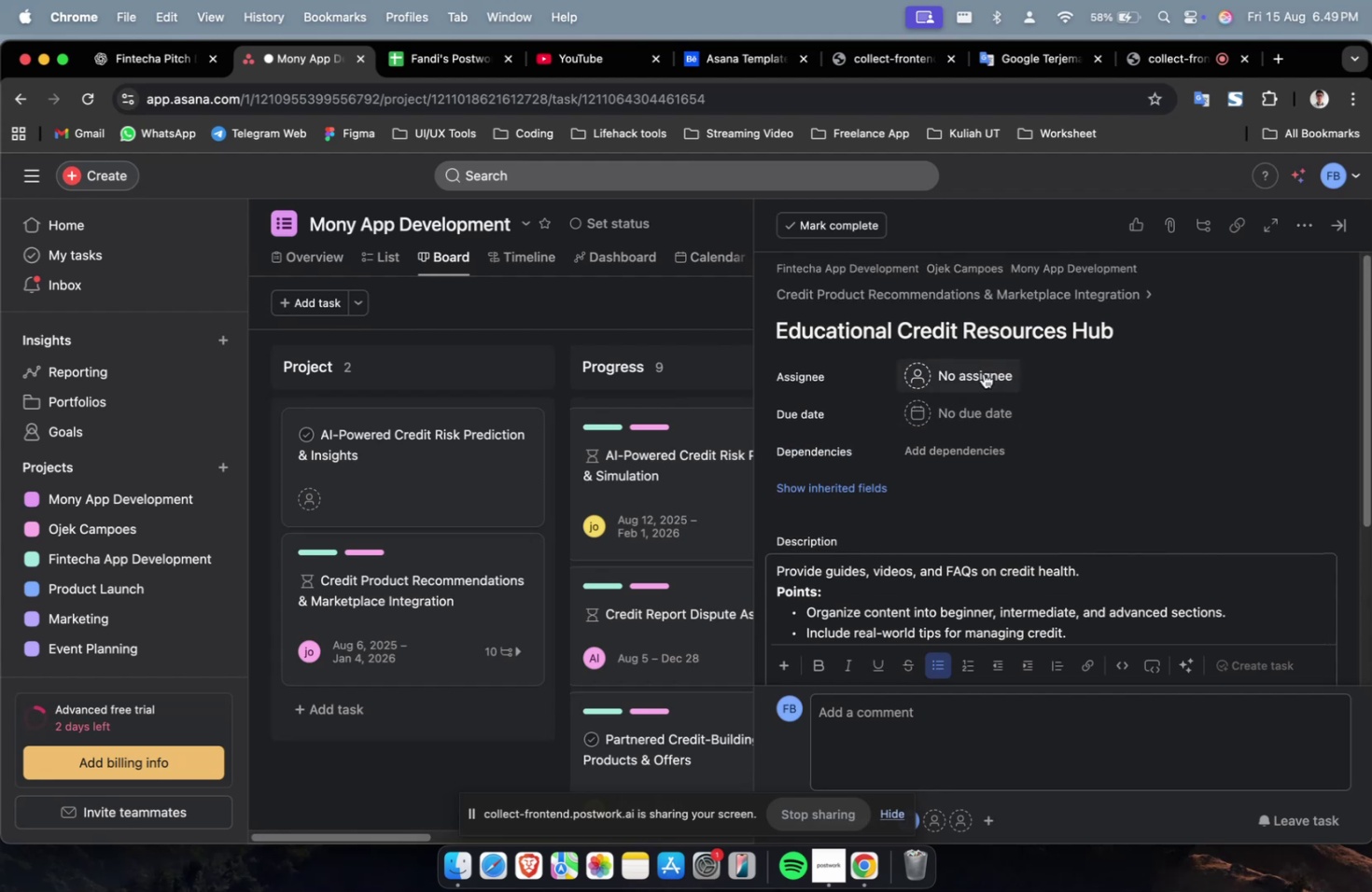 
left_click([980, 380])
 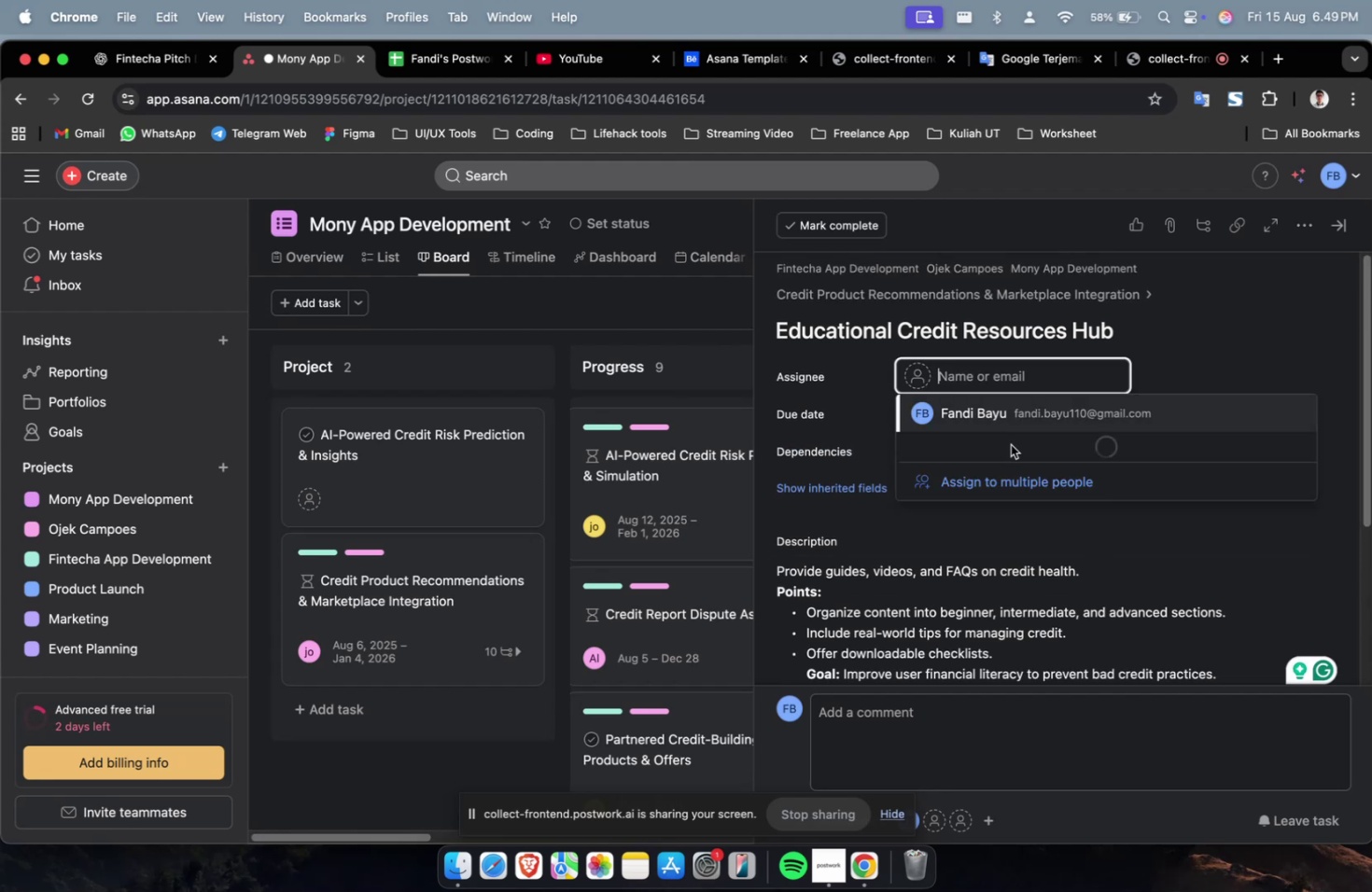 
double_click([1014, 462])
 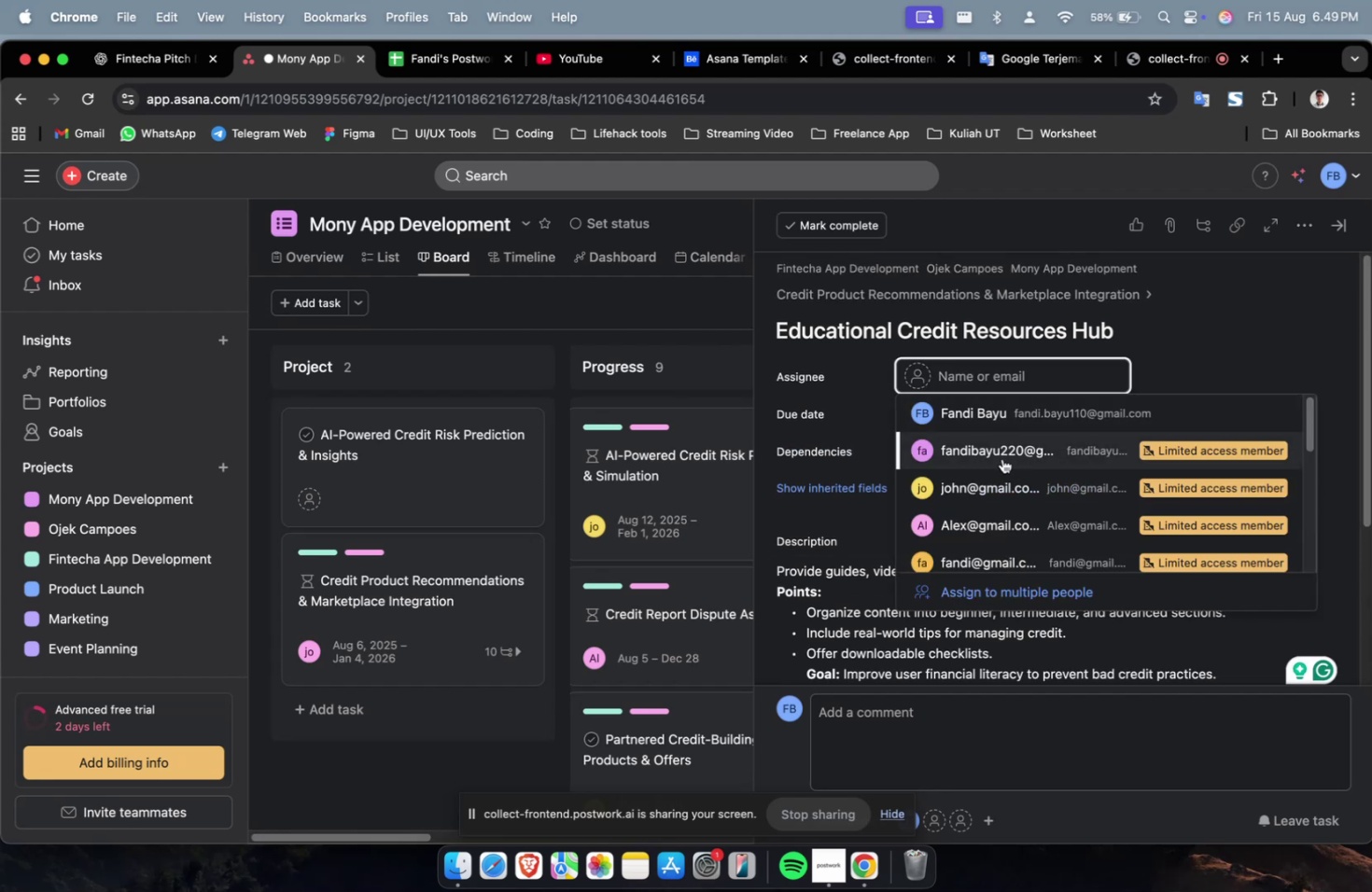 
triple_click([994, 490])
 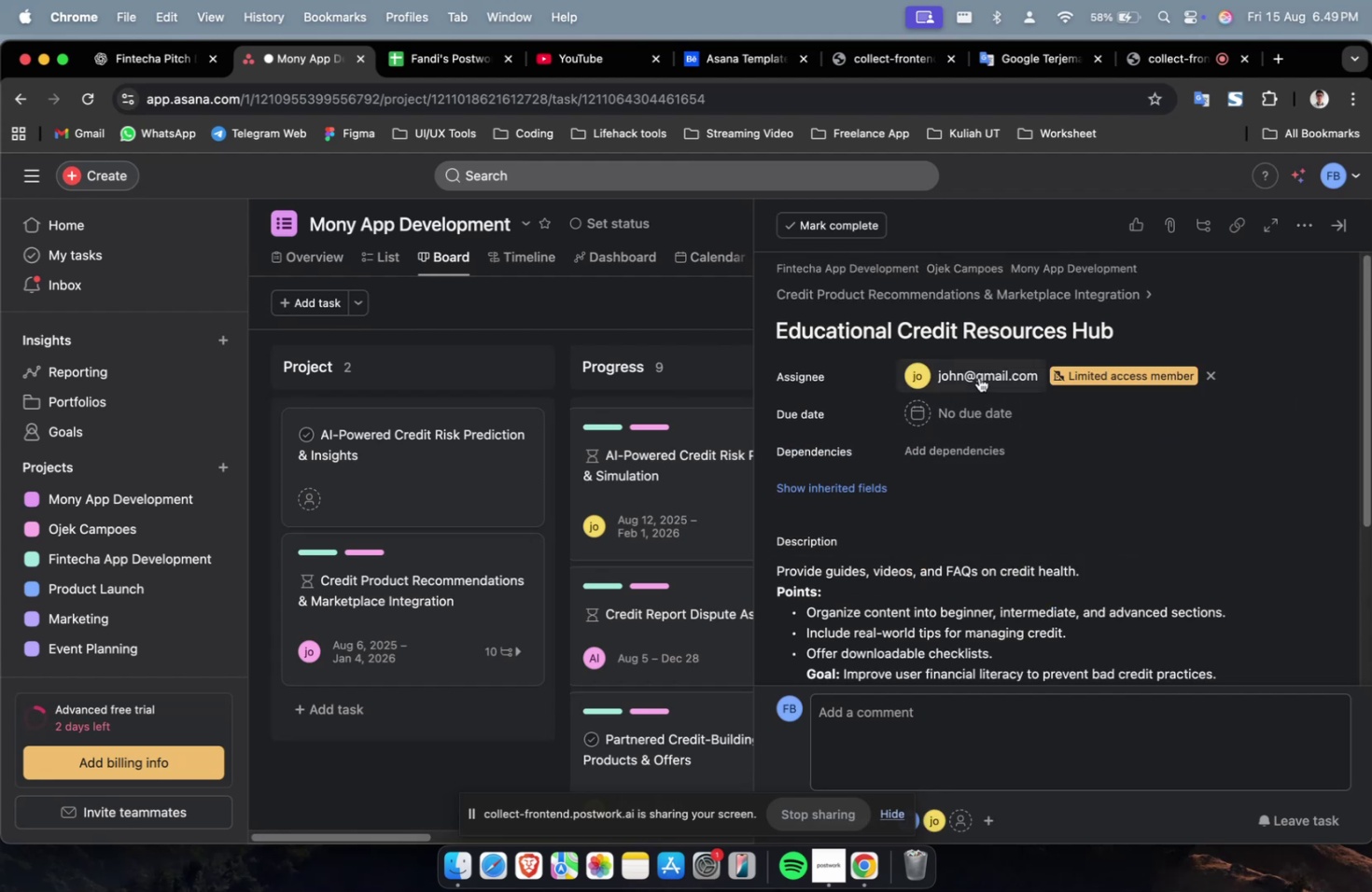 
triple_click([977, 374])
 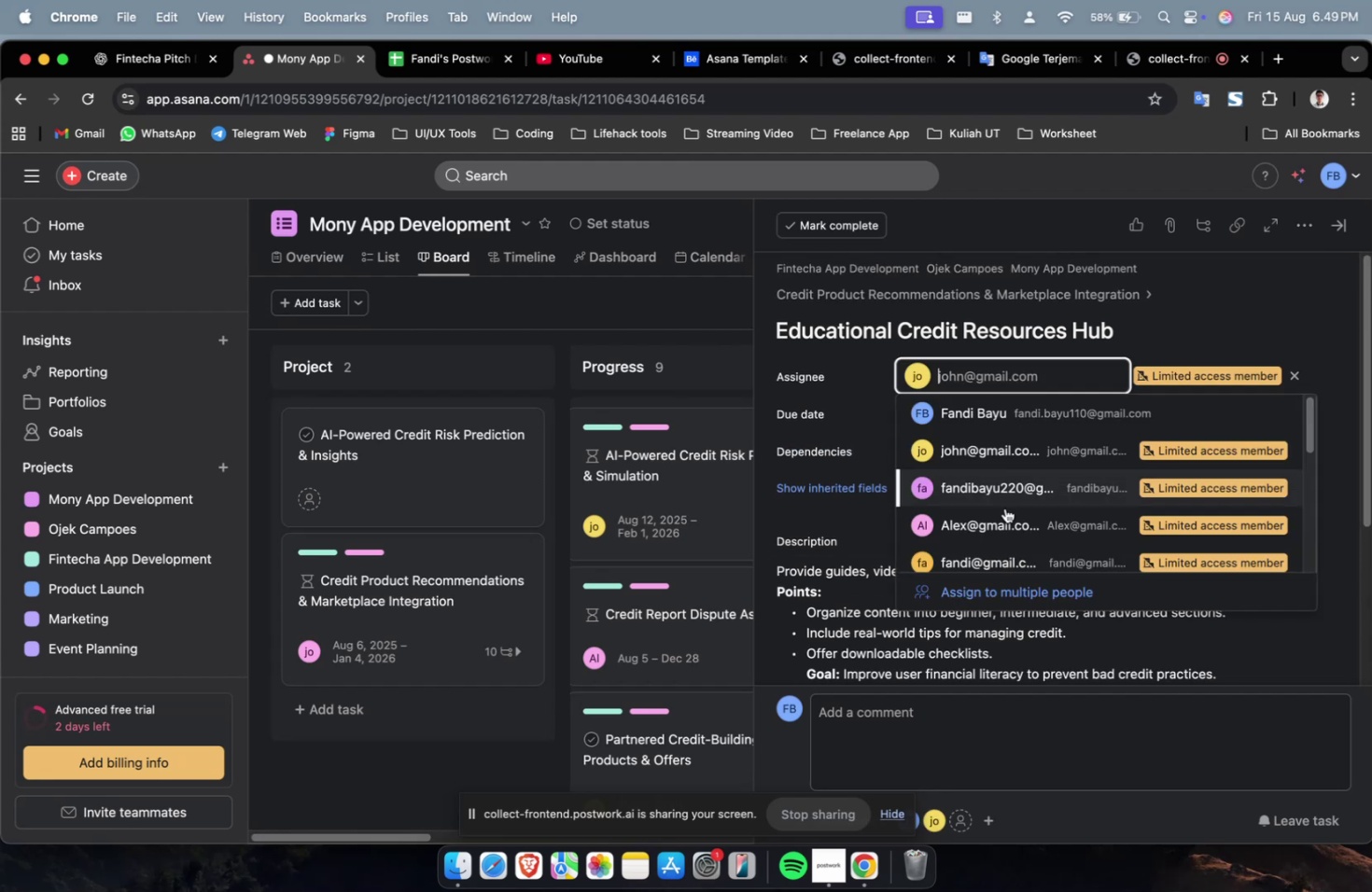 
scroll: coordinate [1009, 524], scroll_direction: down, amount: 4.0
 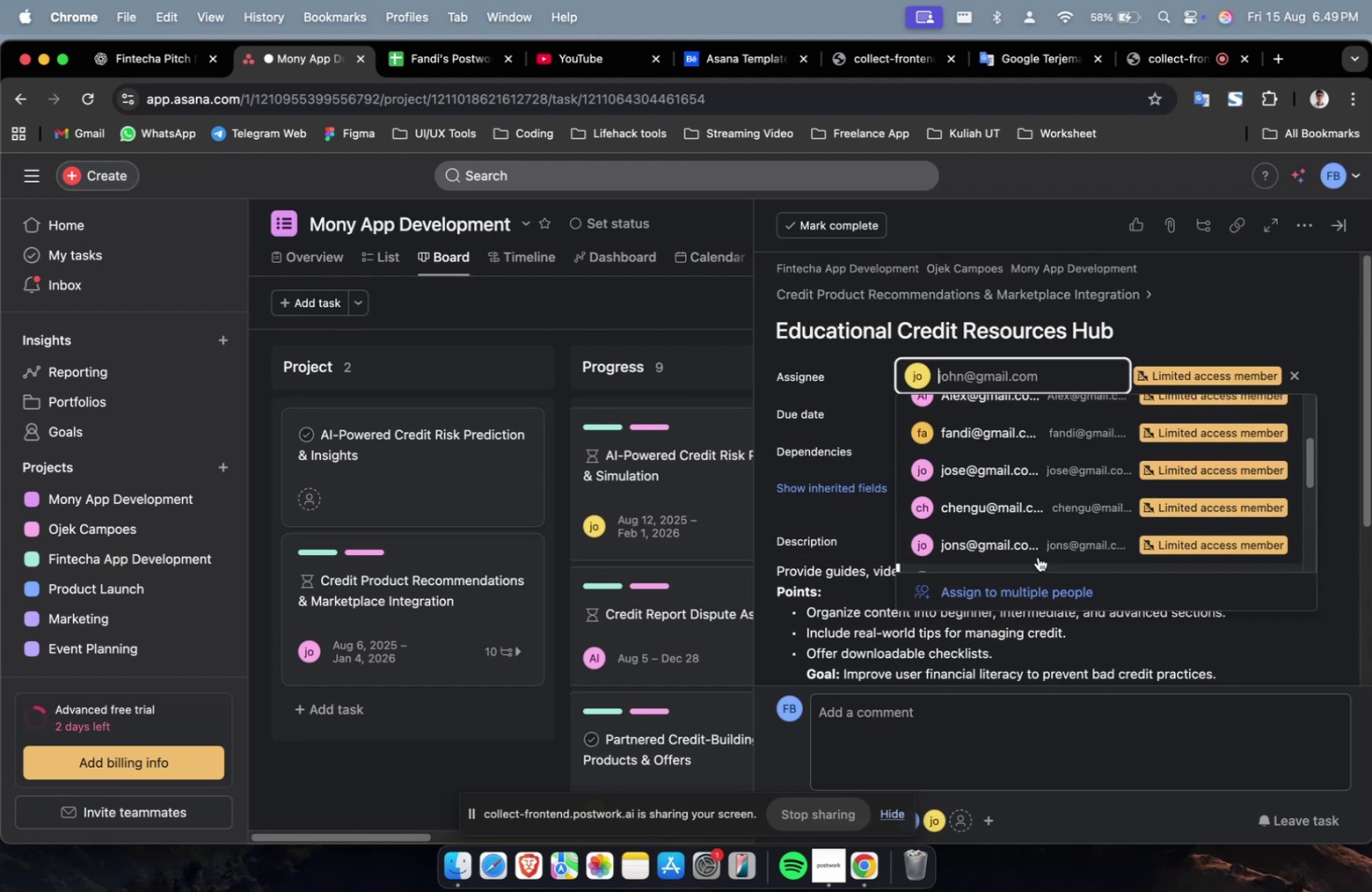 
left_click([1038, 550])
 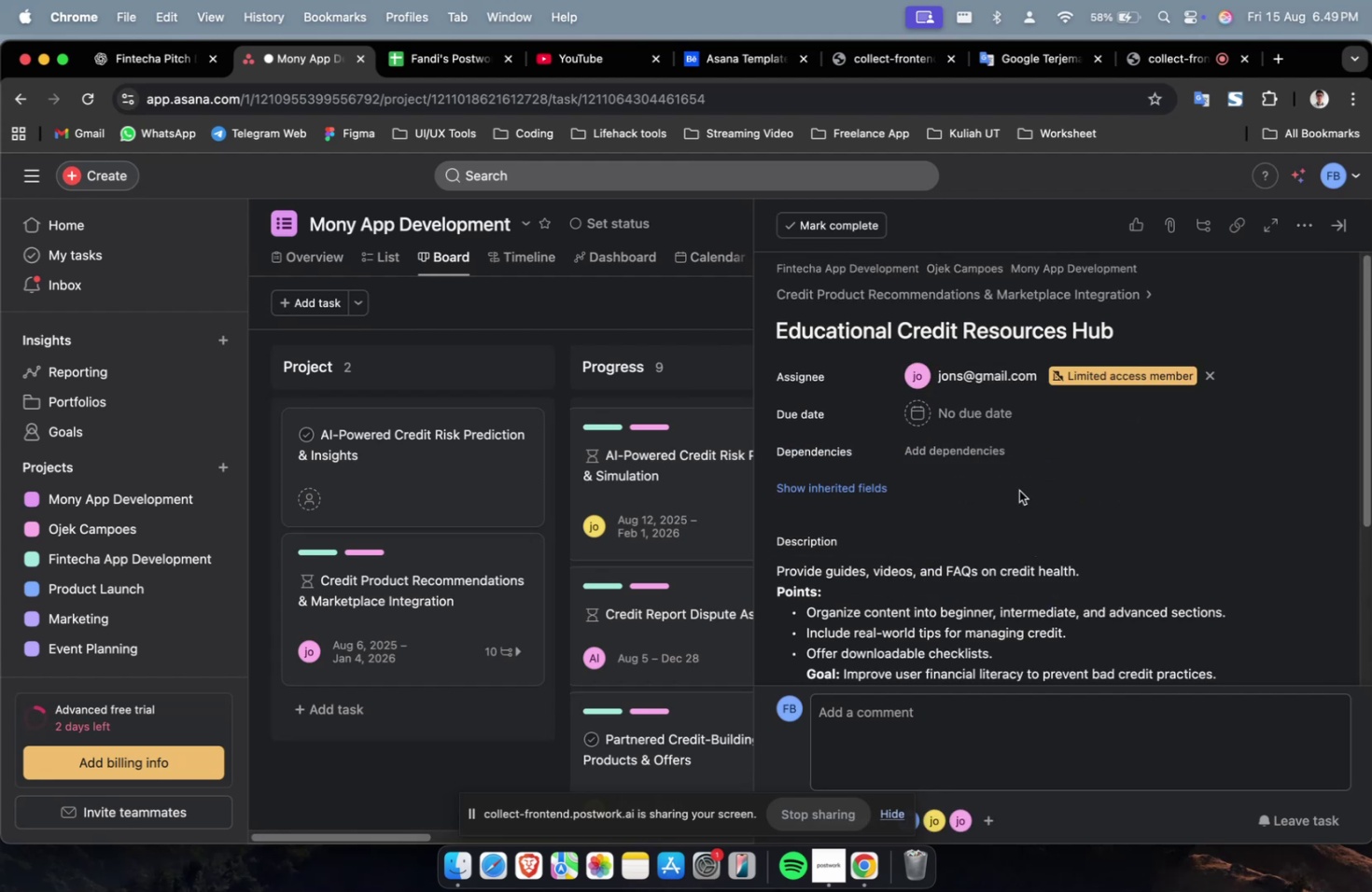 
left_click([990, 418])
 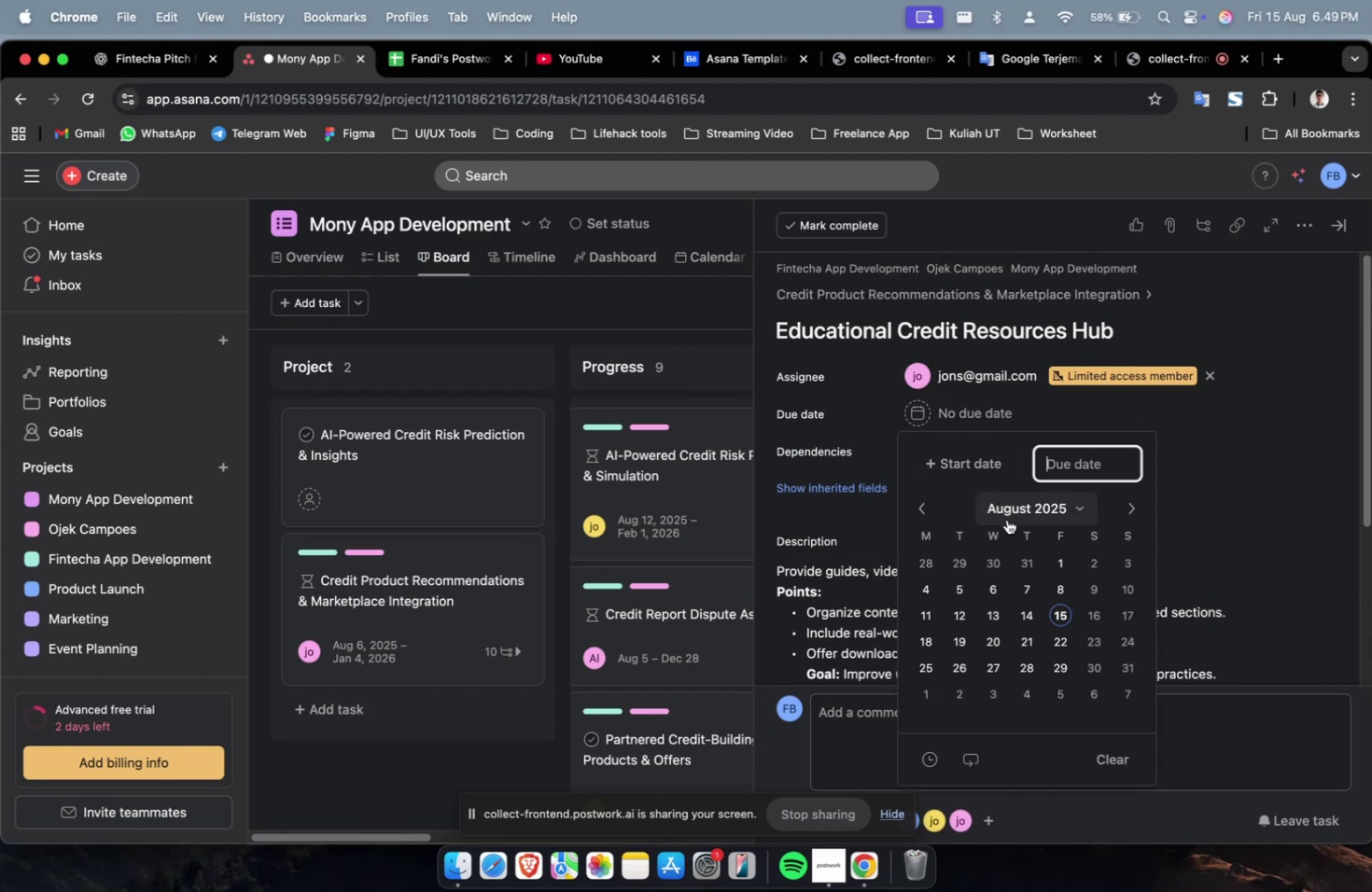 
left_click([973, 471])
 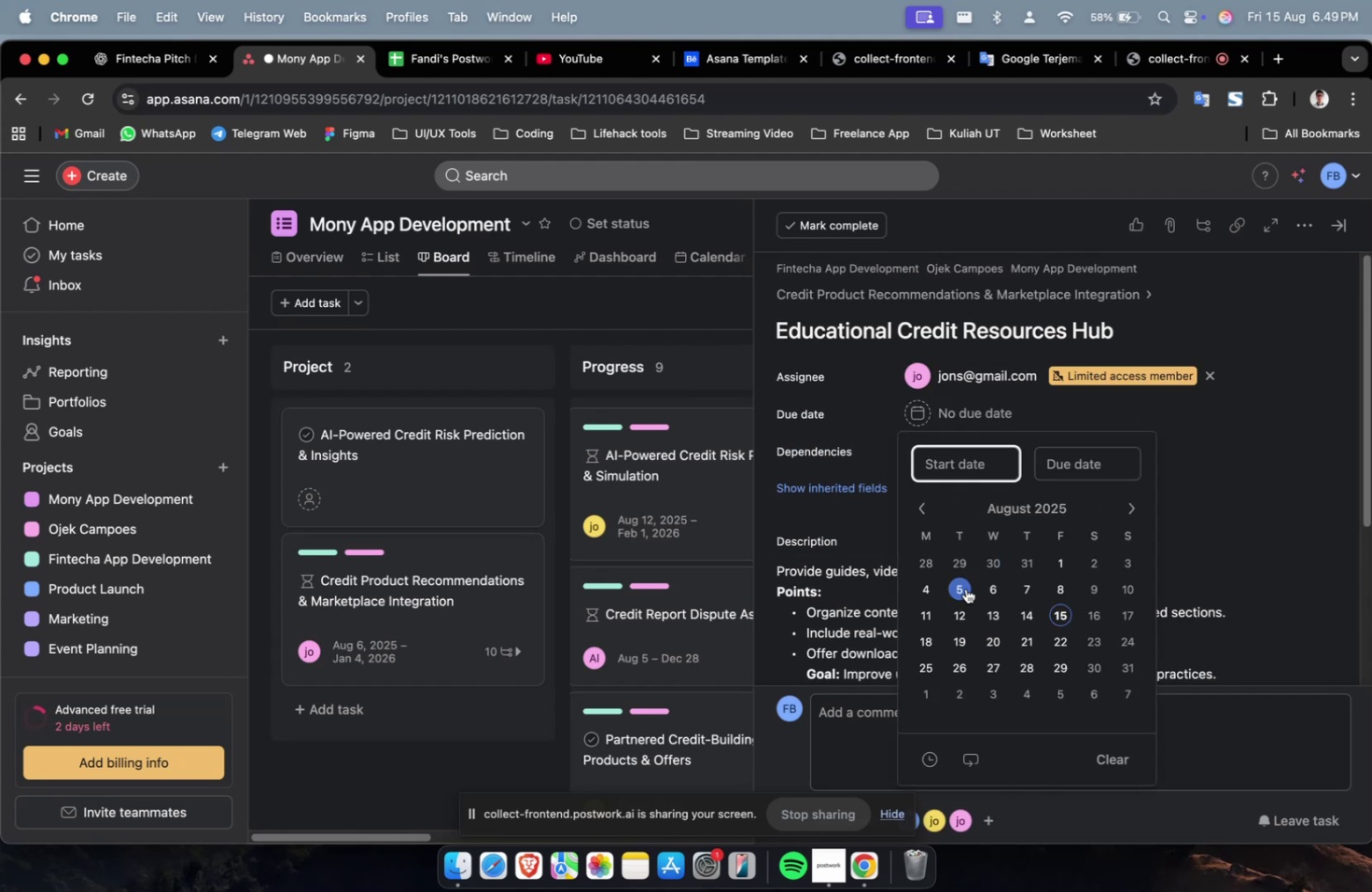 
left_click([940, 588])
 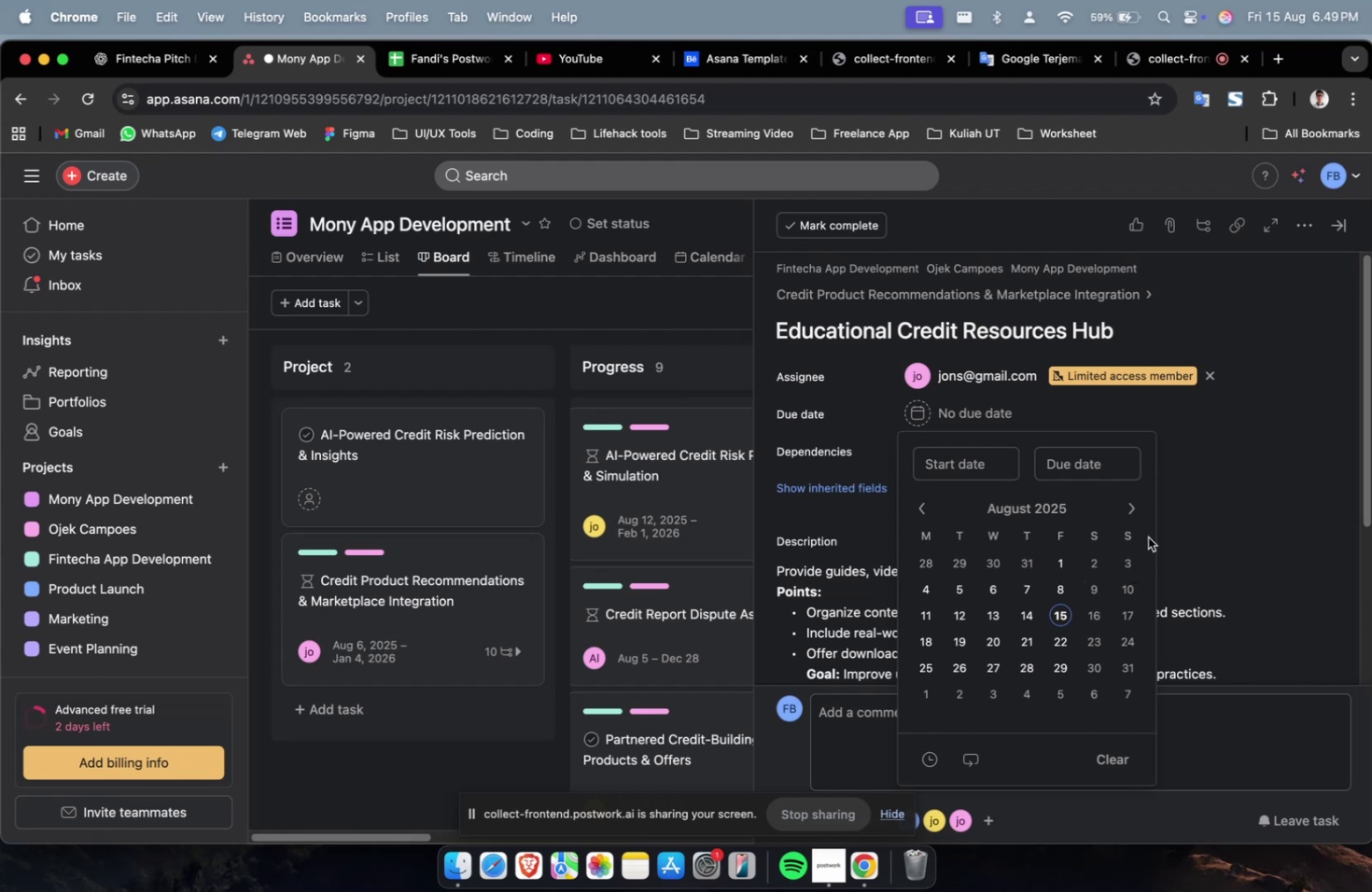 
left_click([1133, 504])
 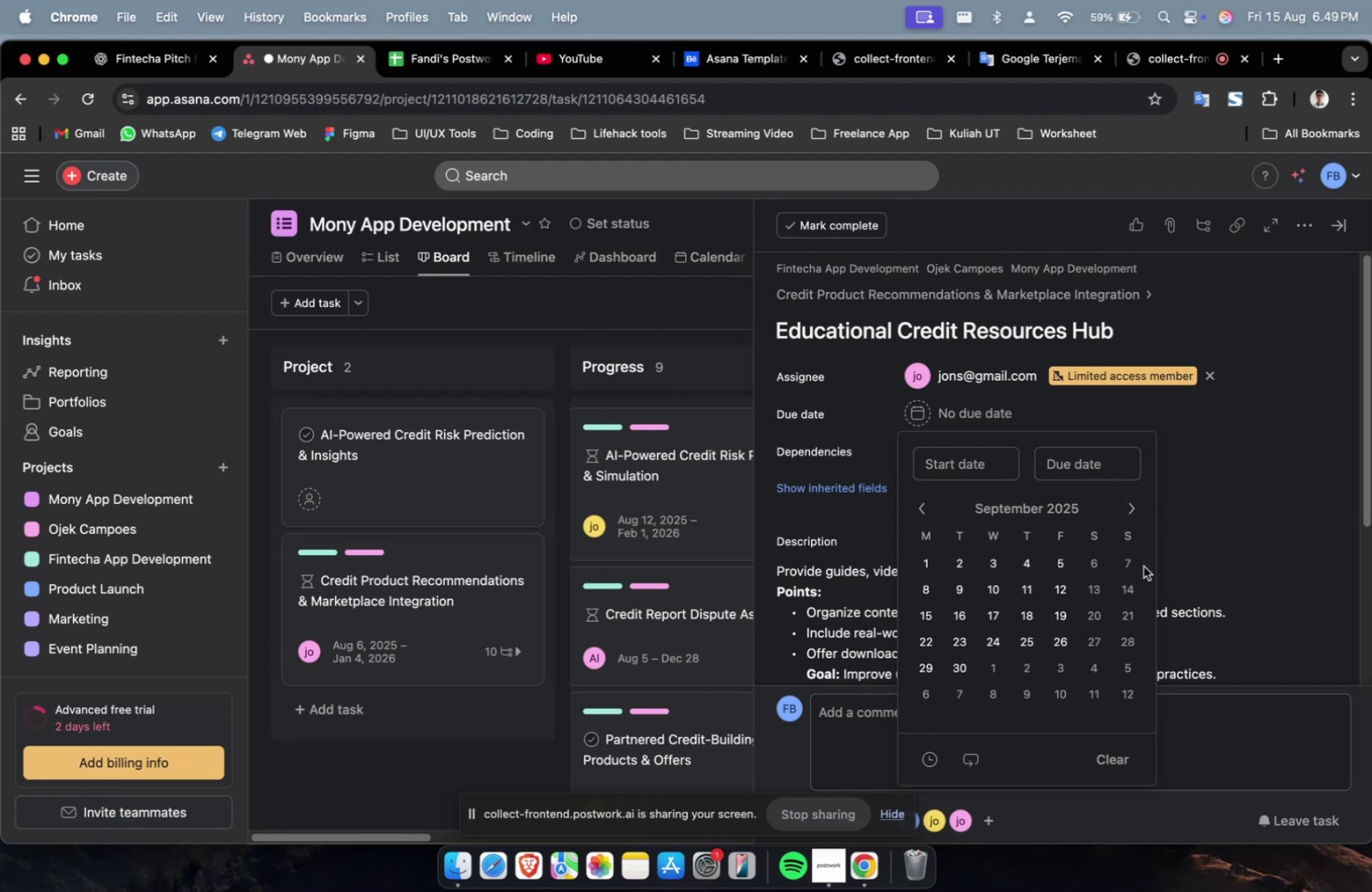 
left_click([1116, 615])
 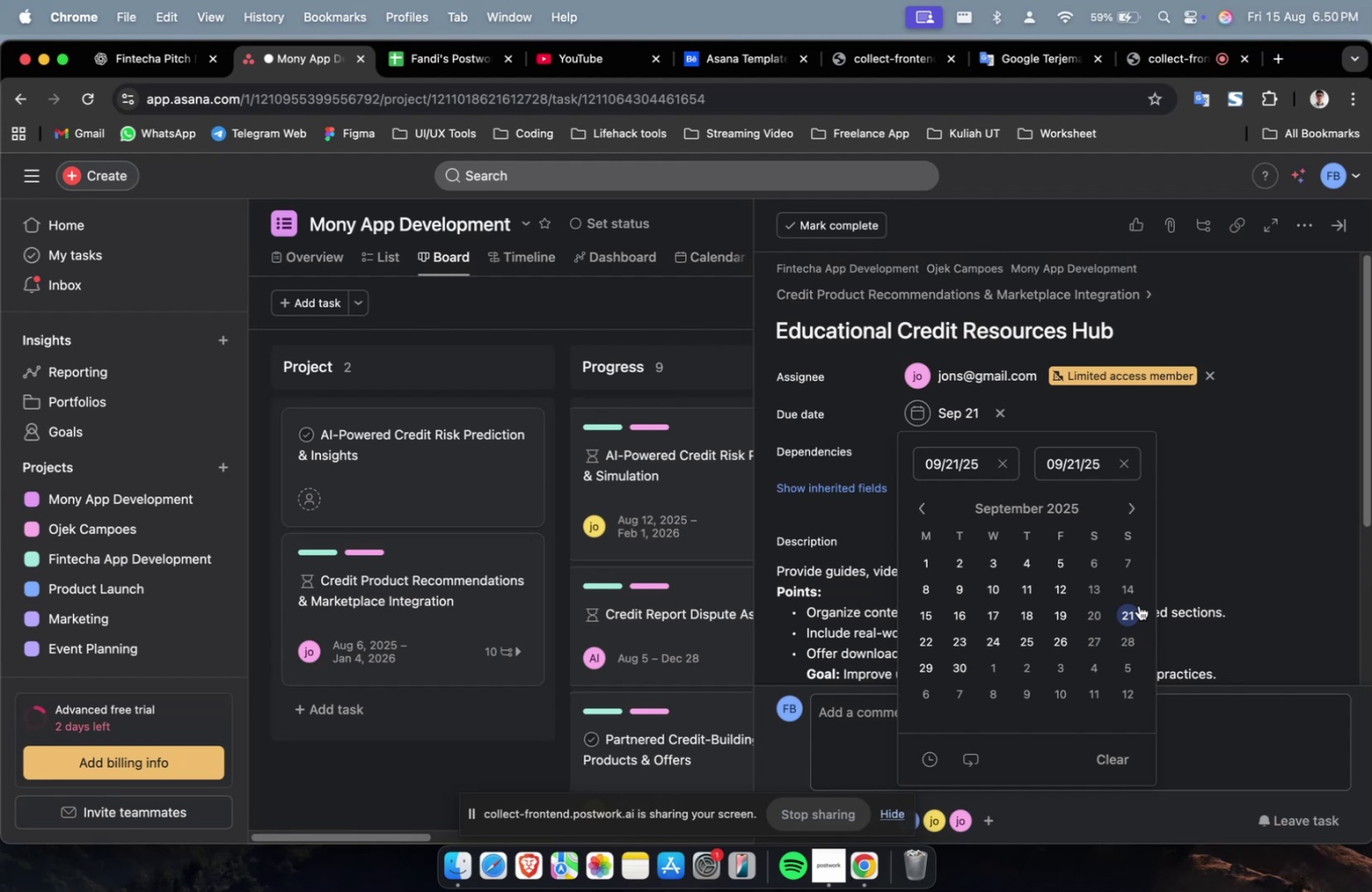 
wait(22.08)
 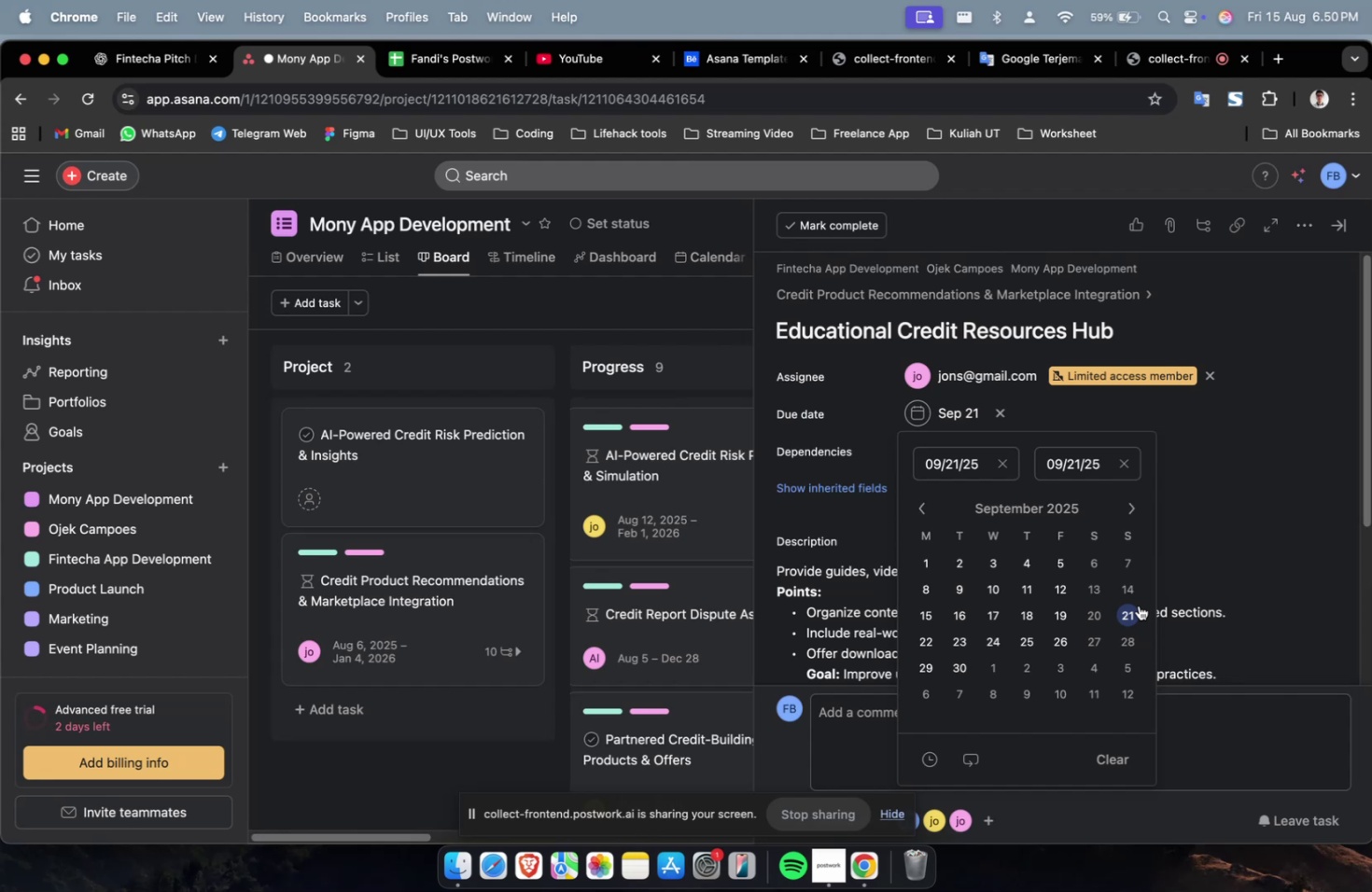 
left_click([1090, 669])
 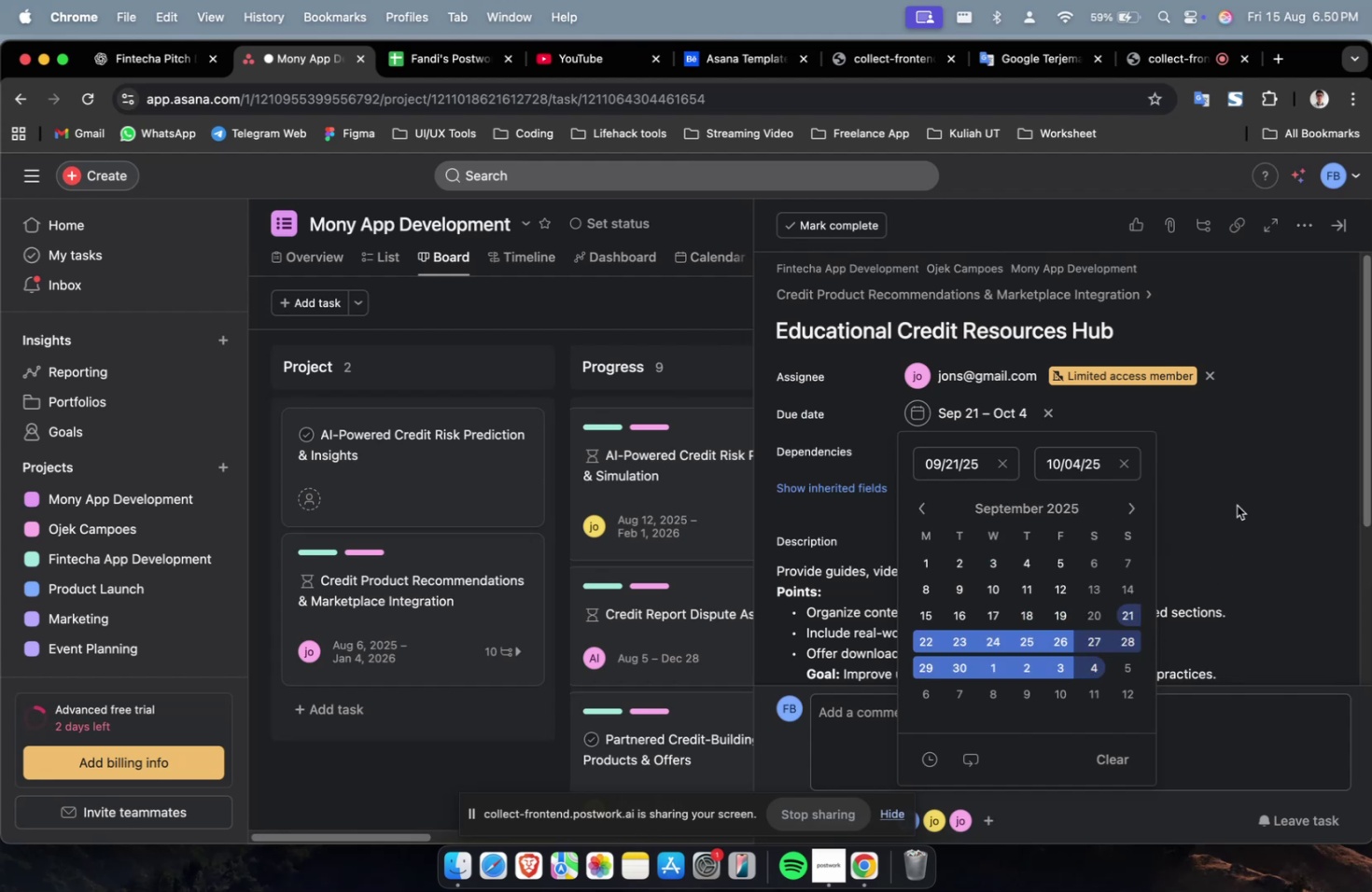 
left_click([1258, 455])
 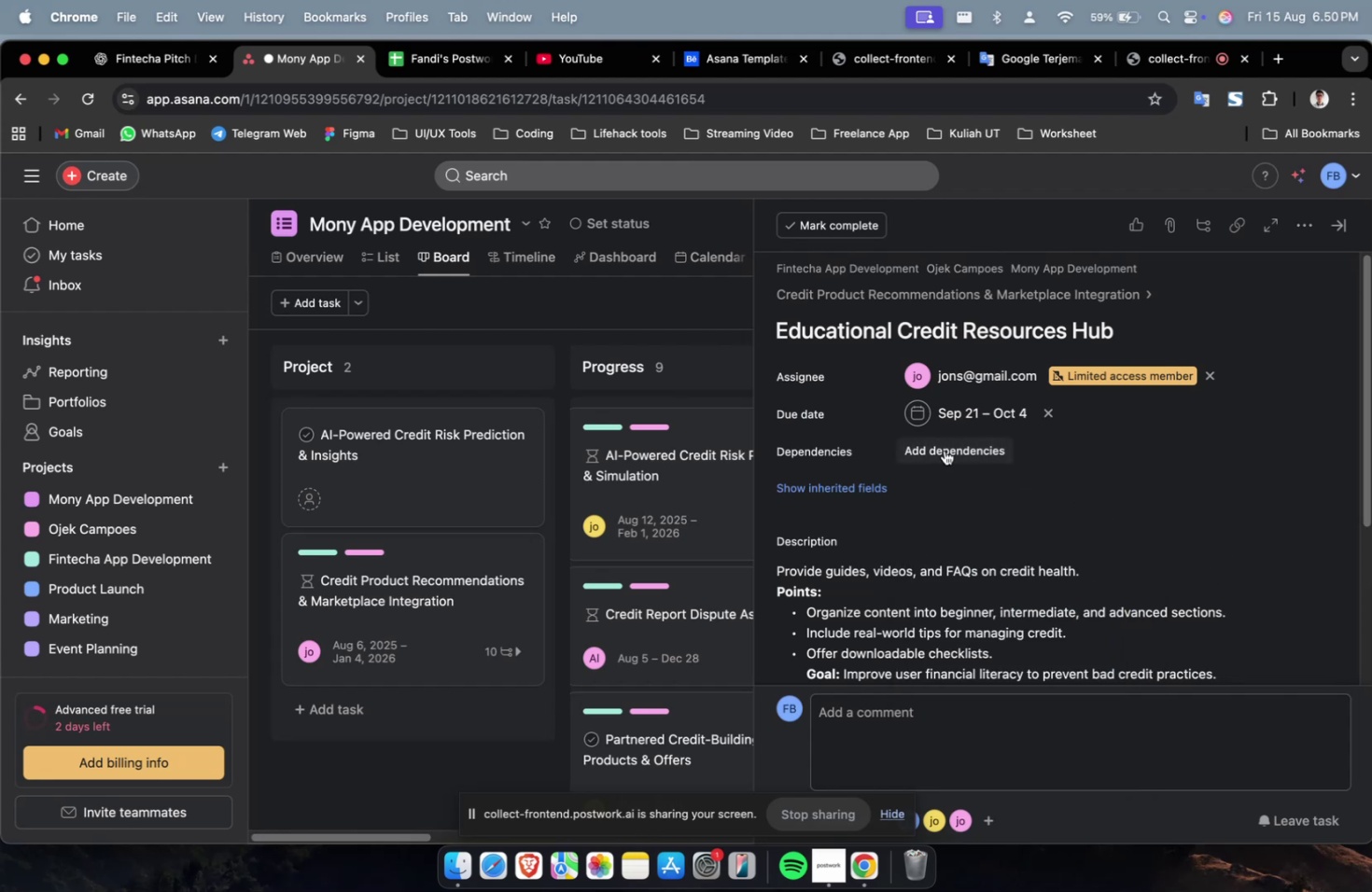 
double_click([942, 449])
 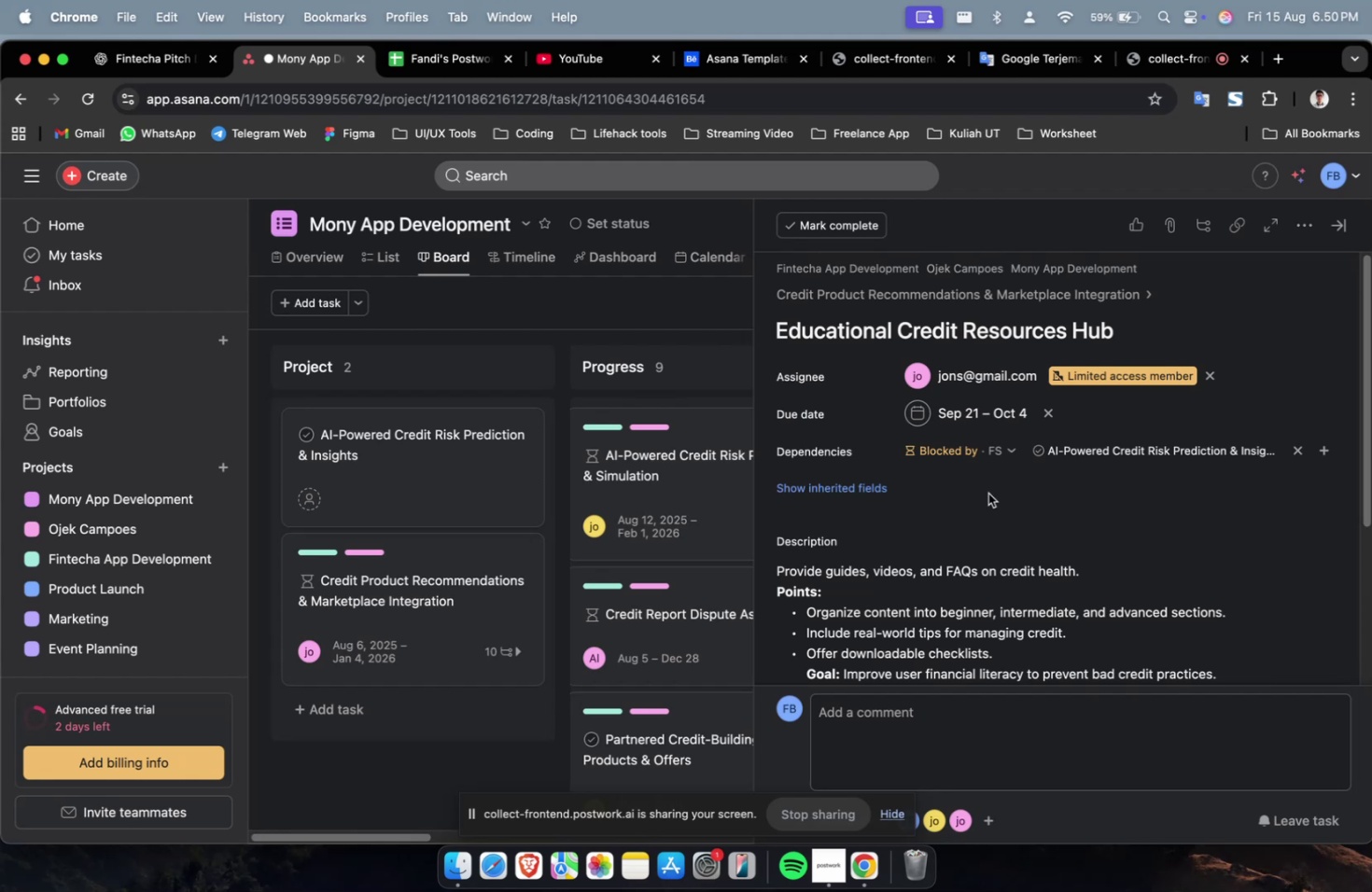 
wait(15.48)
 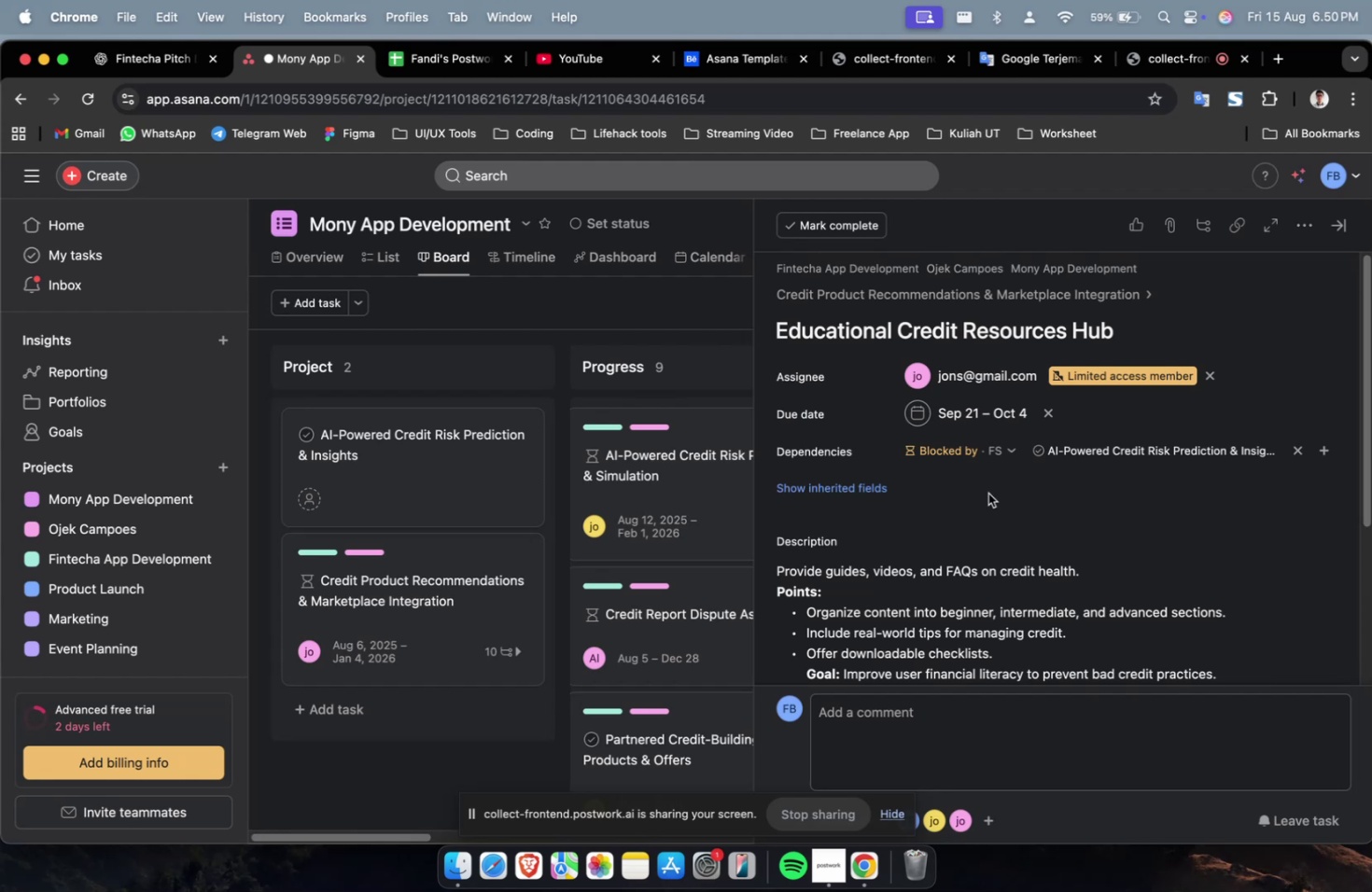 
double_click([875, 489])
 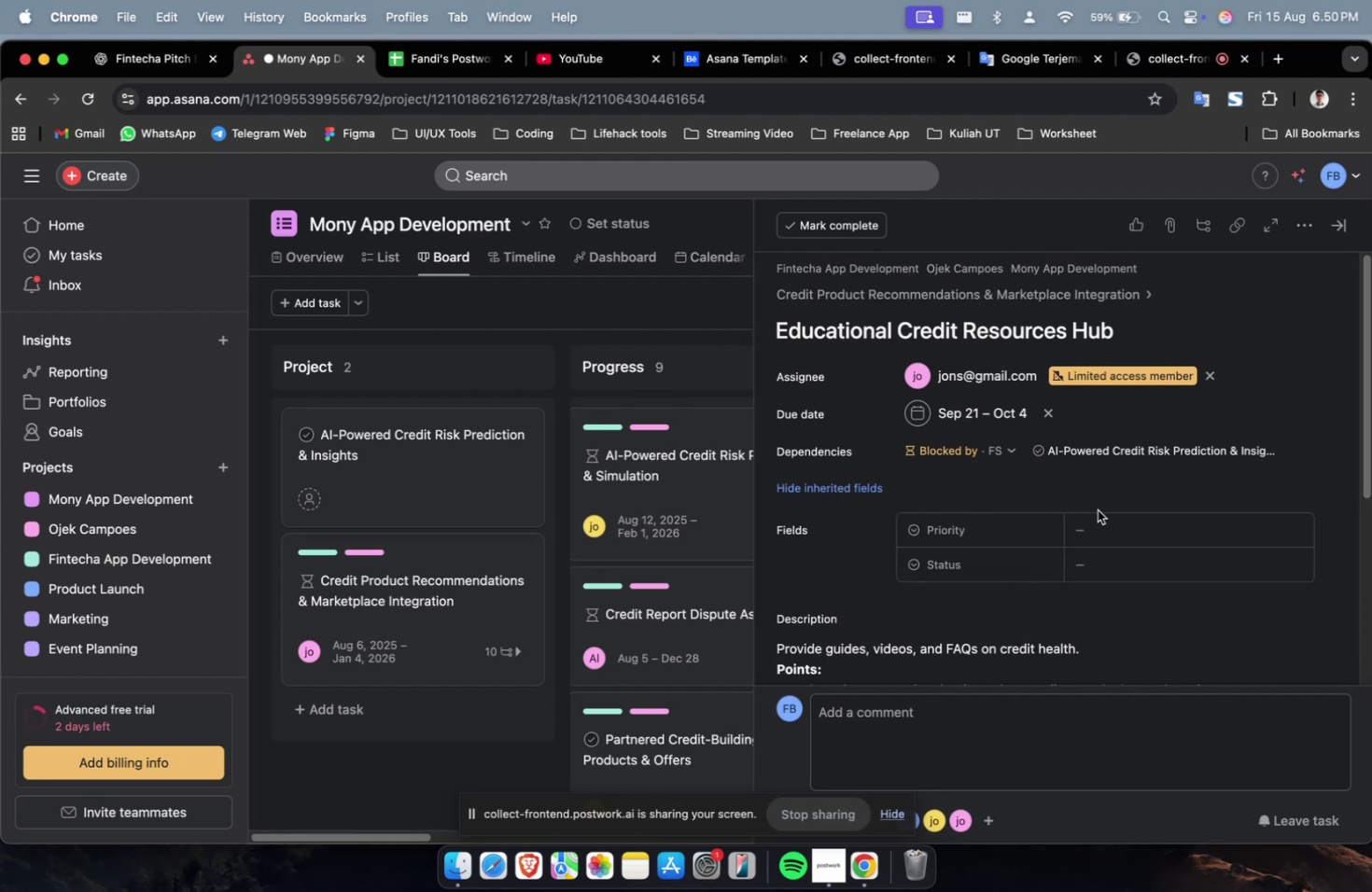 
left_click([1110, 526])
 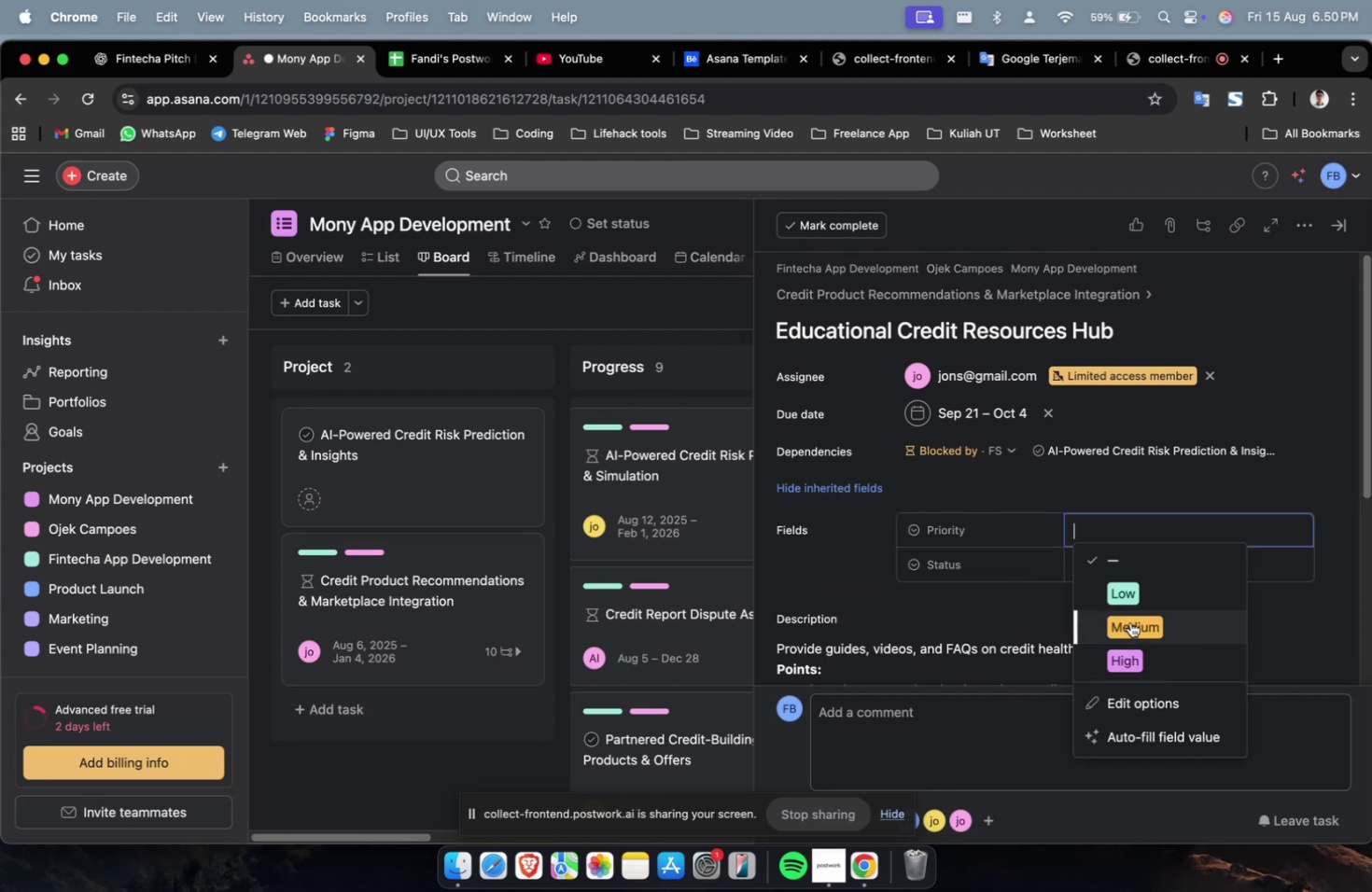 
double_click([1129, 622])
 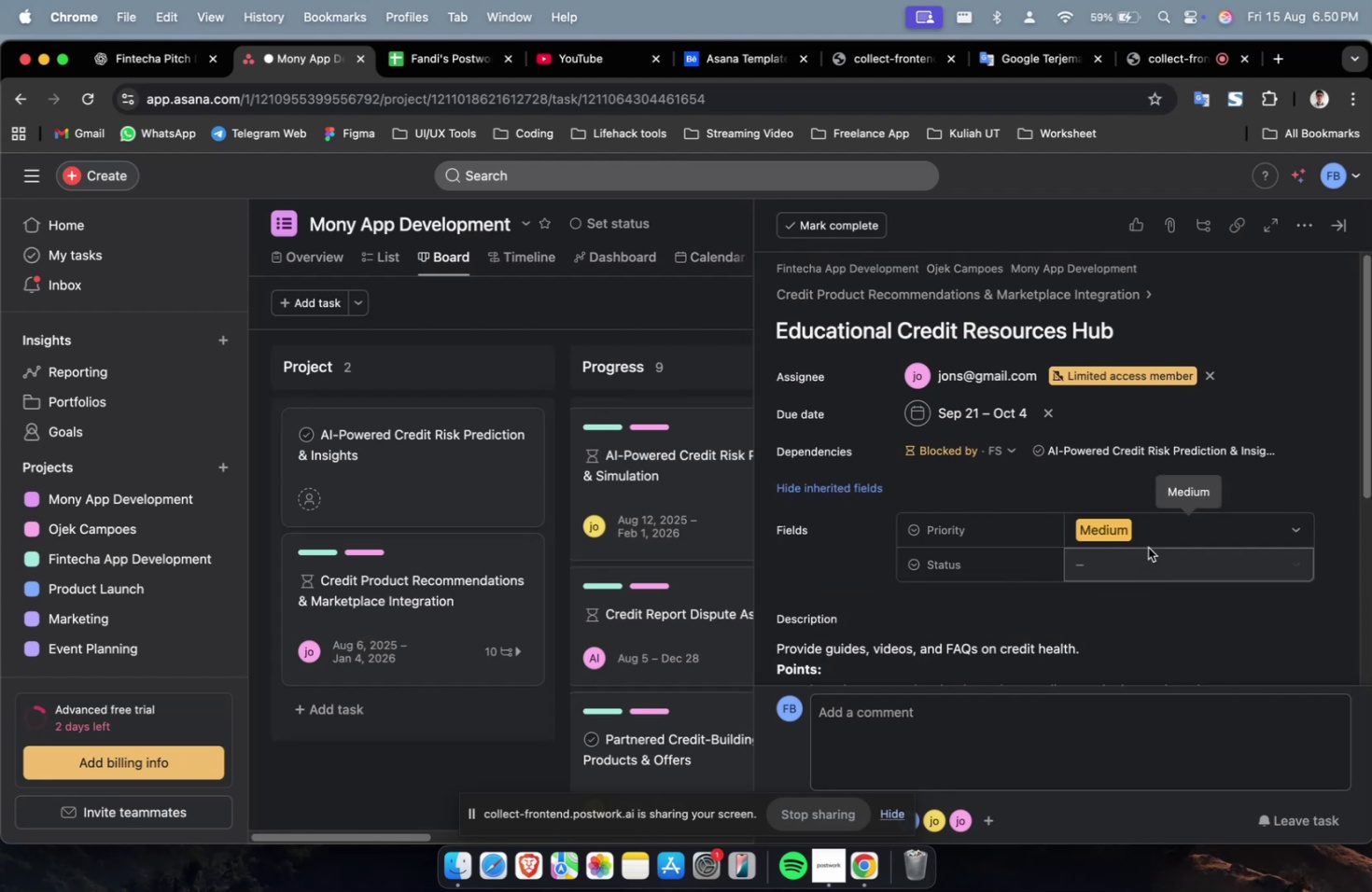 
left_click([1147, 559])
 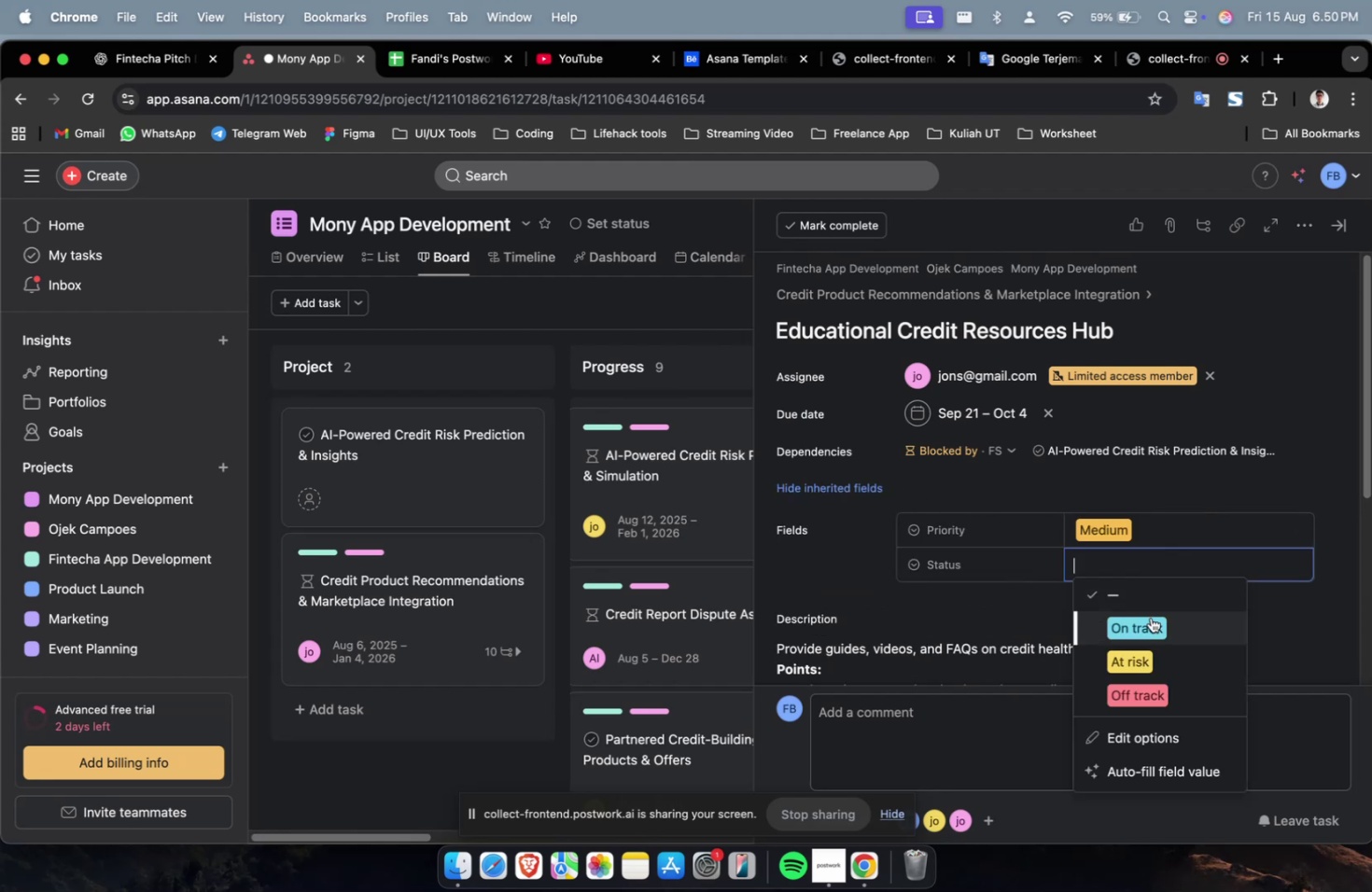 
double_click([1151, 620])
 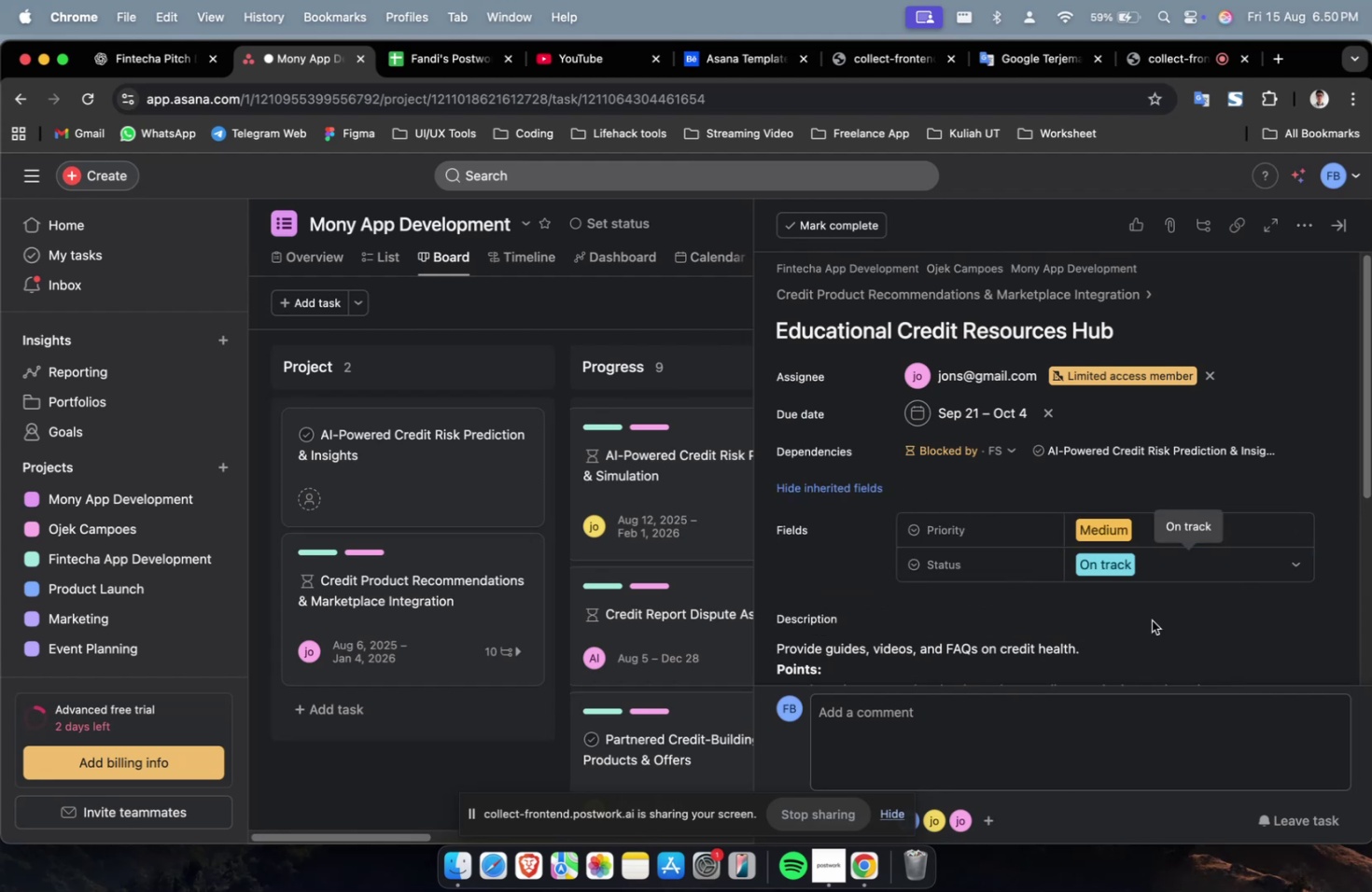 
scroll: coordinate [1145, 600], scroll_direction: up, amount: 1.0
 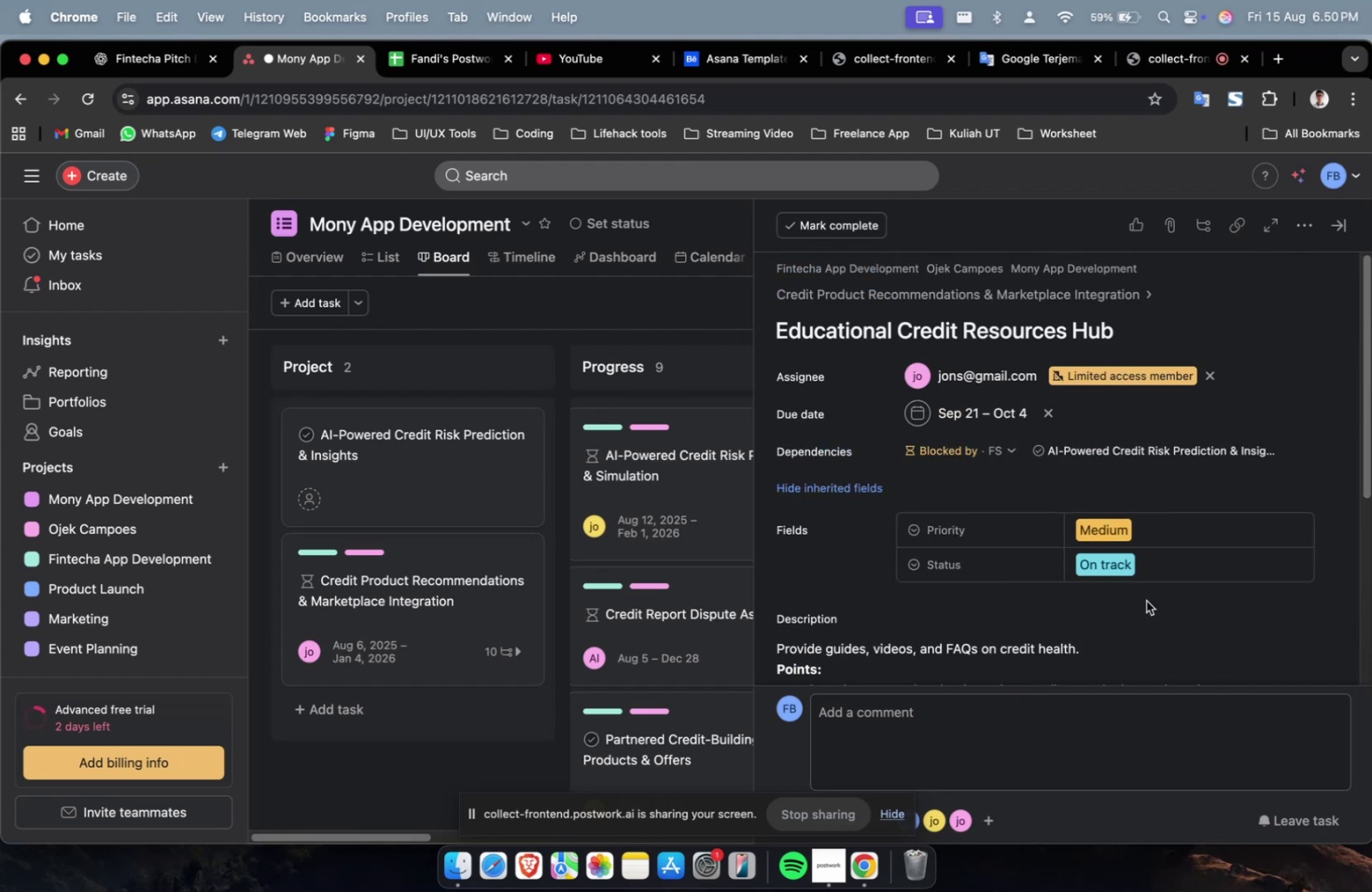 
scroll: coordinate [1162, 587], scroll_direction: down, amount: 34.0
 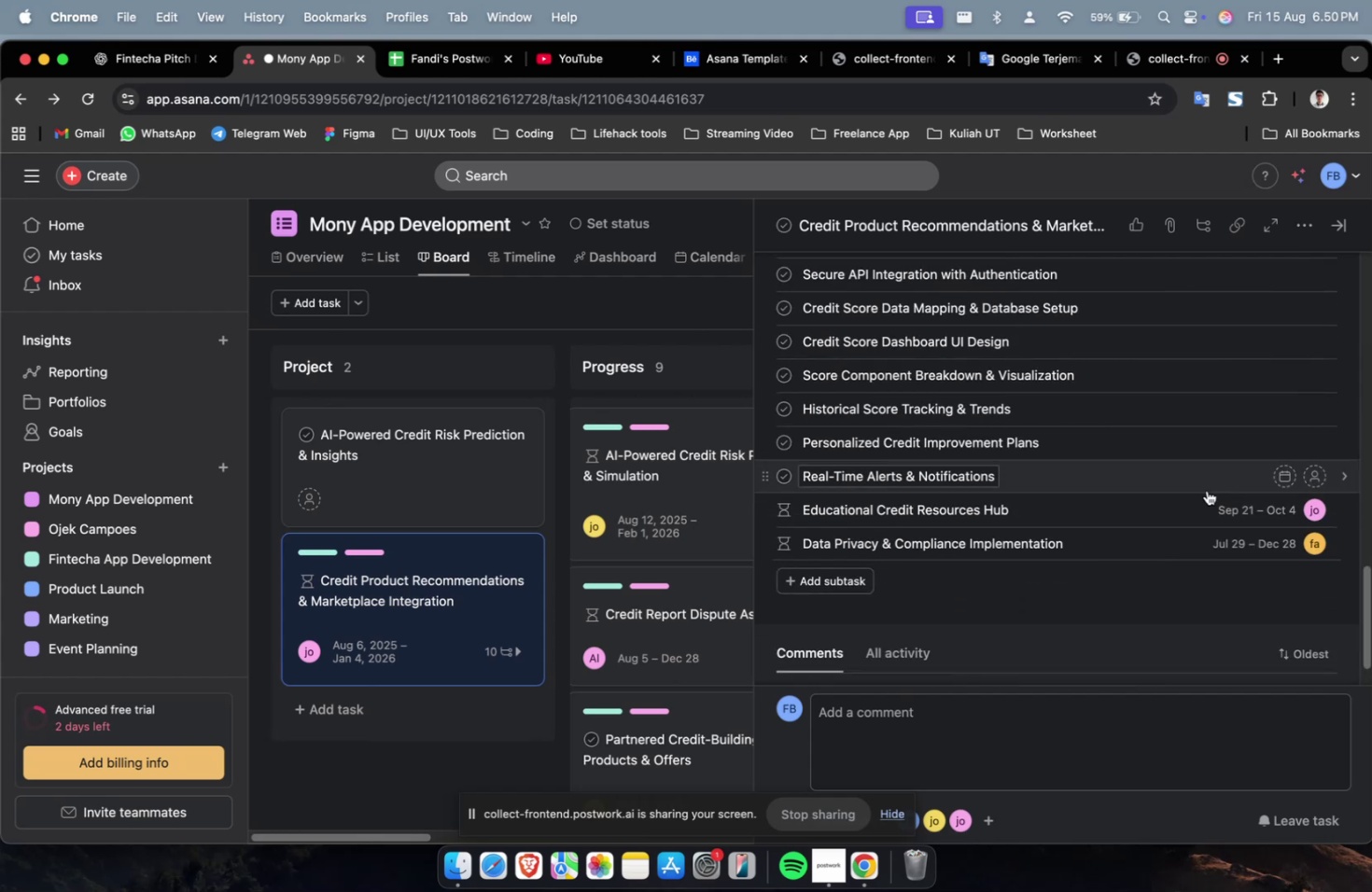 
left_click([1207, 486])
 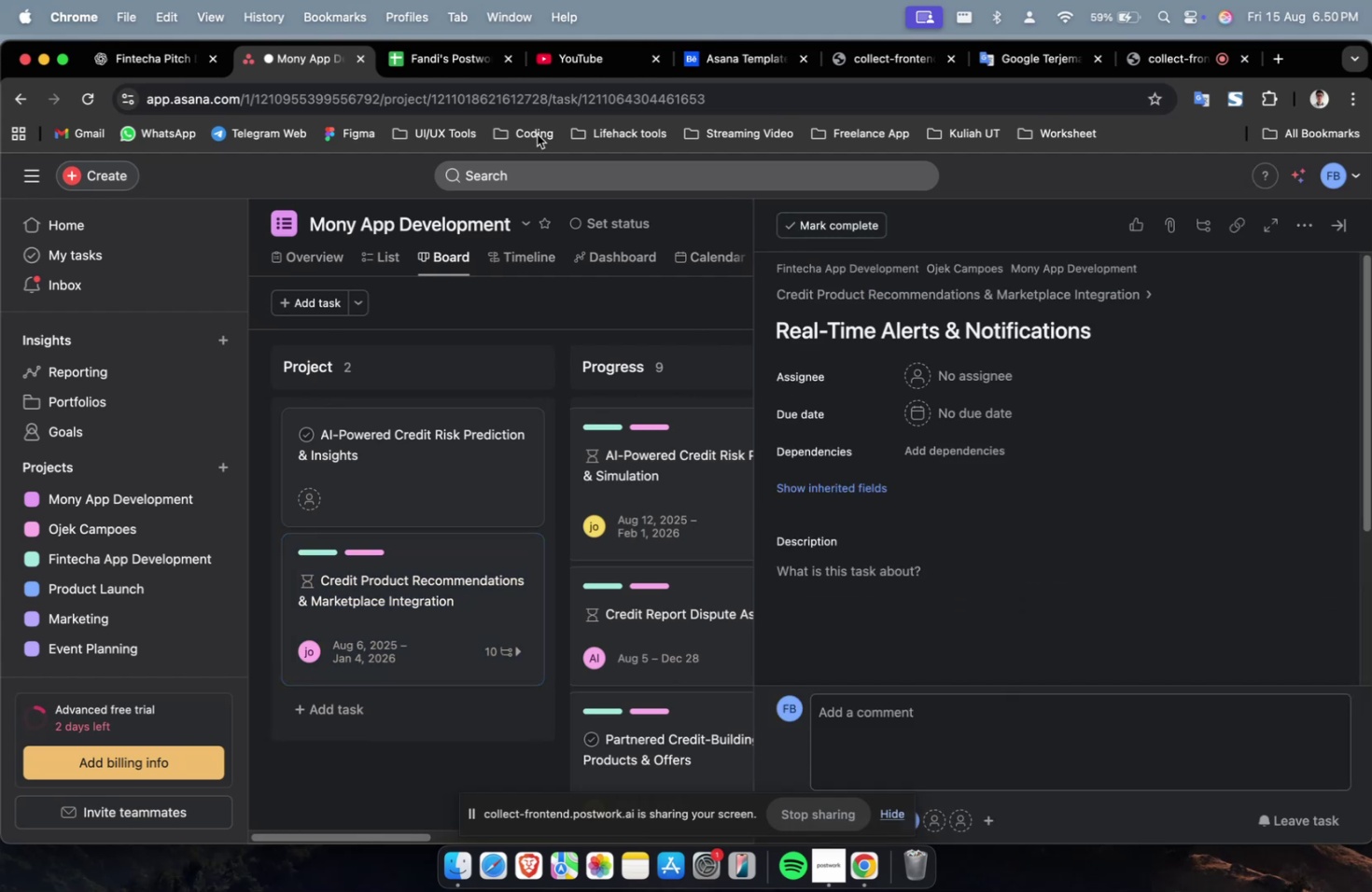 
left_click([151, 59])
 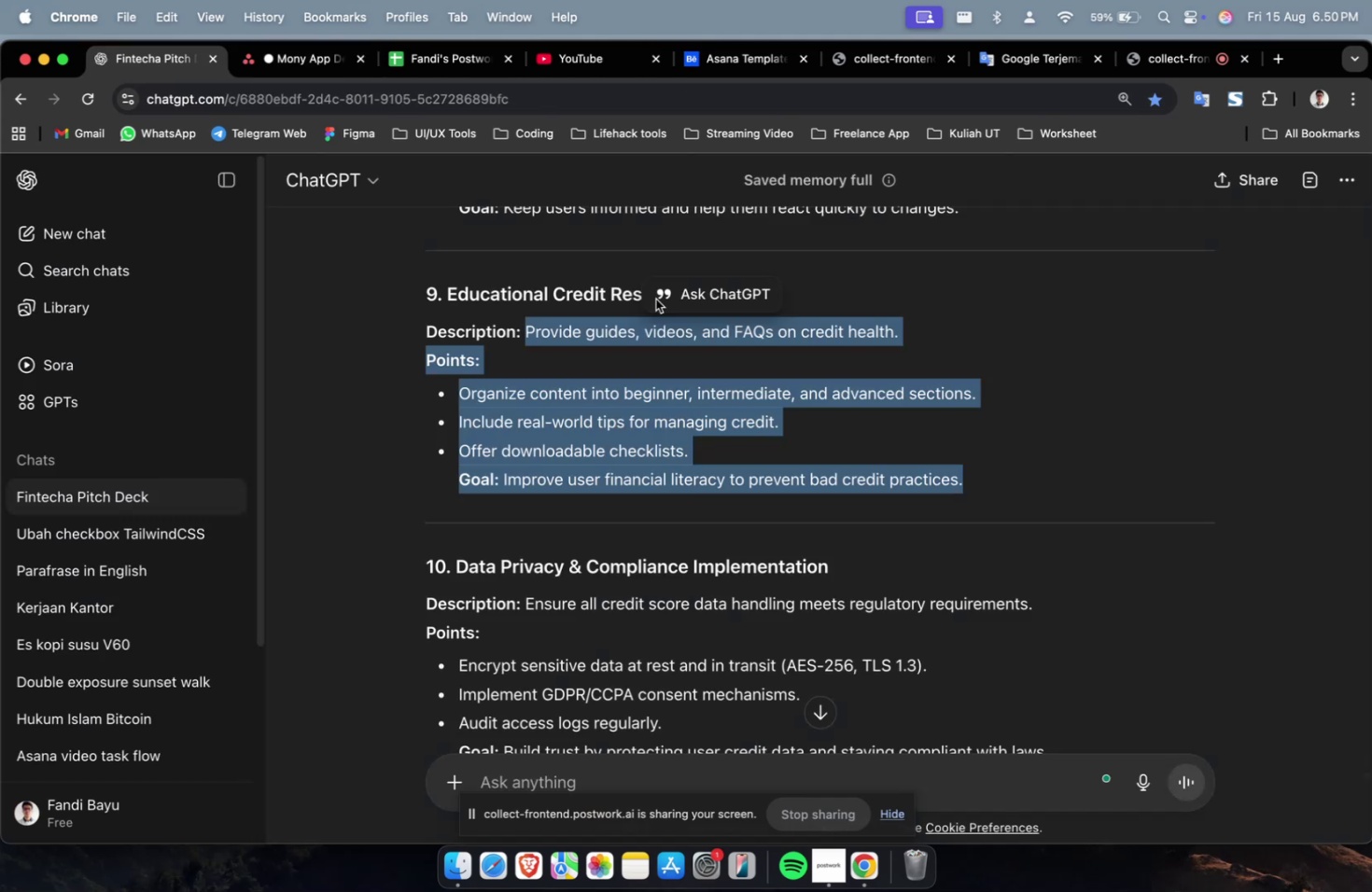 
scroll: coordinate [785, 368], scroll_direction: up, amount: 8.0
 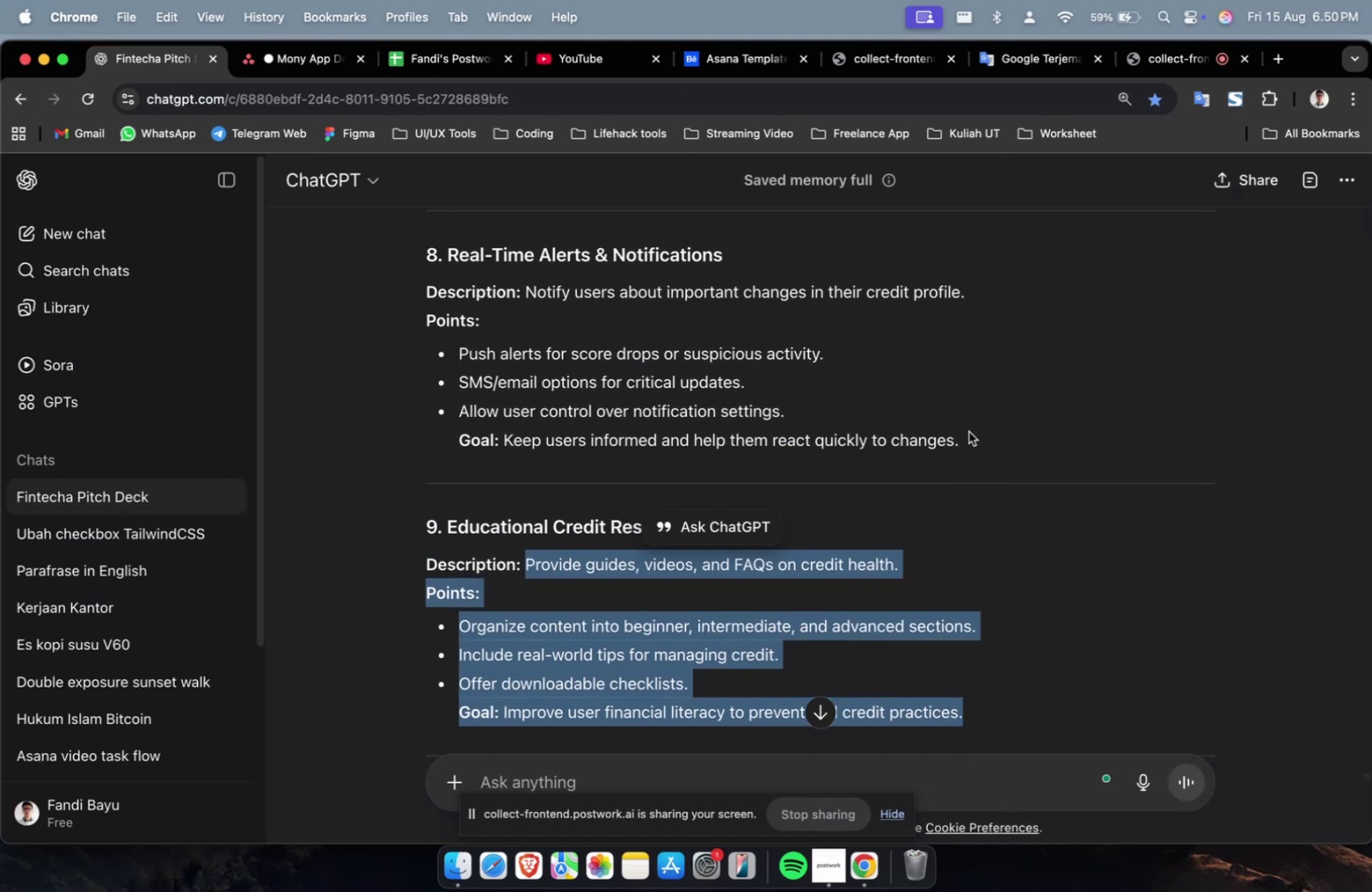 
left_click_drag(start_coordinate=[990, 454], to_coordinate=[528, 298])
 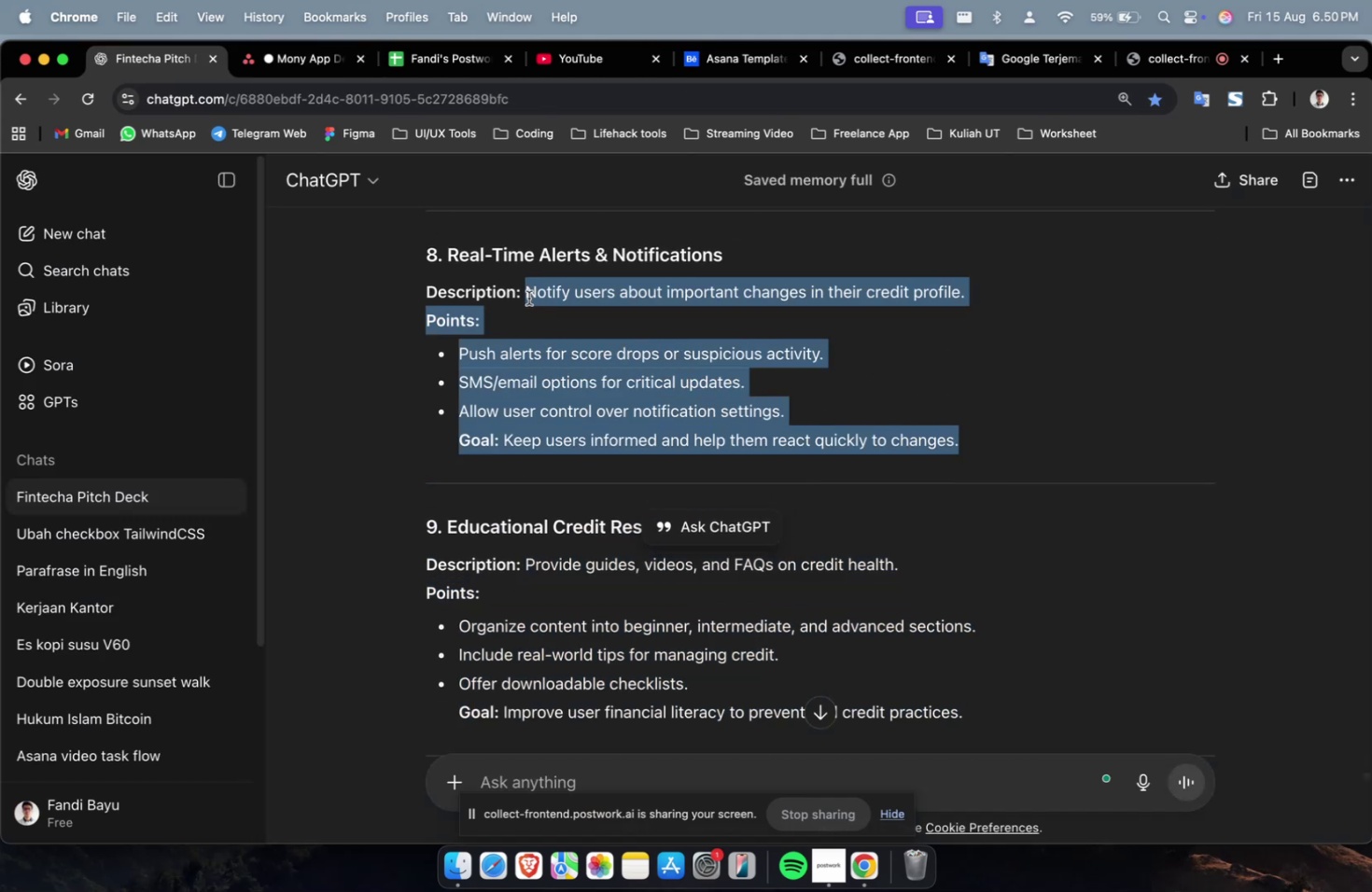 
key(Meta+C)
 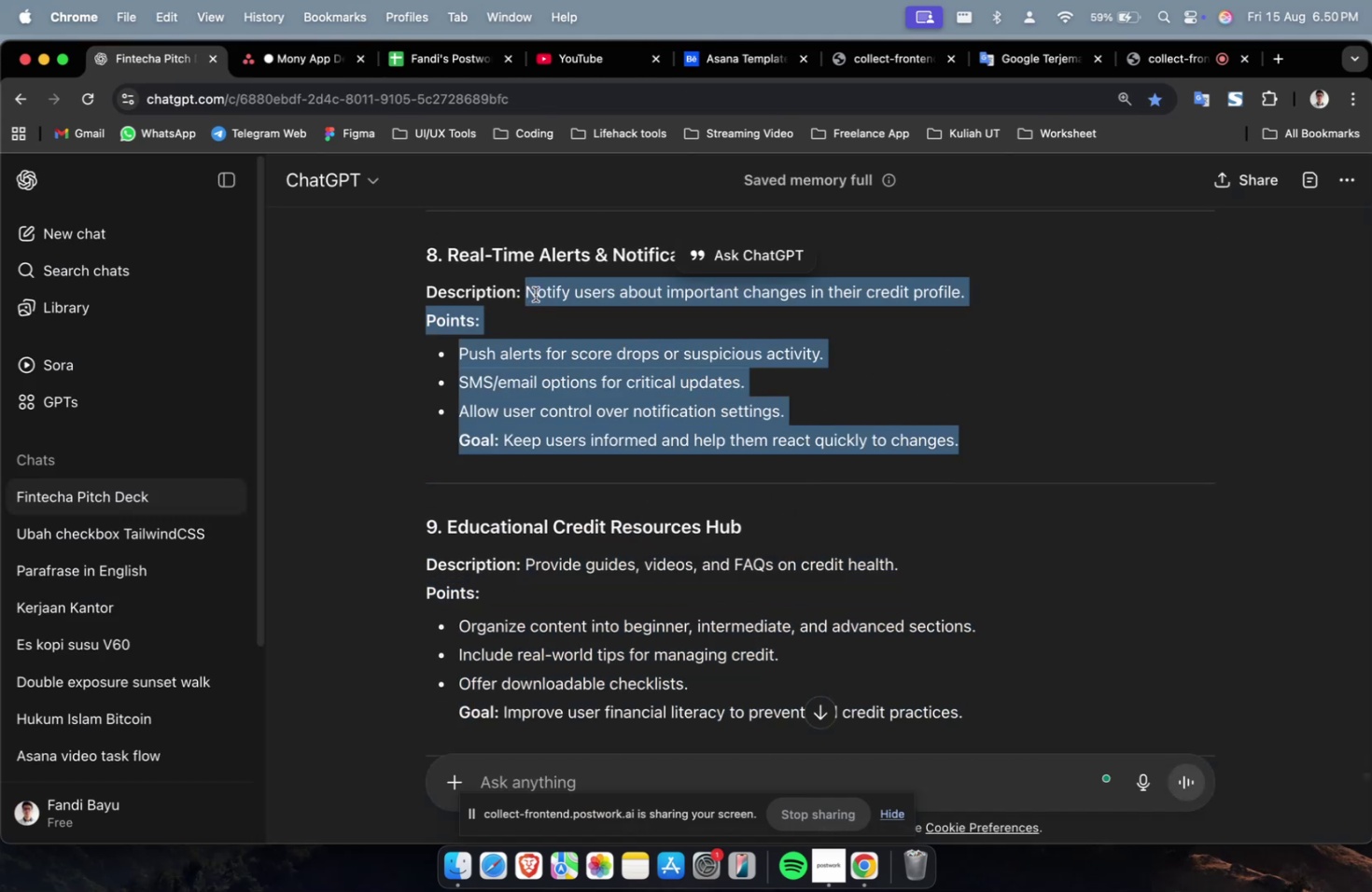 
key(Meta+C)
 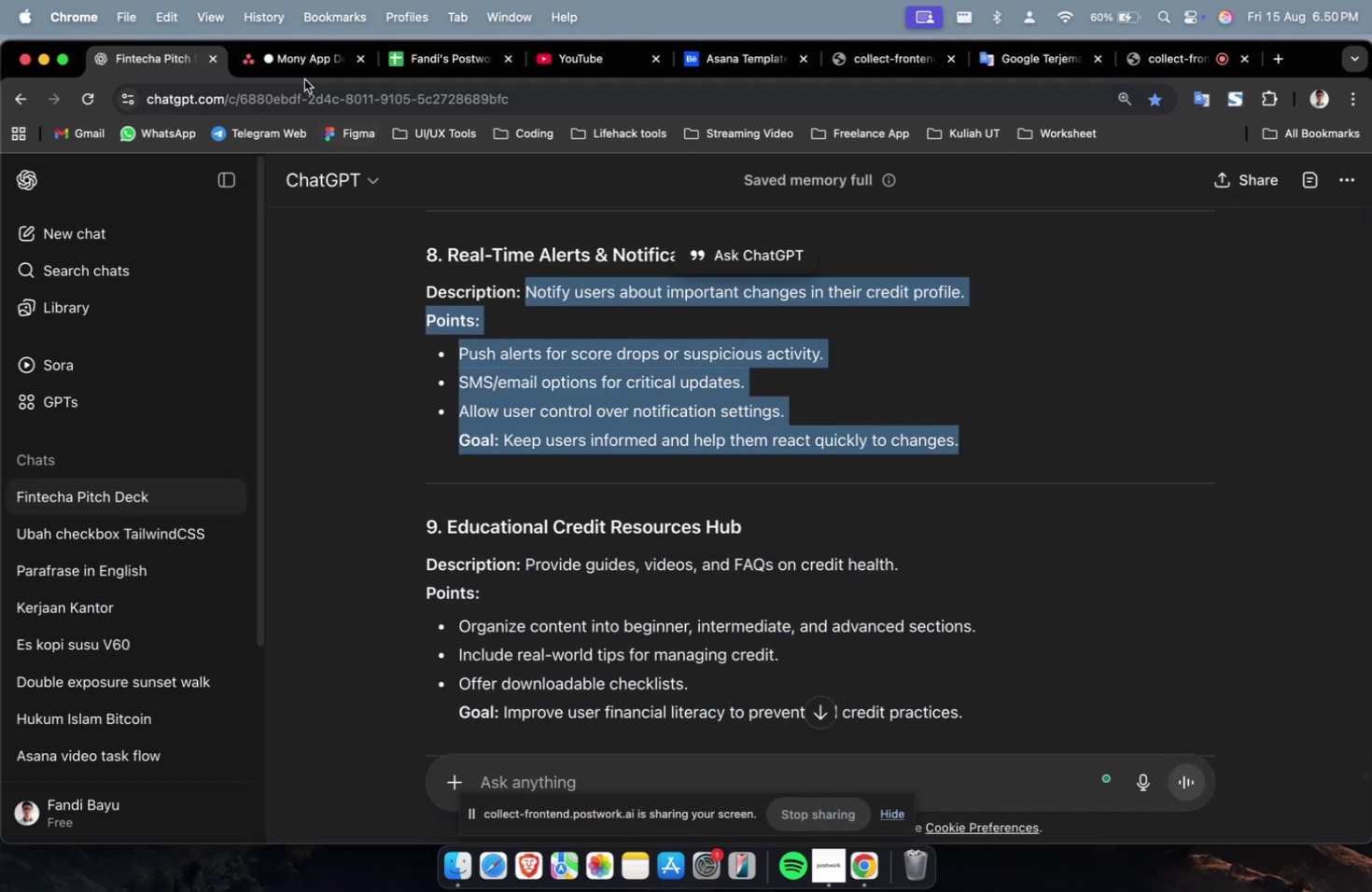 
left_click([302, 73])
 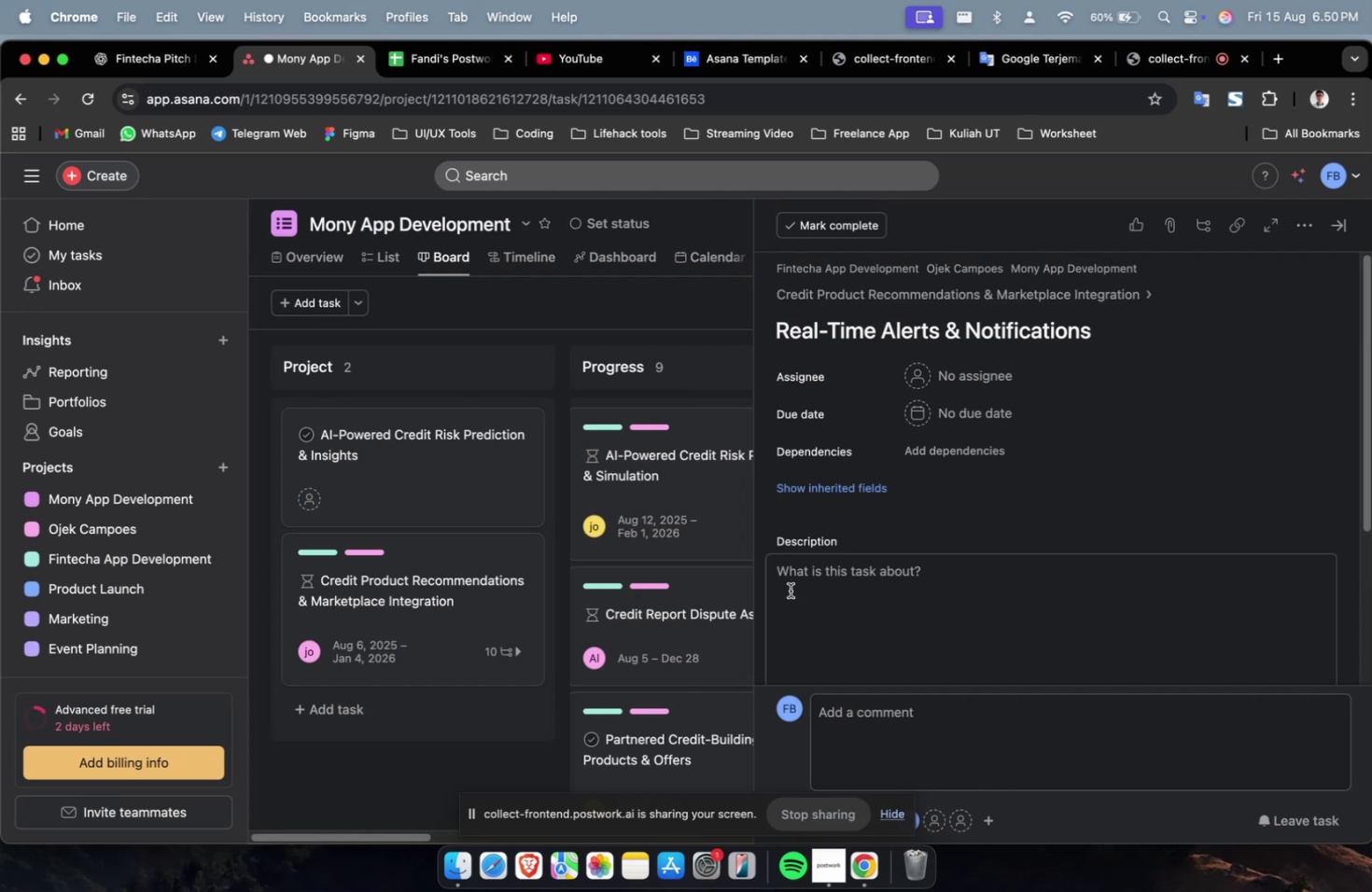 
left_click([820, 617])
 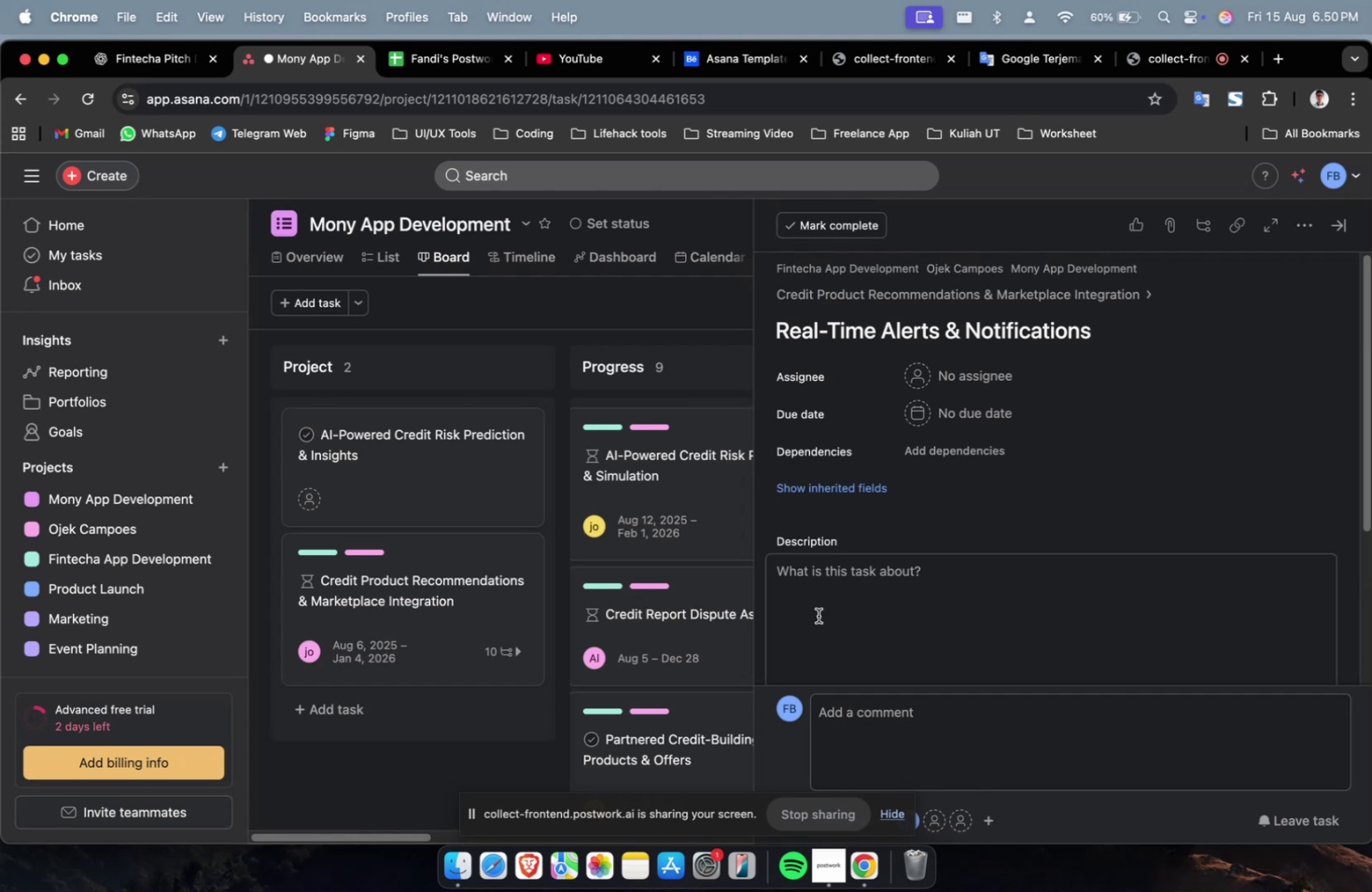 
key(Meta+V)
 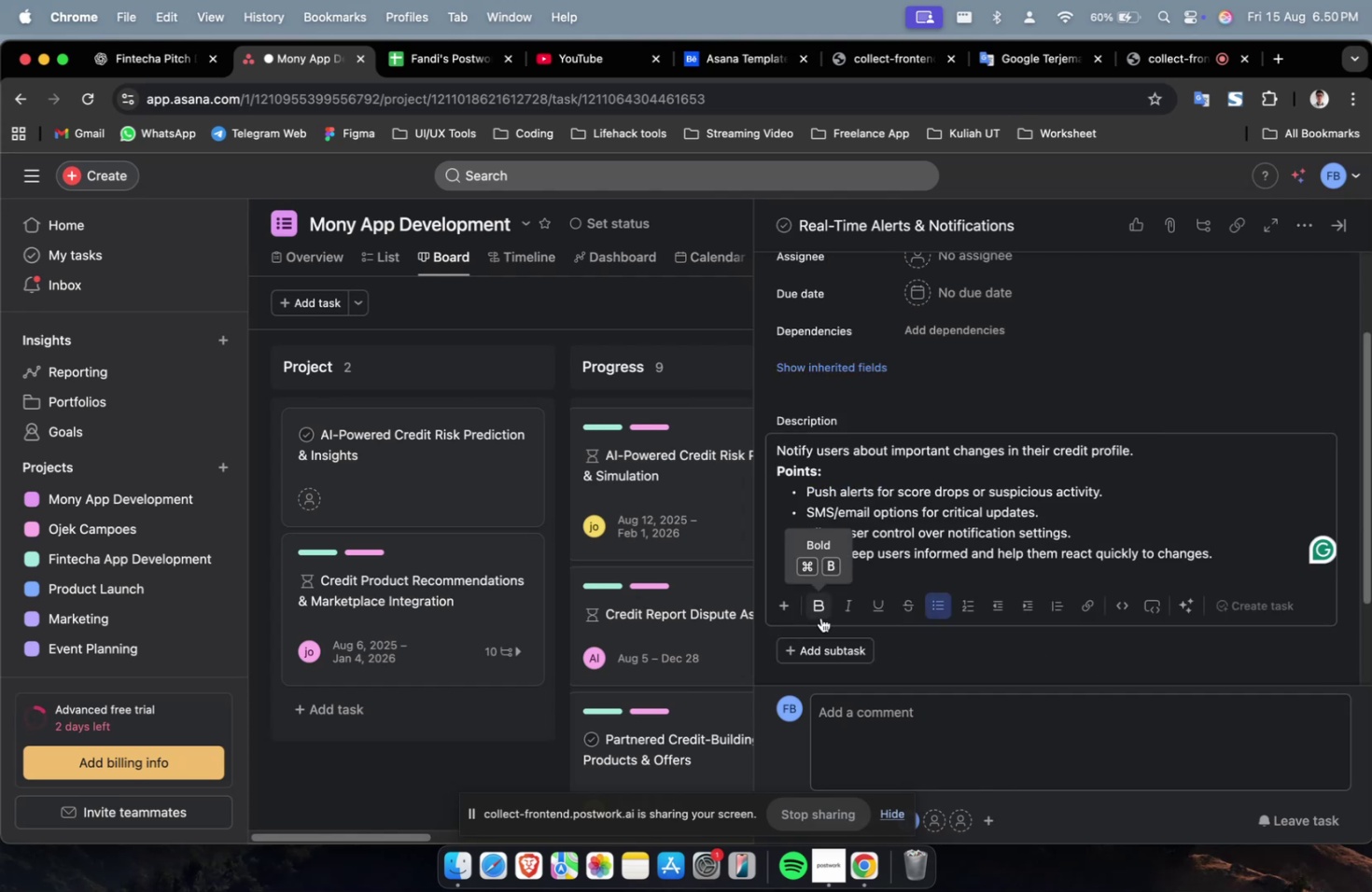 
scroll: coordinate [820, 617], scroll_direction: up, amount: 6.0
 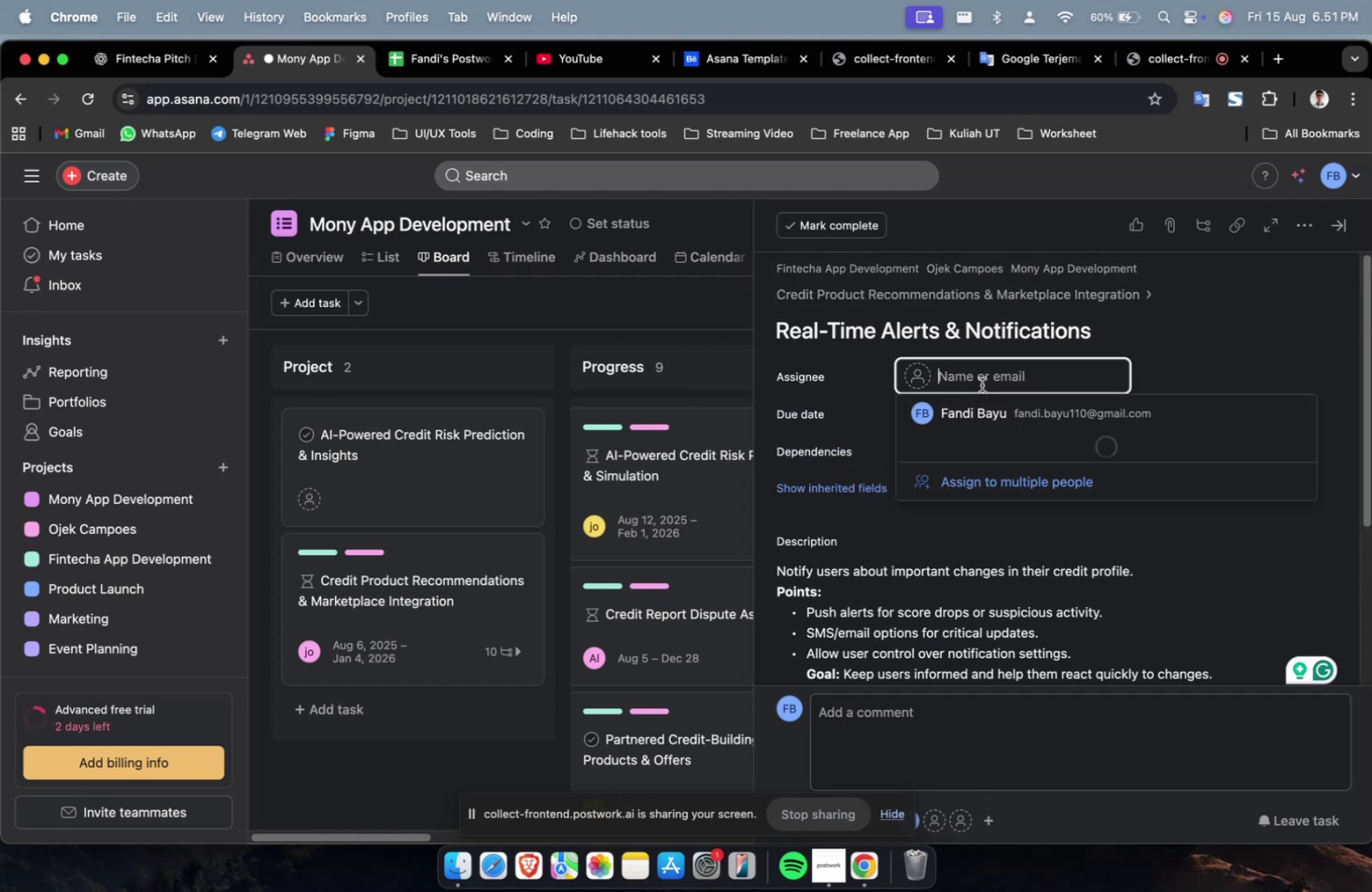 
left_click([1025, 519])
 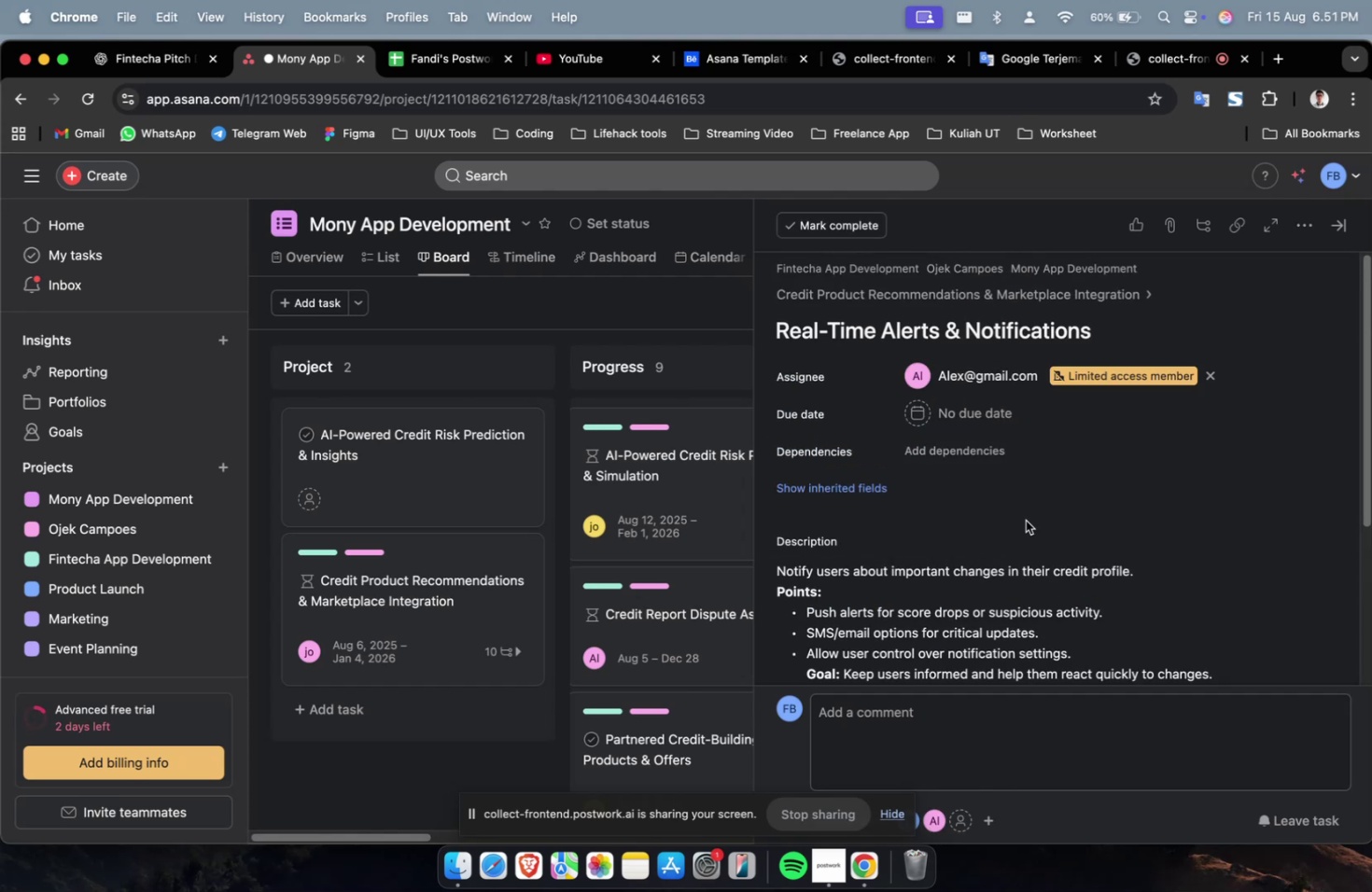 
left_click([997, 421])
 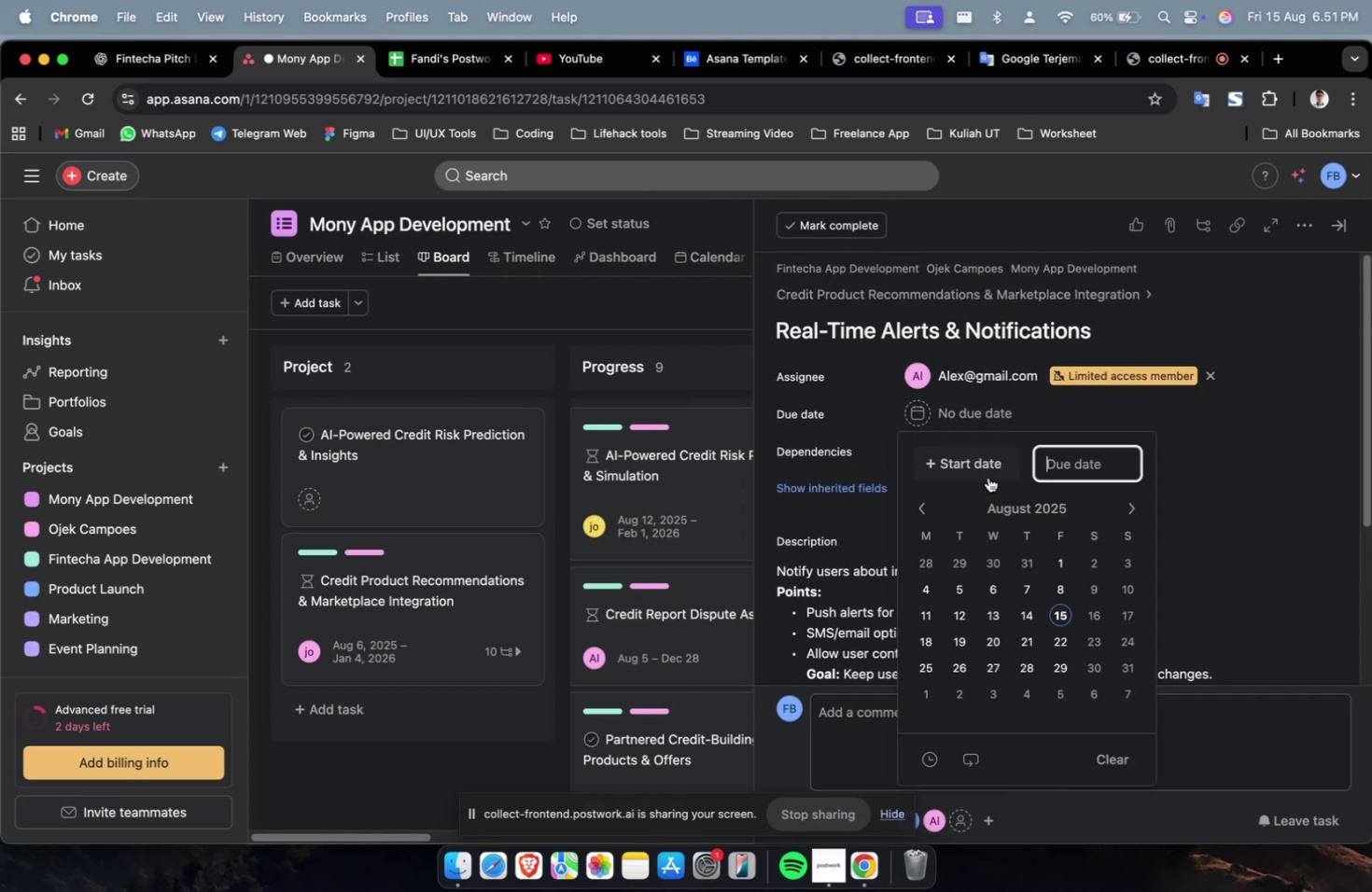 
double_click([982, 469])
 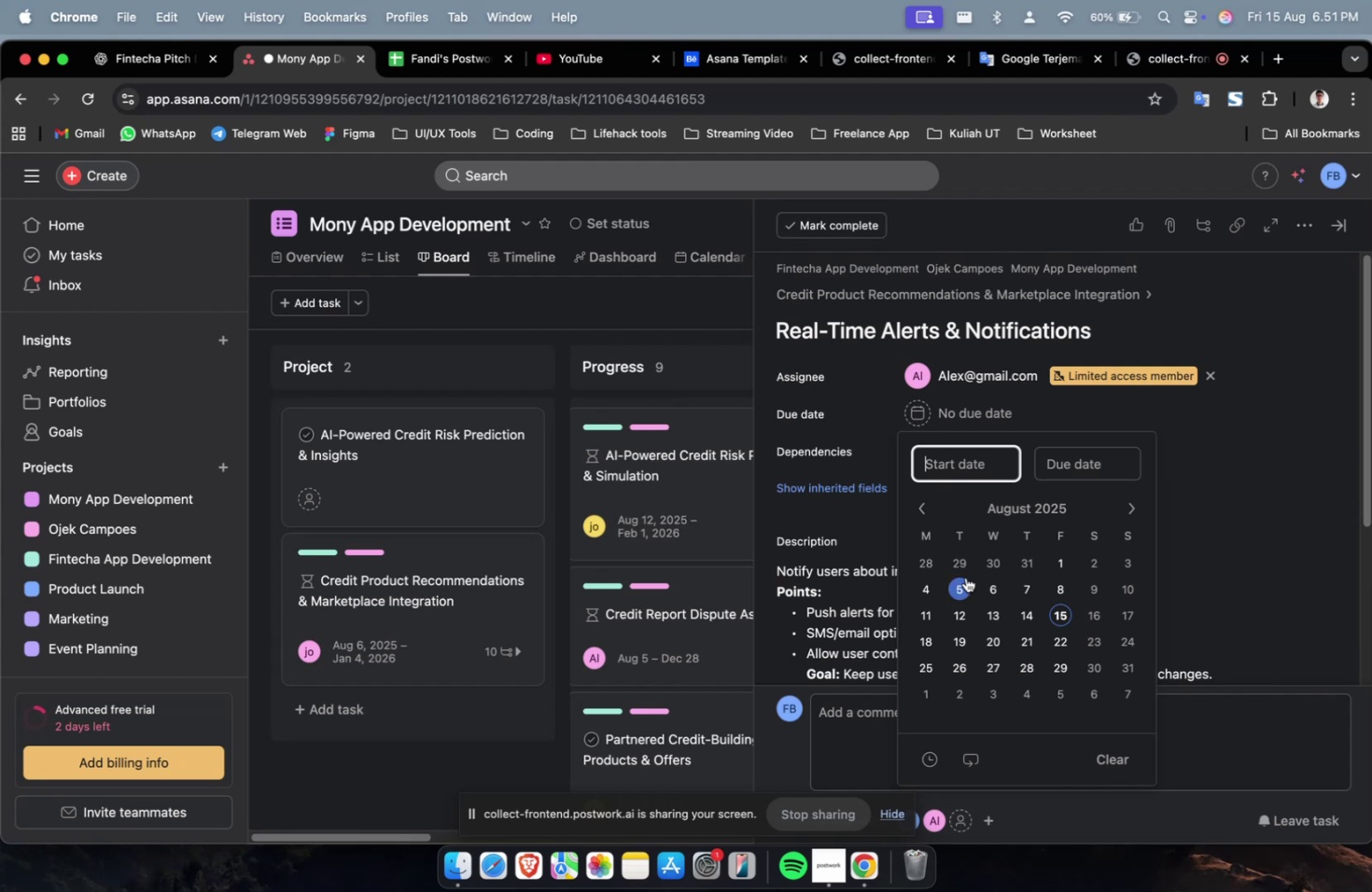 
triple_click([965, 577])
 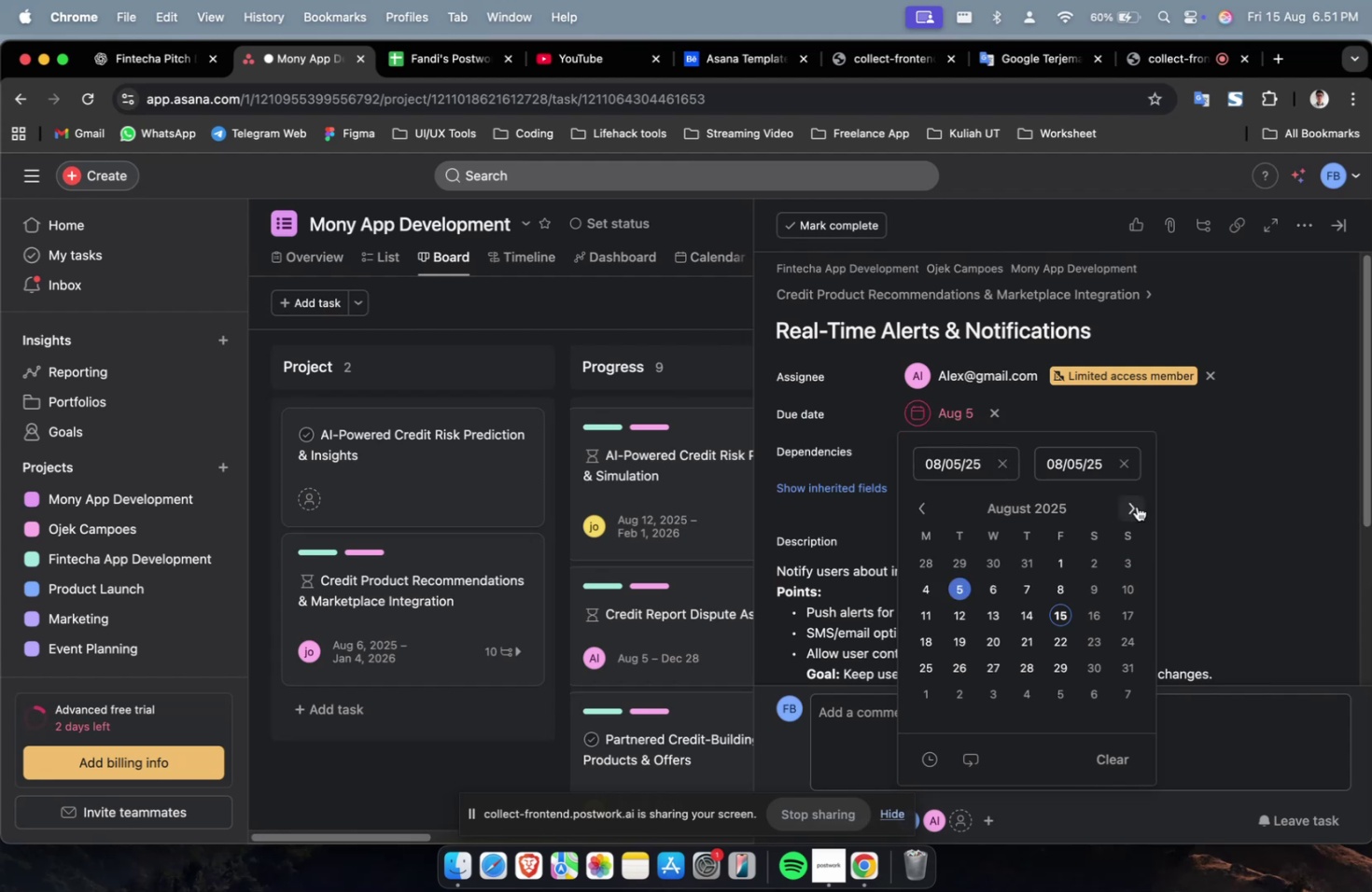 
double_click([1136, 506])
 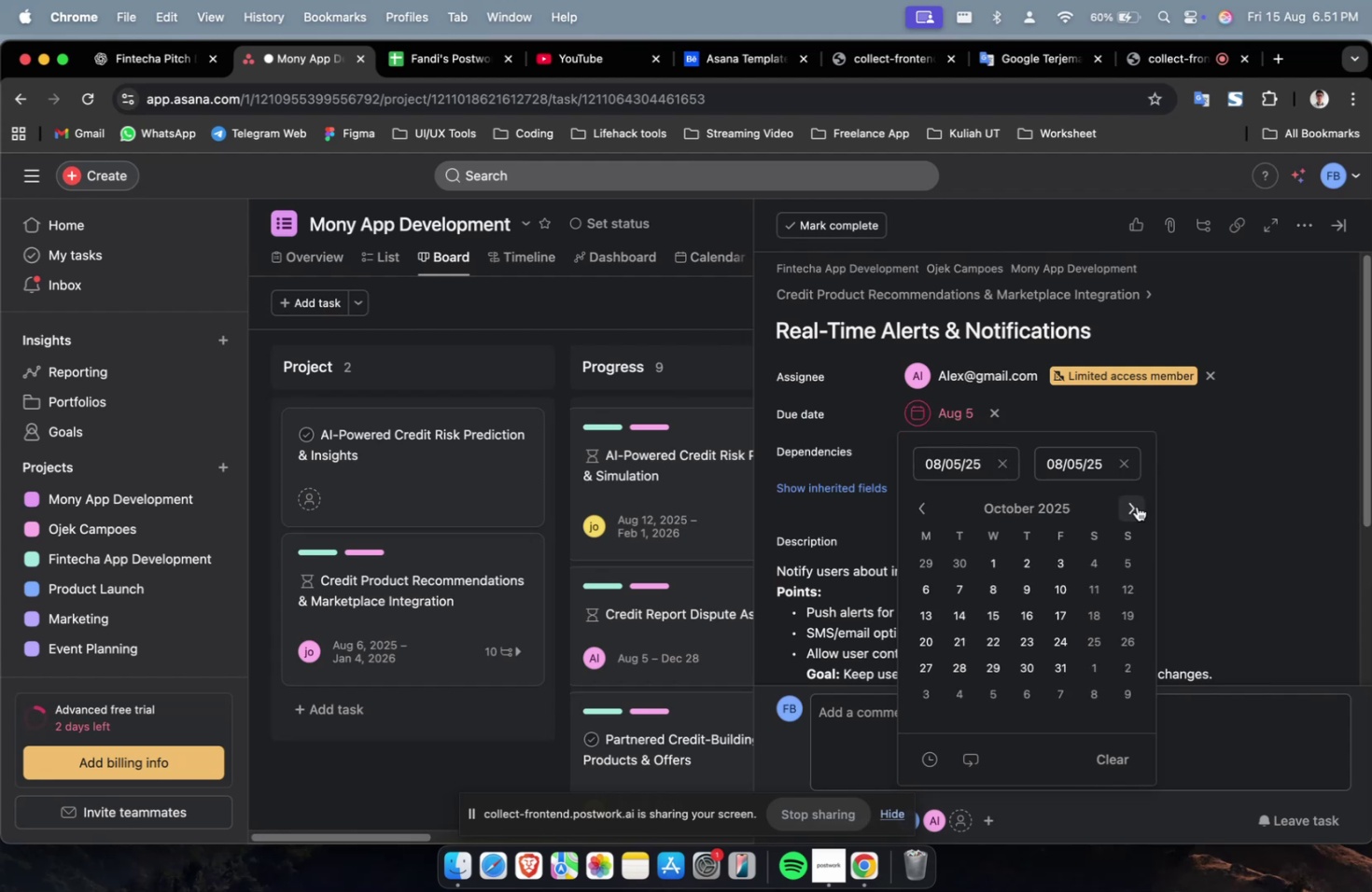 
triple_click([1136, 506])
 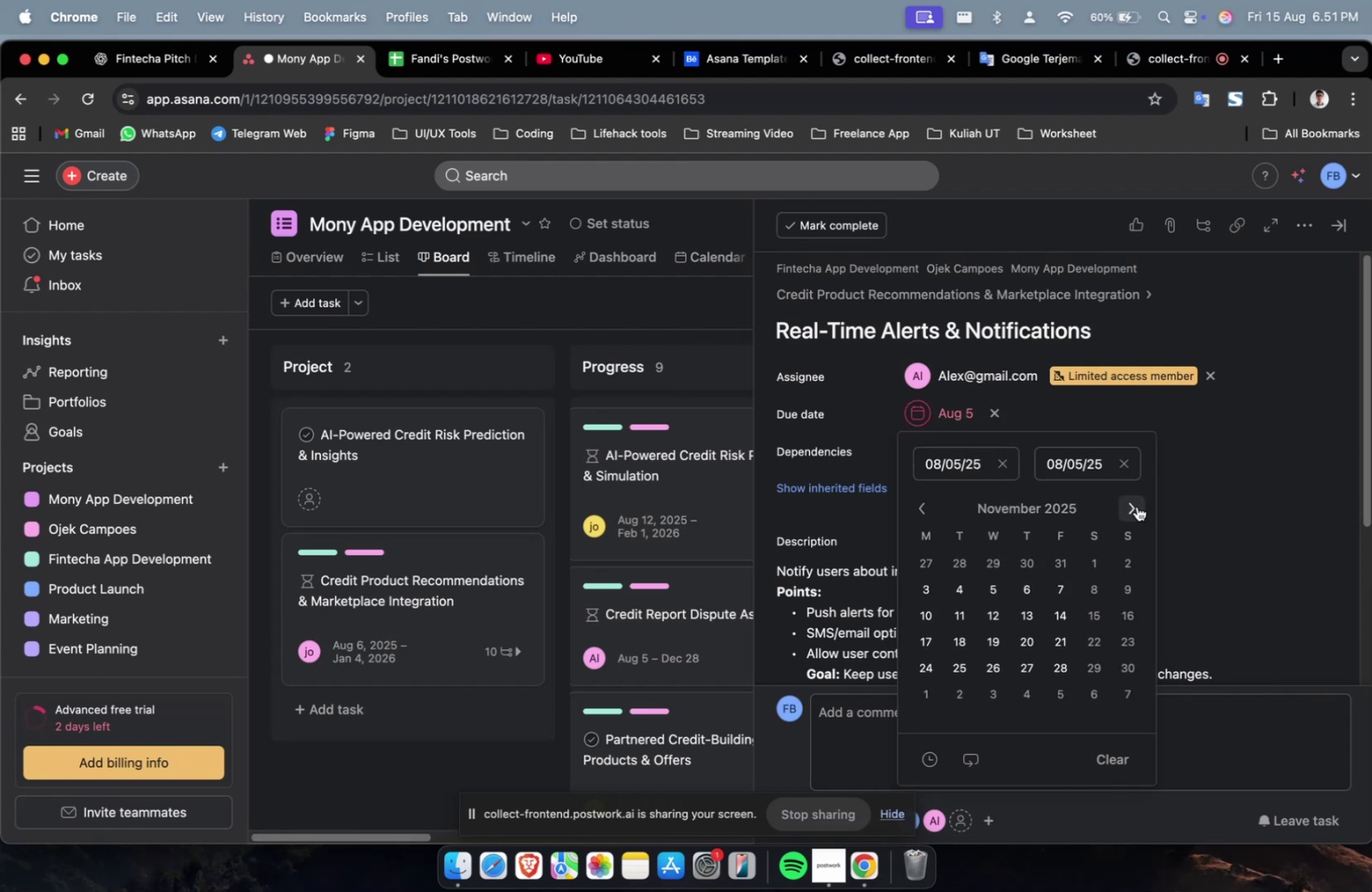 
triple_click([1136, 506])
 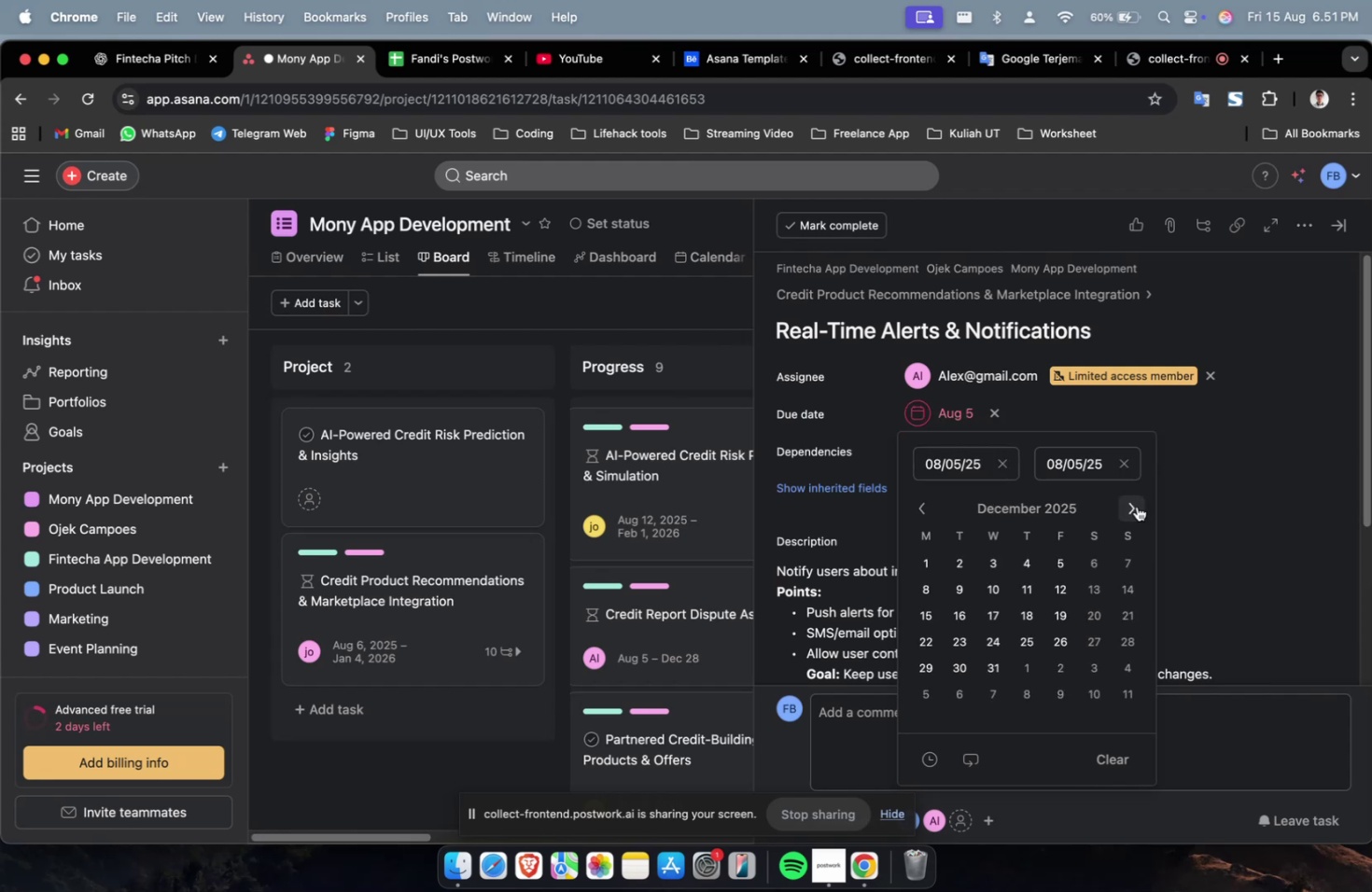 
triple_click([1136, 506])
 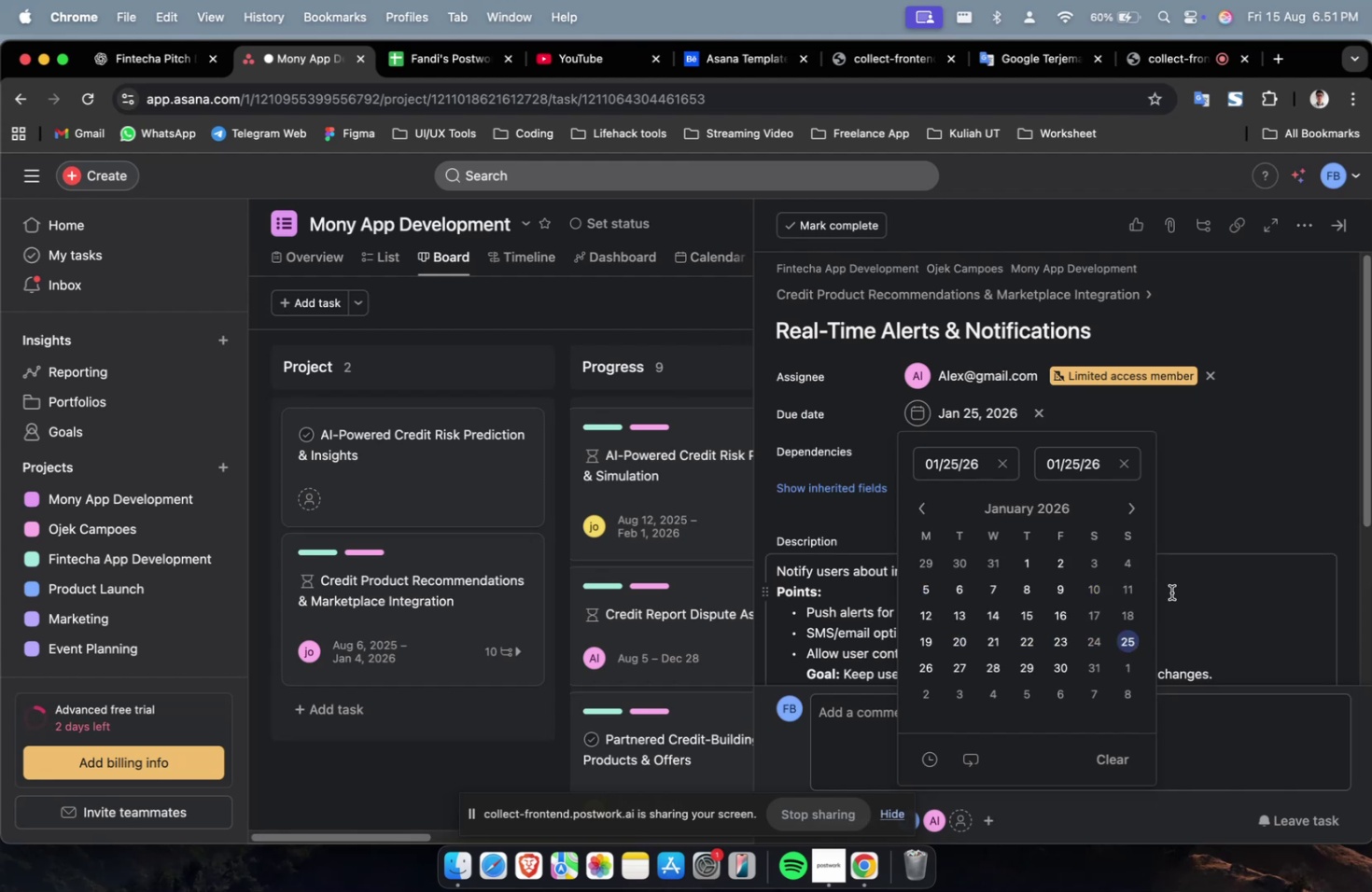 
wait(18.14)
 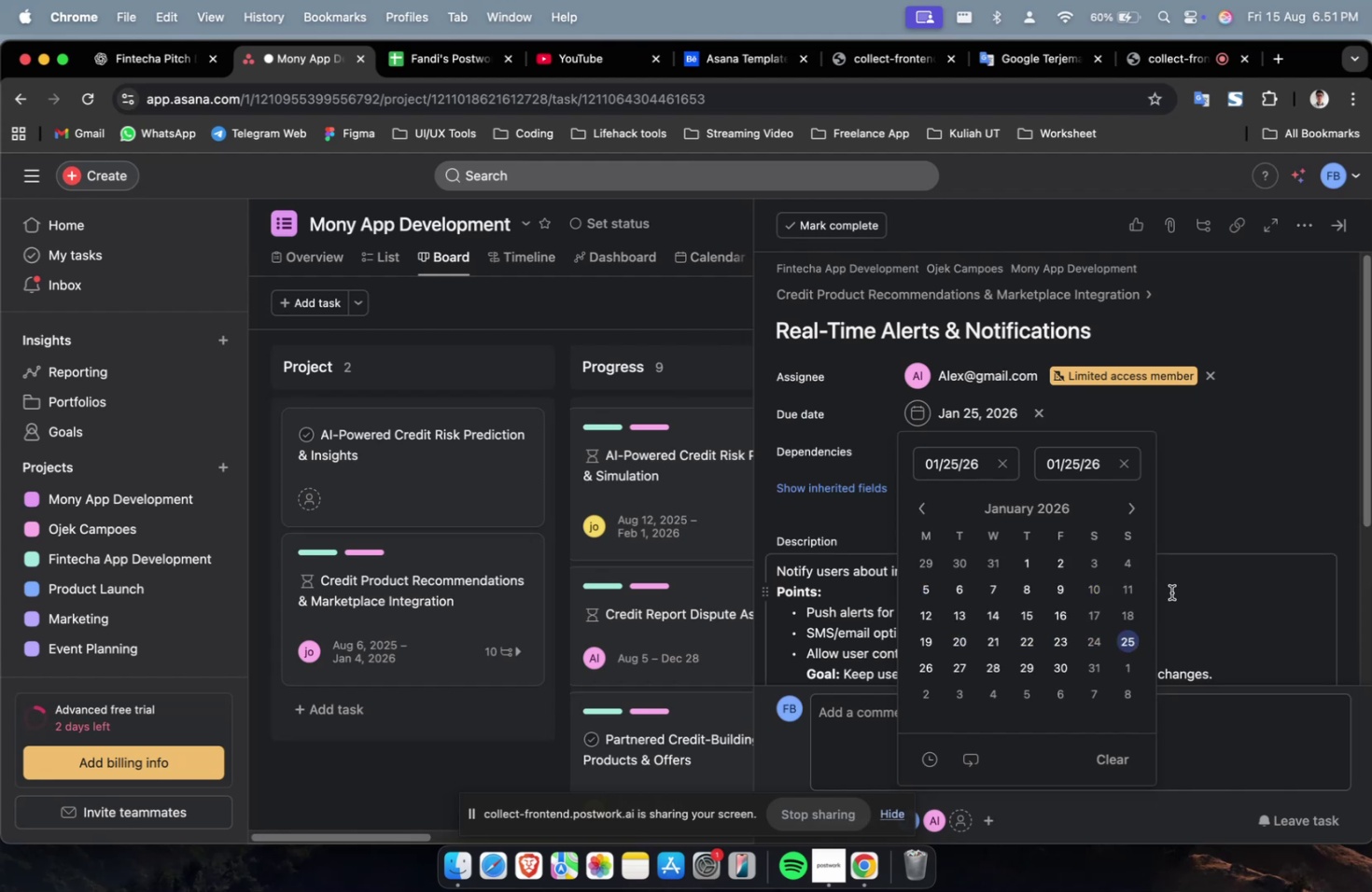 
left_click([980, 574])
 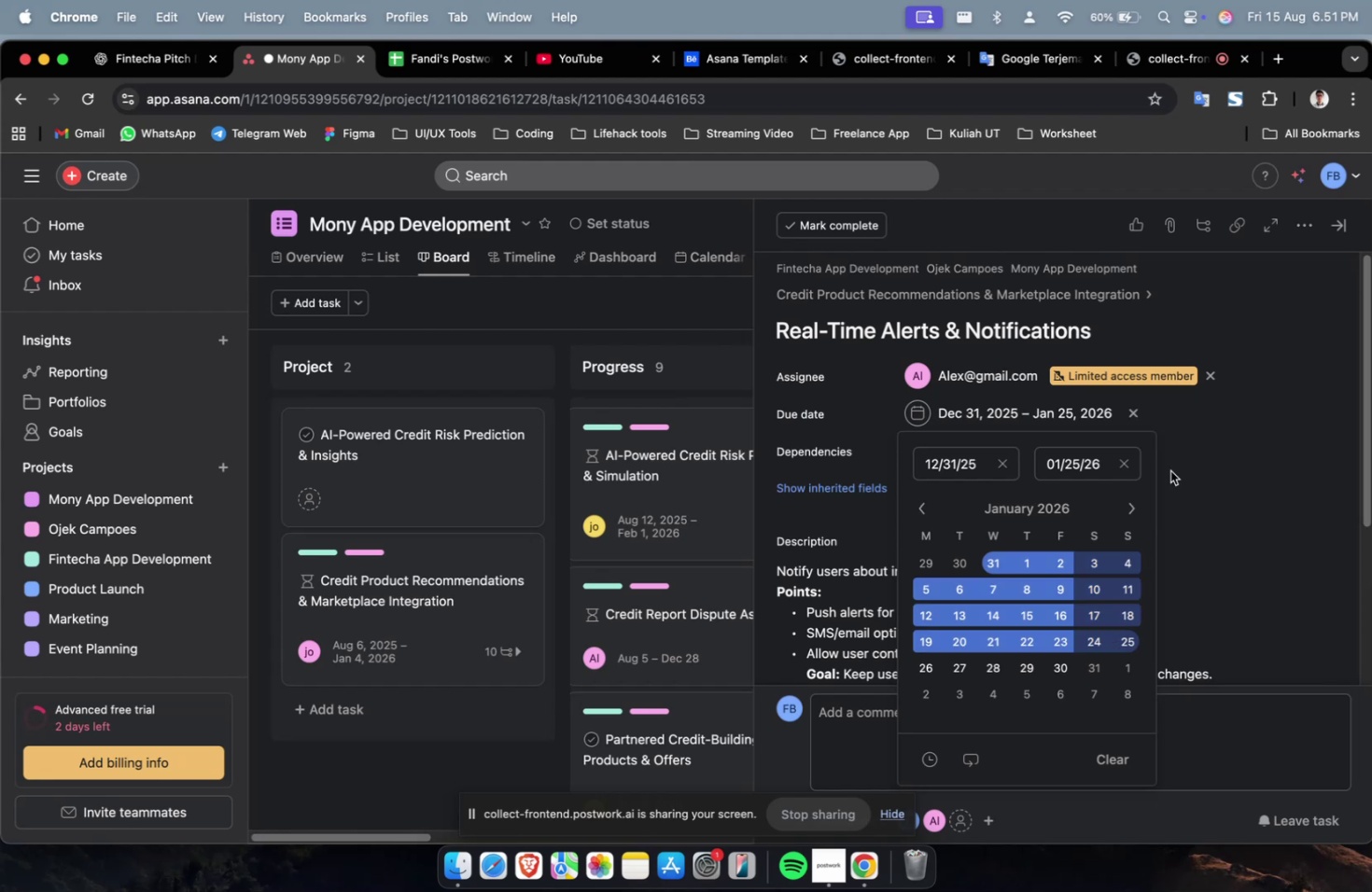 
double_click([1223, 442])
 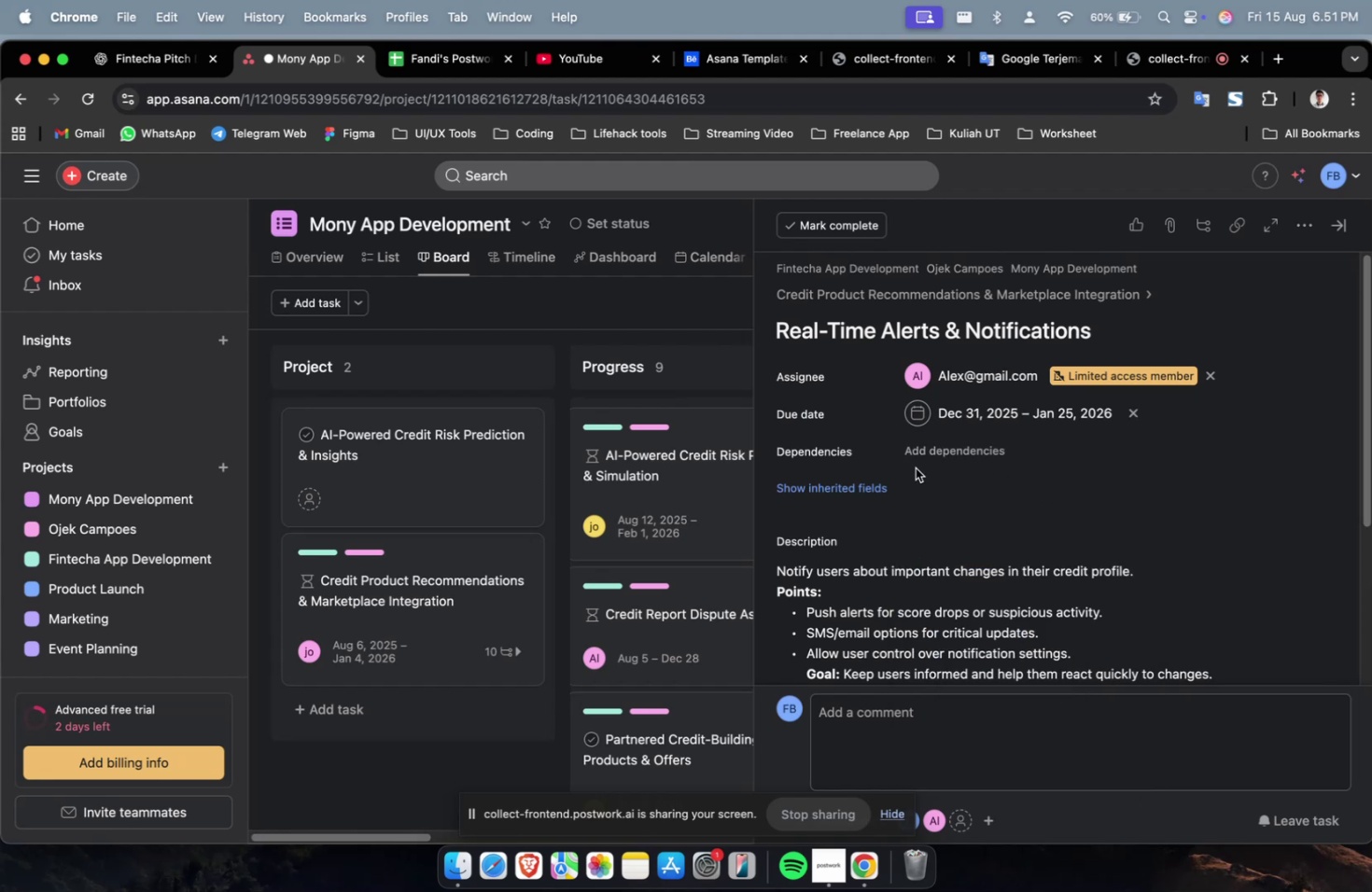 
left_click([921, 457])
 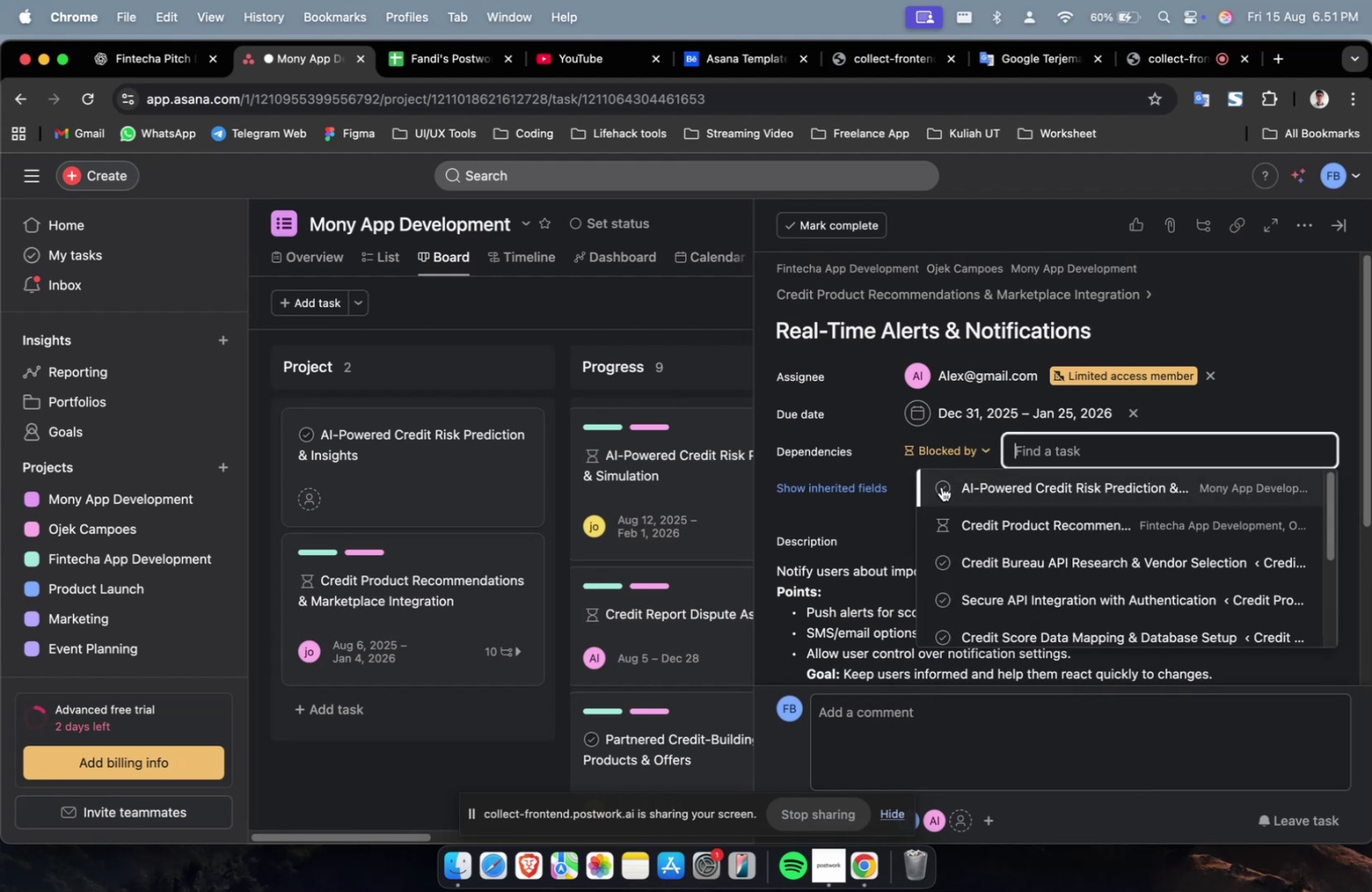 
double_click([944, 492])
 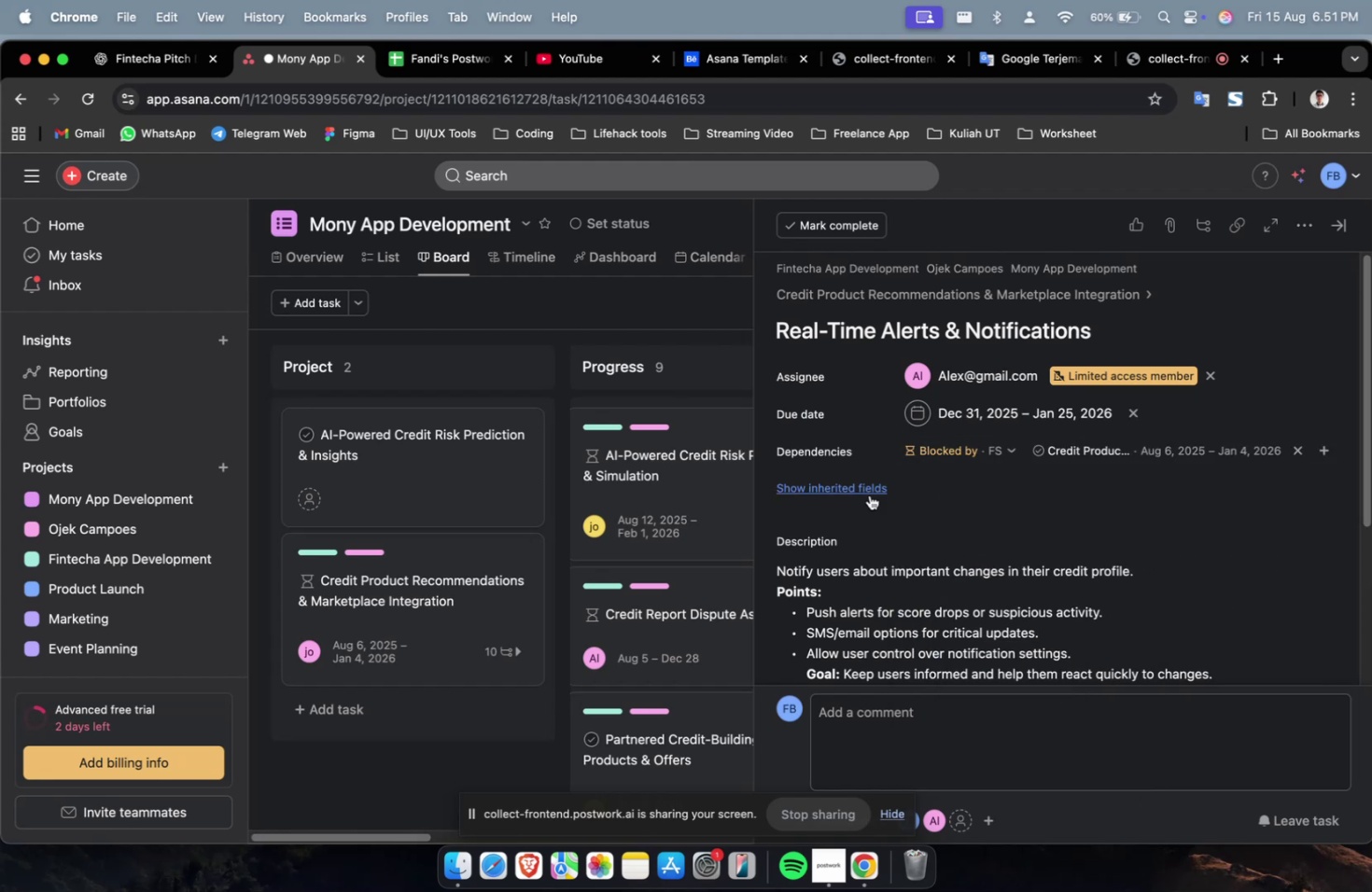 
triple_click([846, 495])
 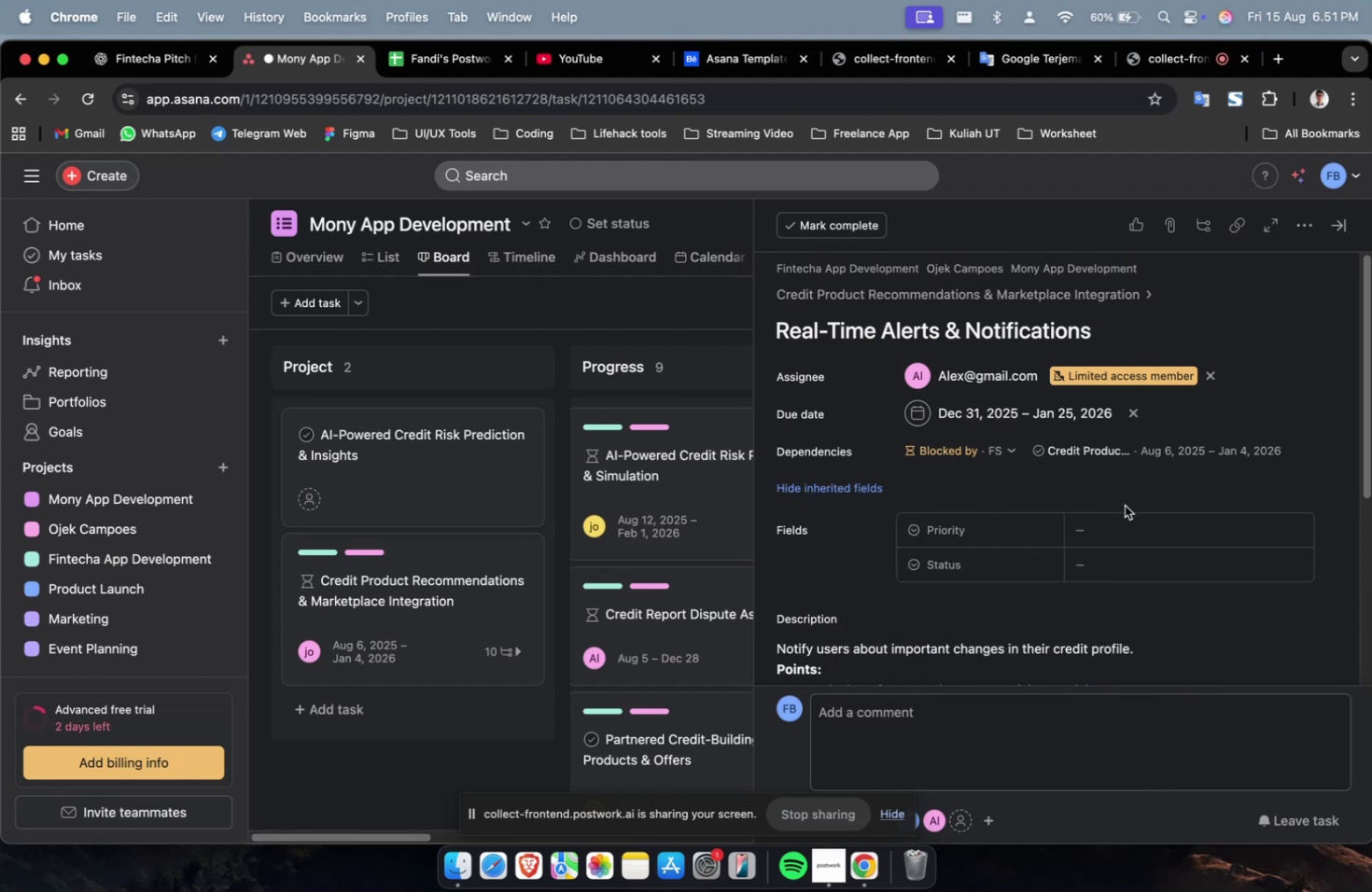 
triple_click([1129, 526])
 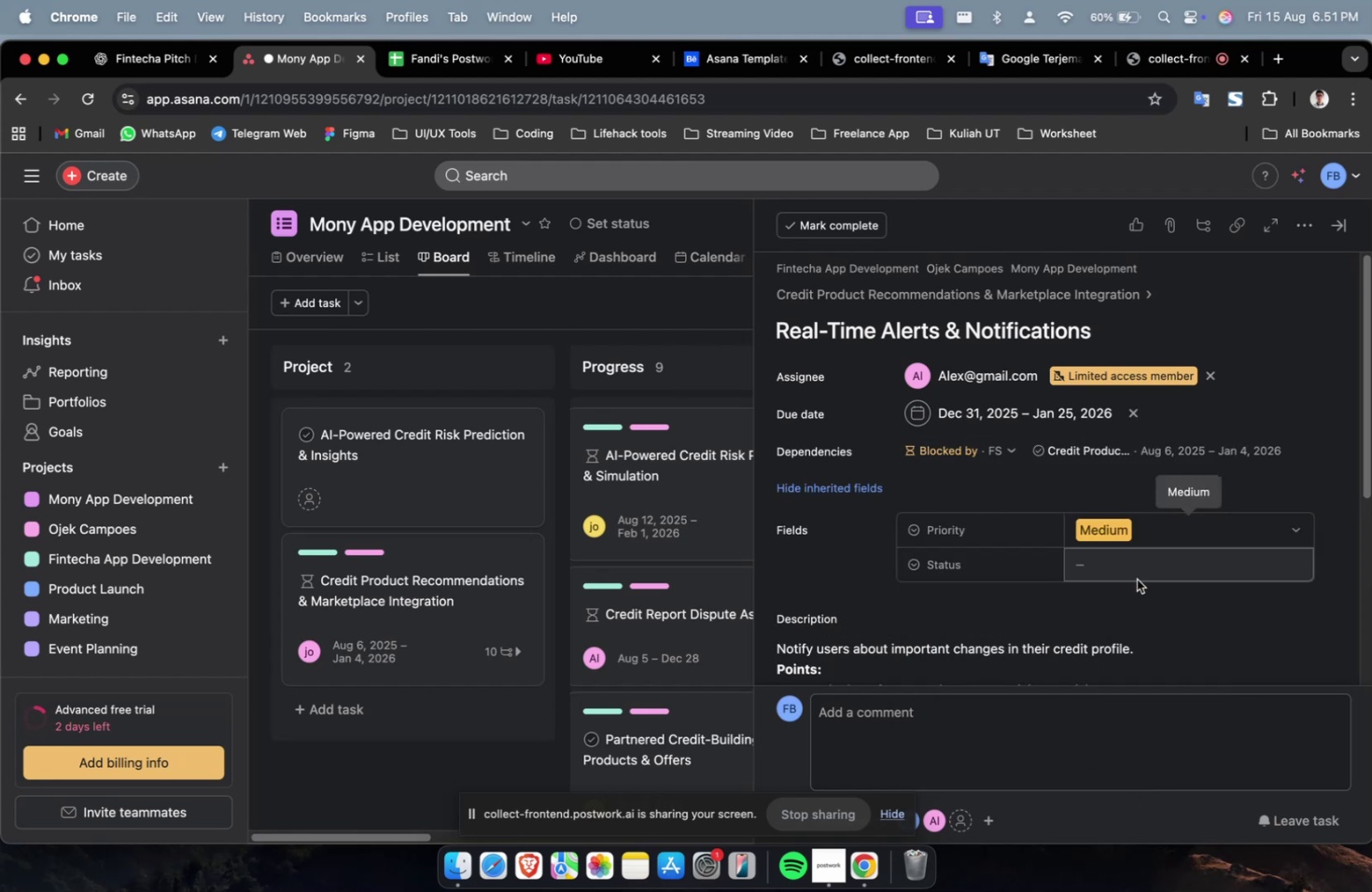 
triple_click([1139, 565])
 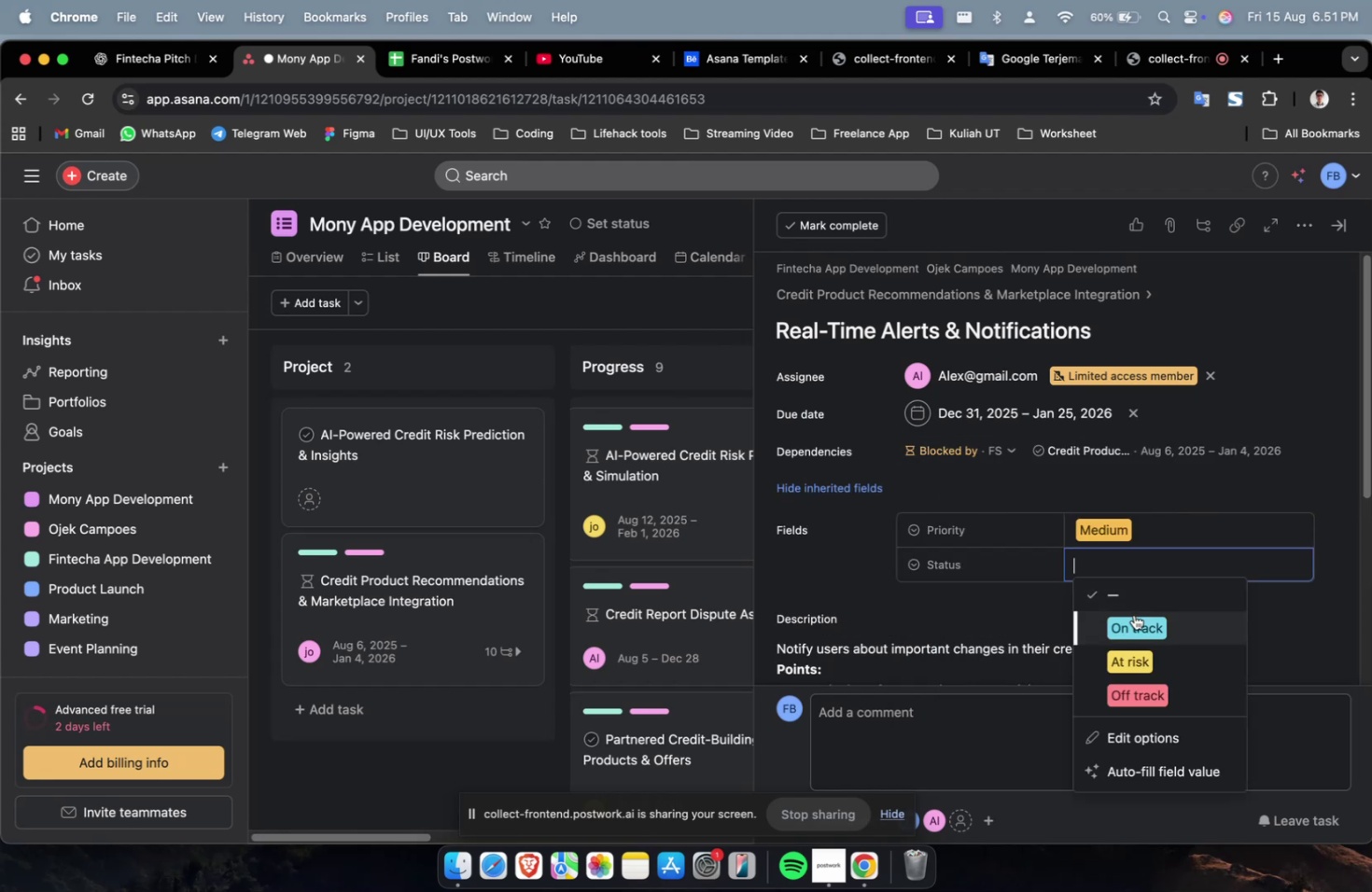 
triple_click([1130, 620])
 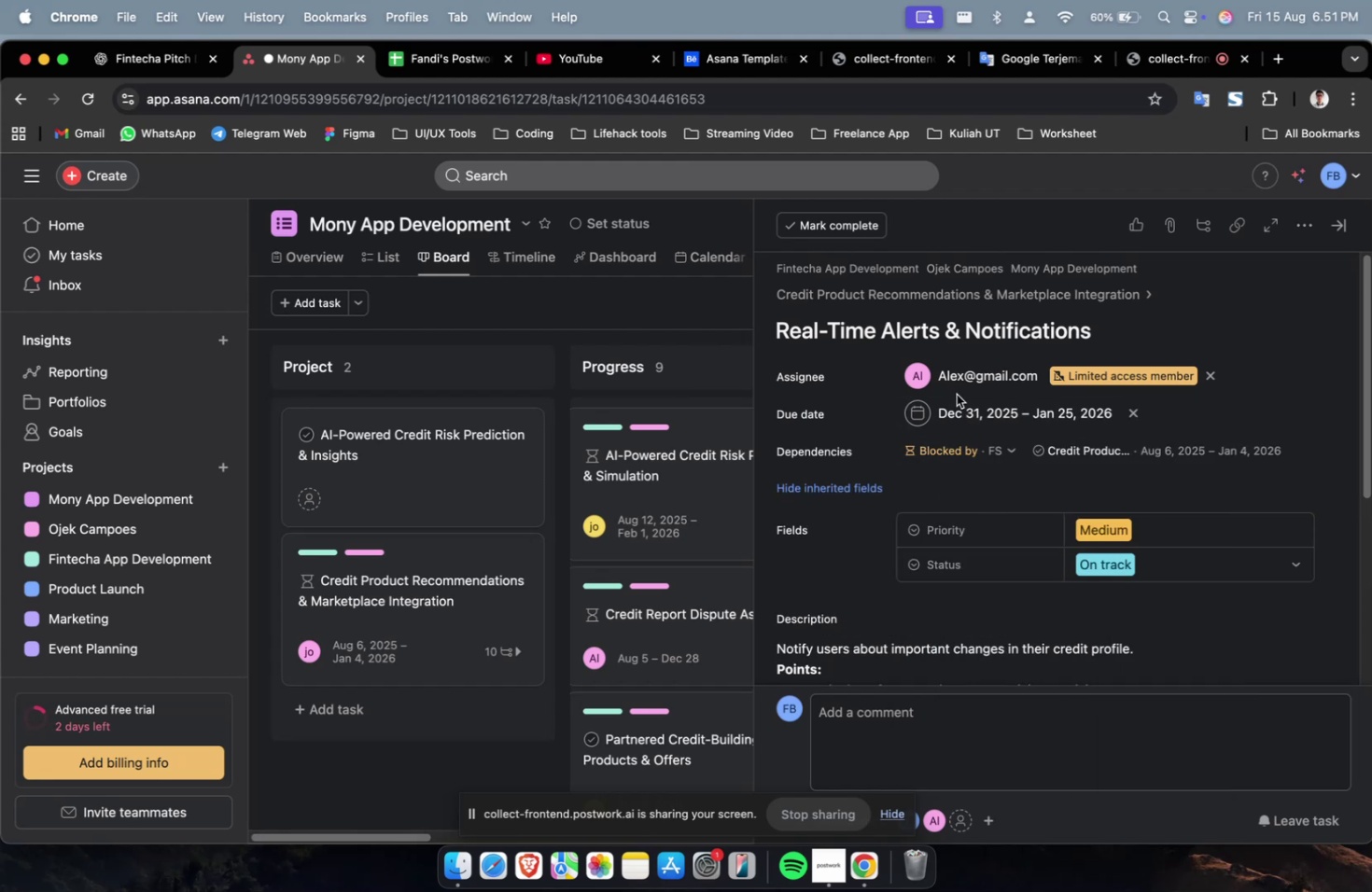 
scroll: coordinate [994, 406], scroll_direction: down, amount: 36.0
 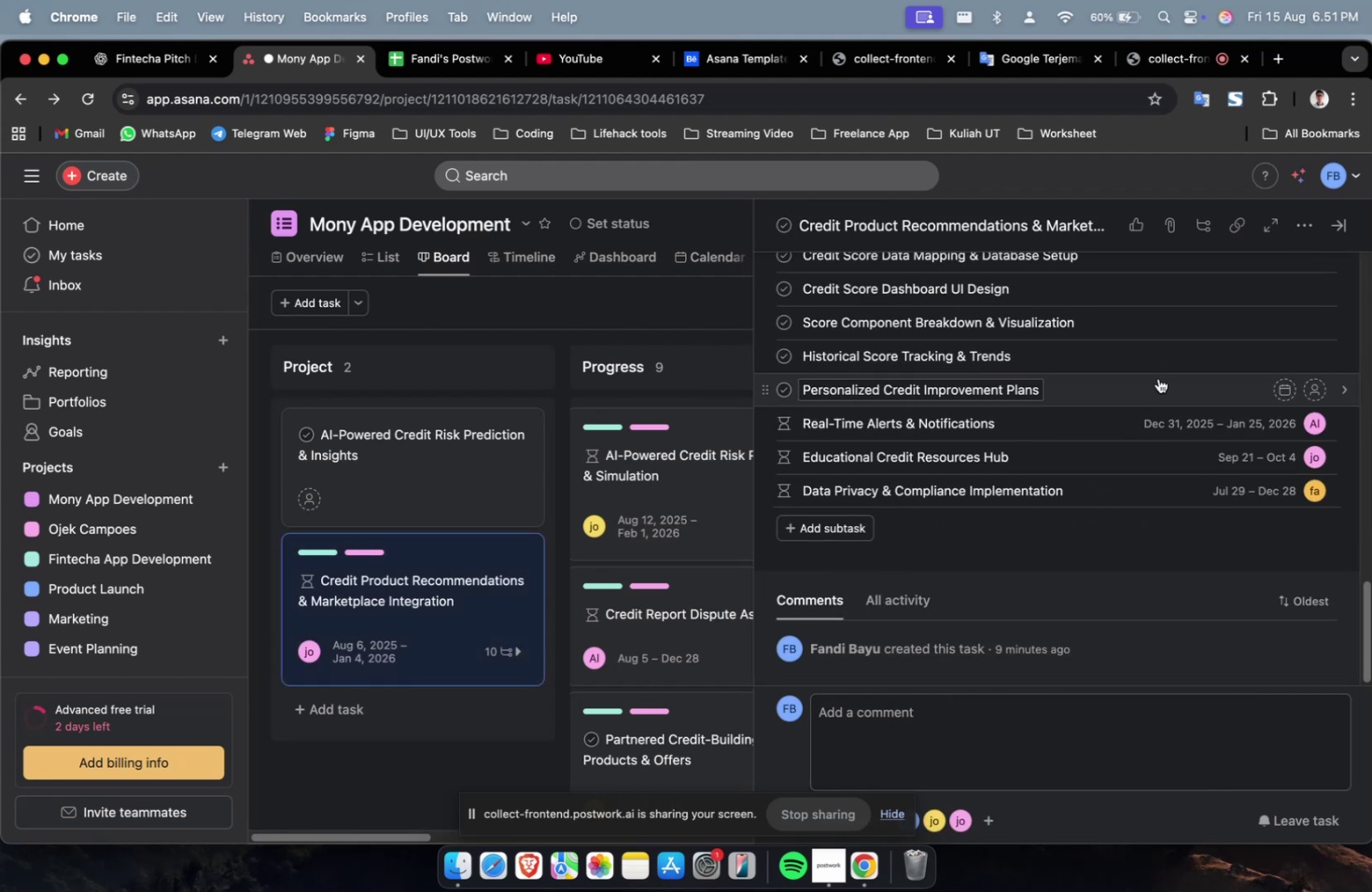 
left_click([1158, 389])
 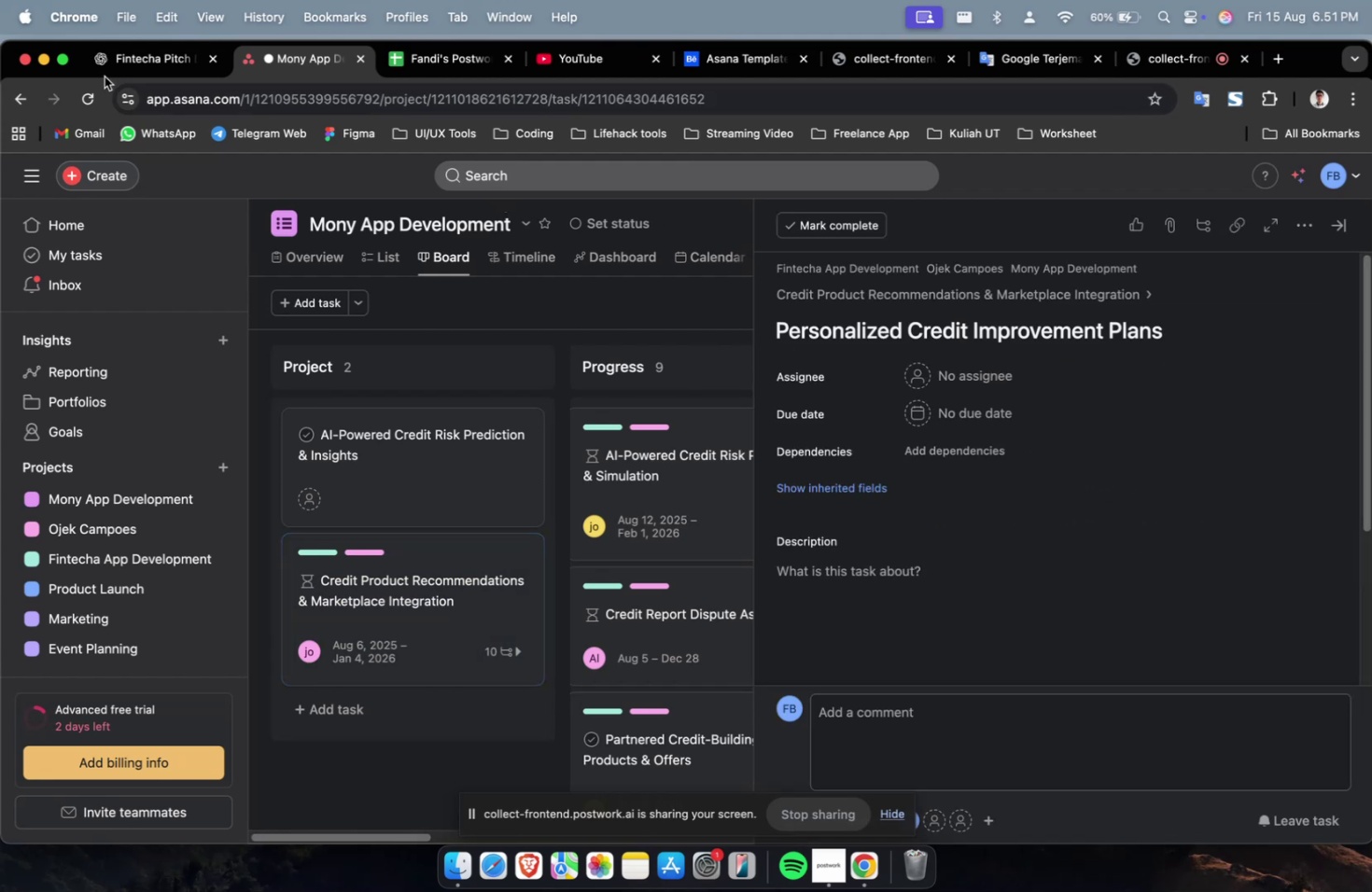 
left_click([118, 54])
 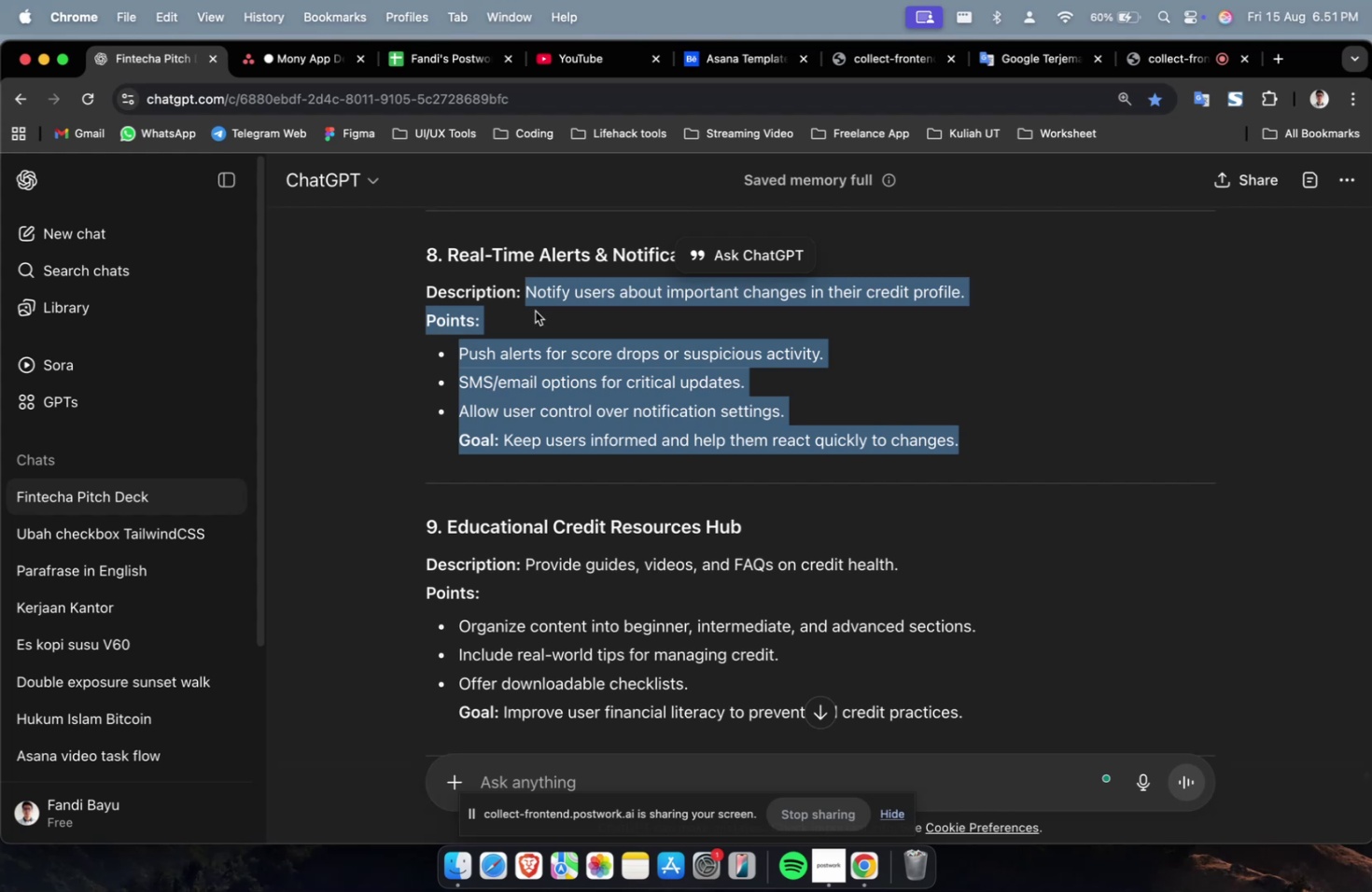 
scroll: coordinate [594, 353], scroll_direction: up, amount: 10.0
 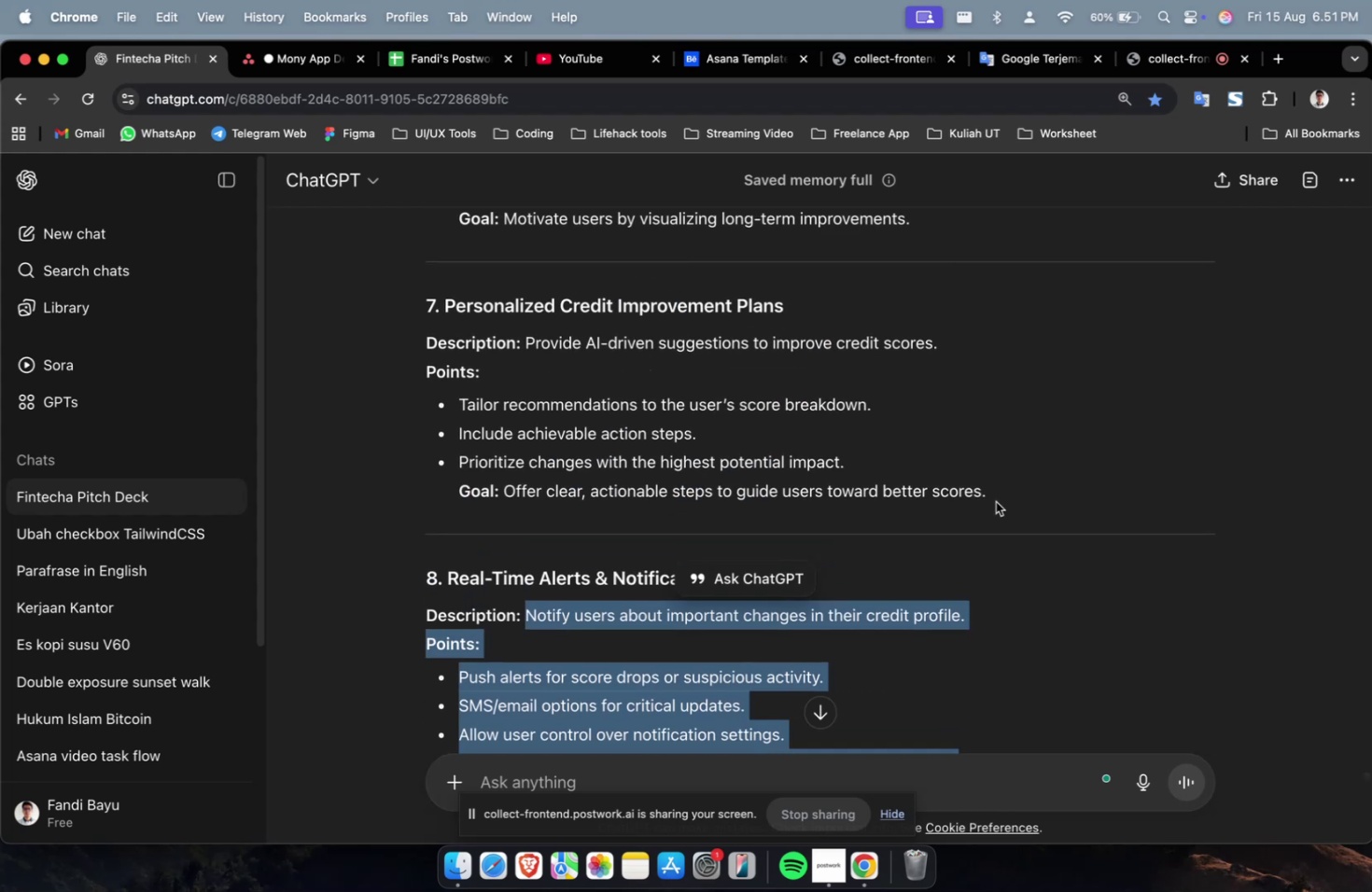 
left_click_drag(start_coordinate=[1002, 492], to_coordinate=[526, 344])
 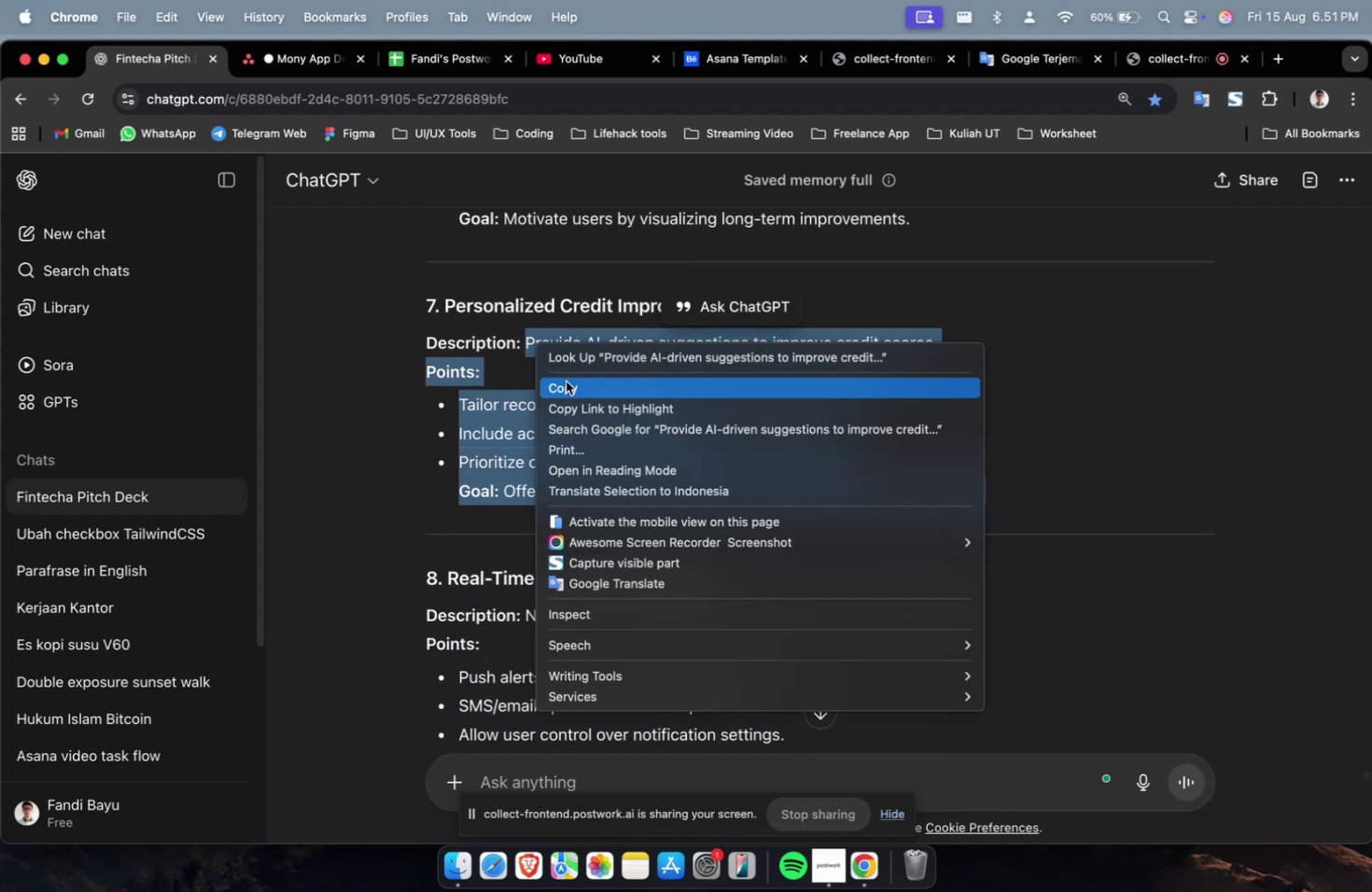 
left_click([567, 385])
 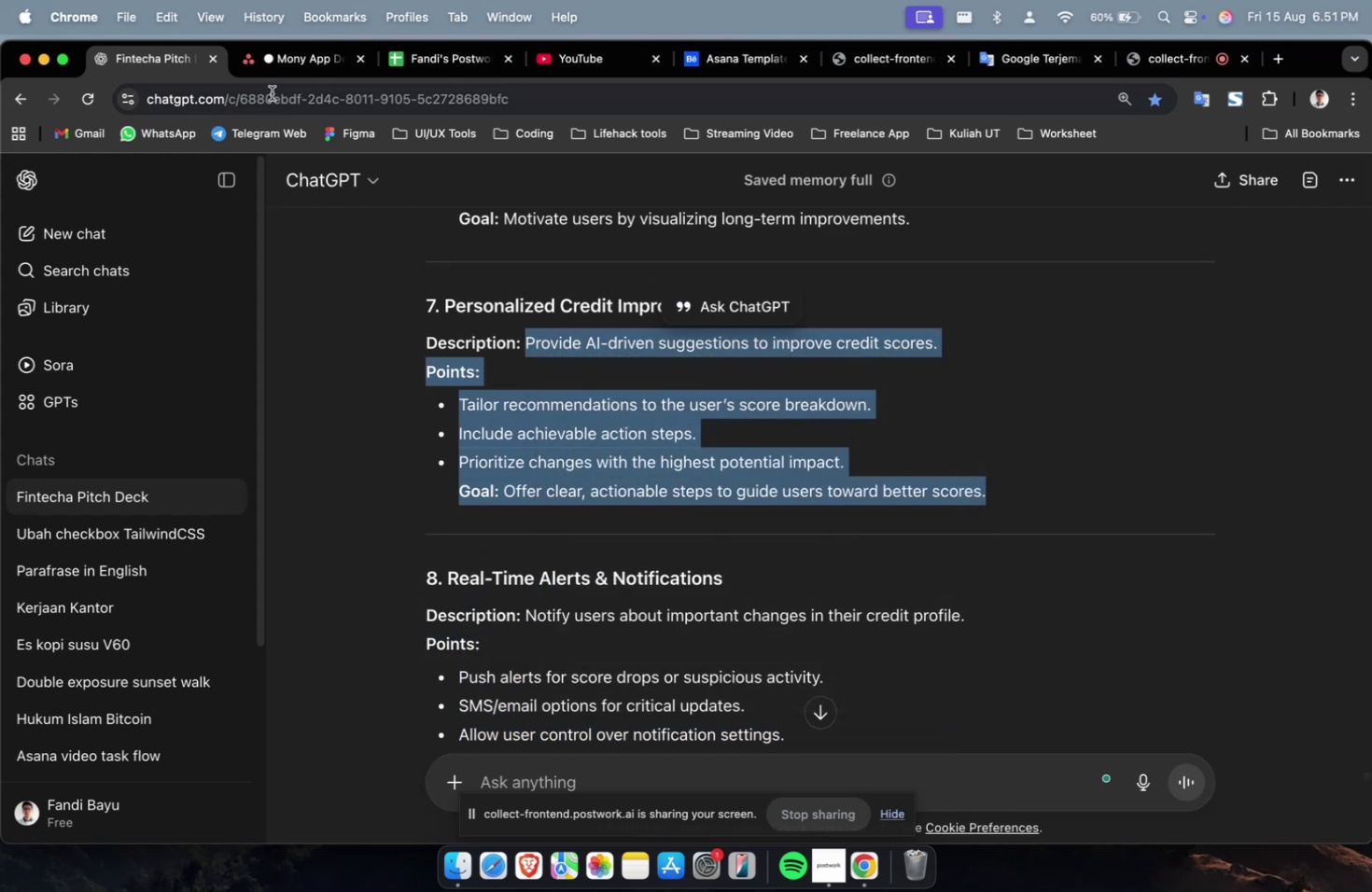 
double_click([285, 66])
 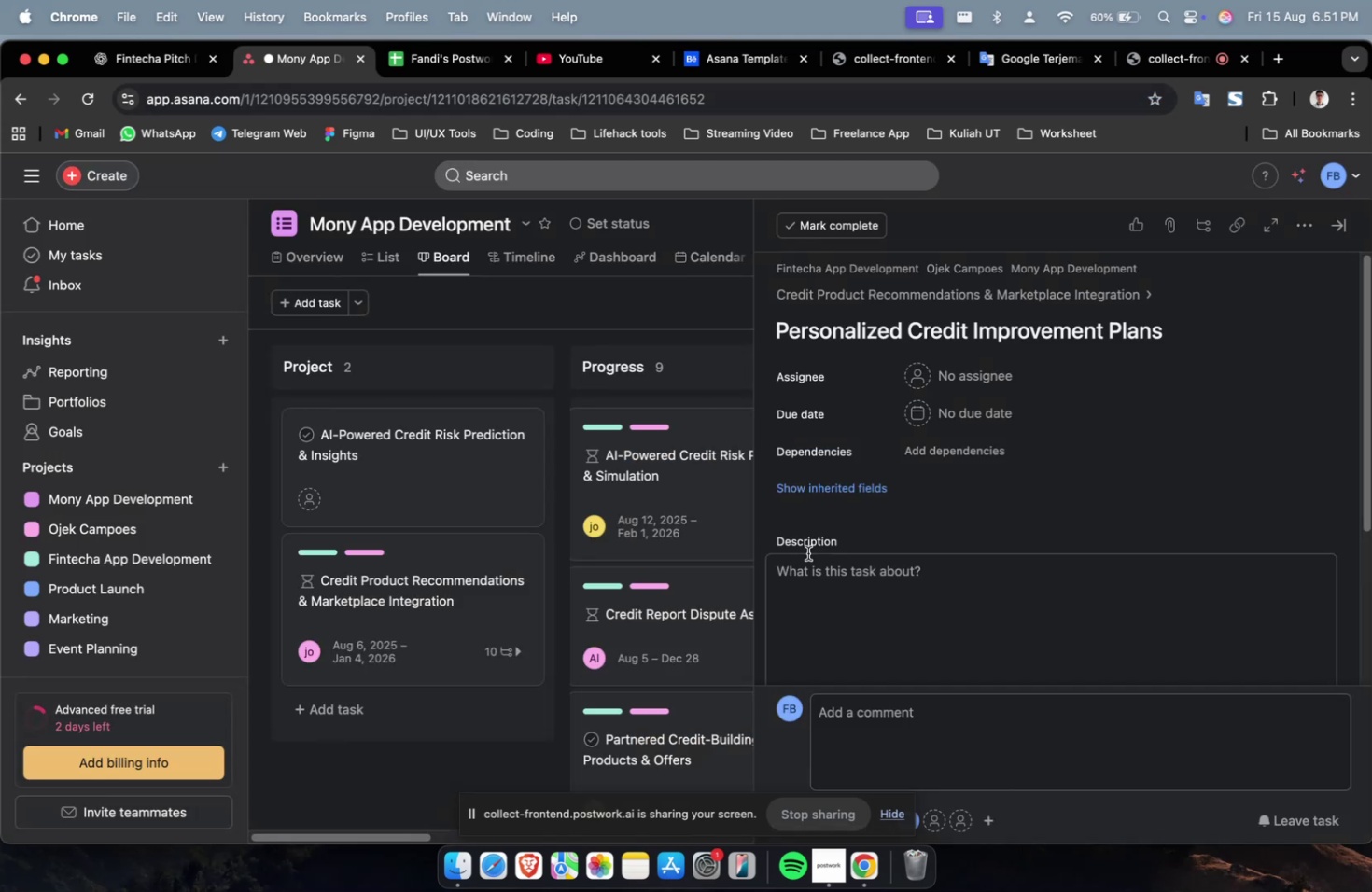 
left_click([818, 568])
 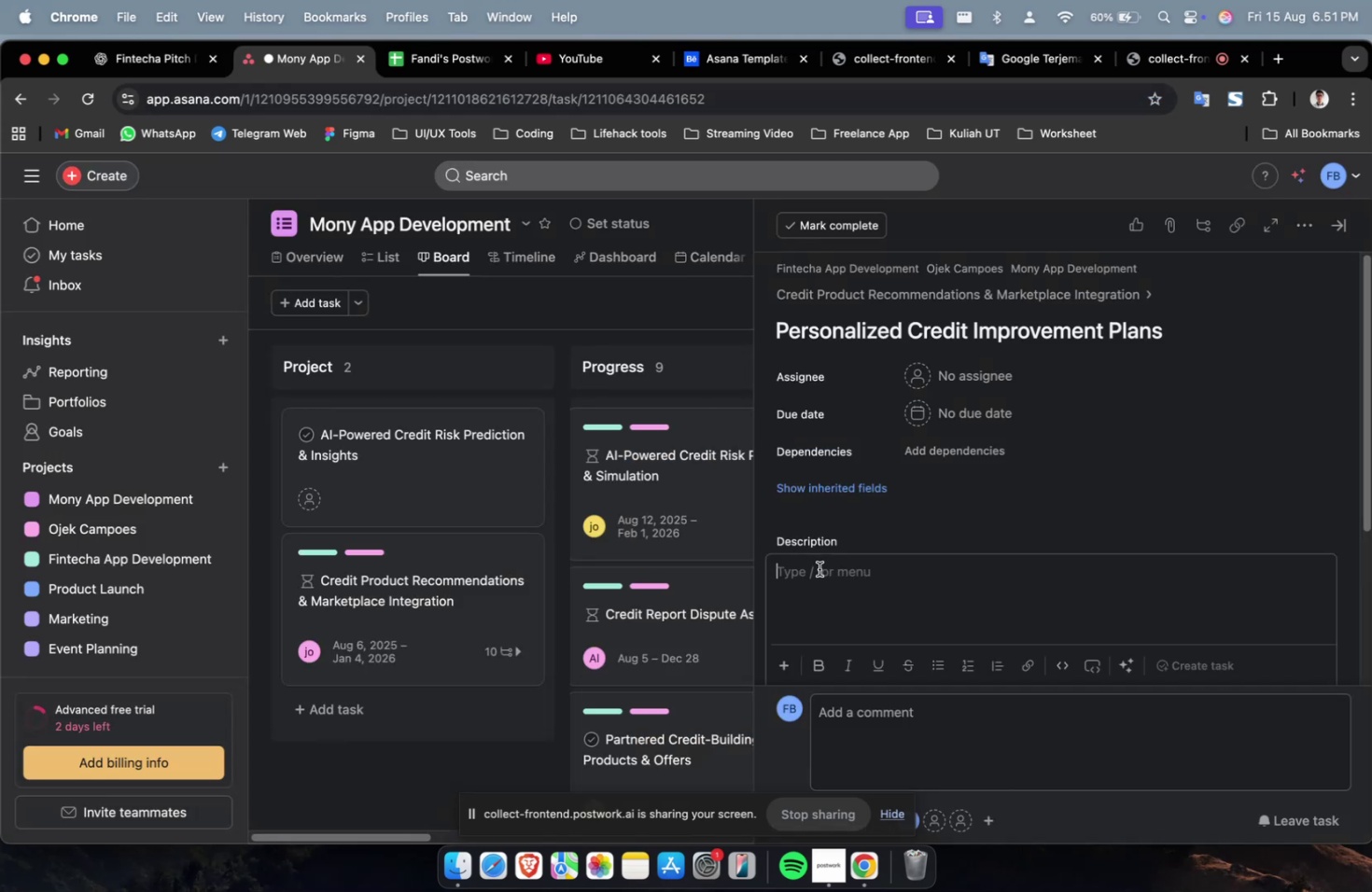 
right_click([819, 568])
 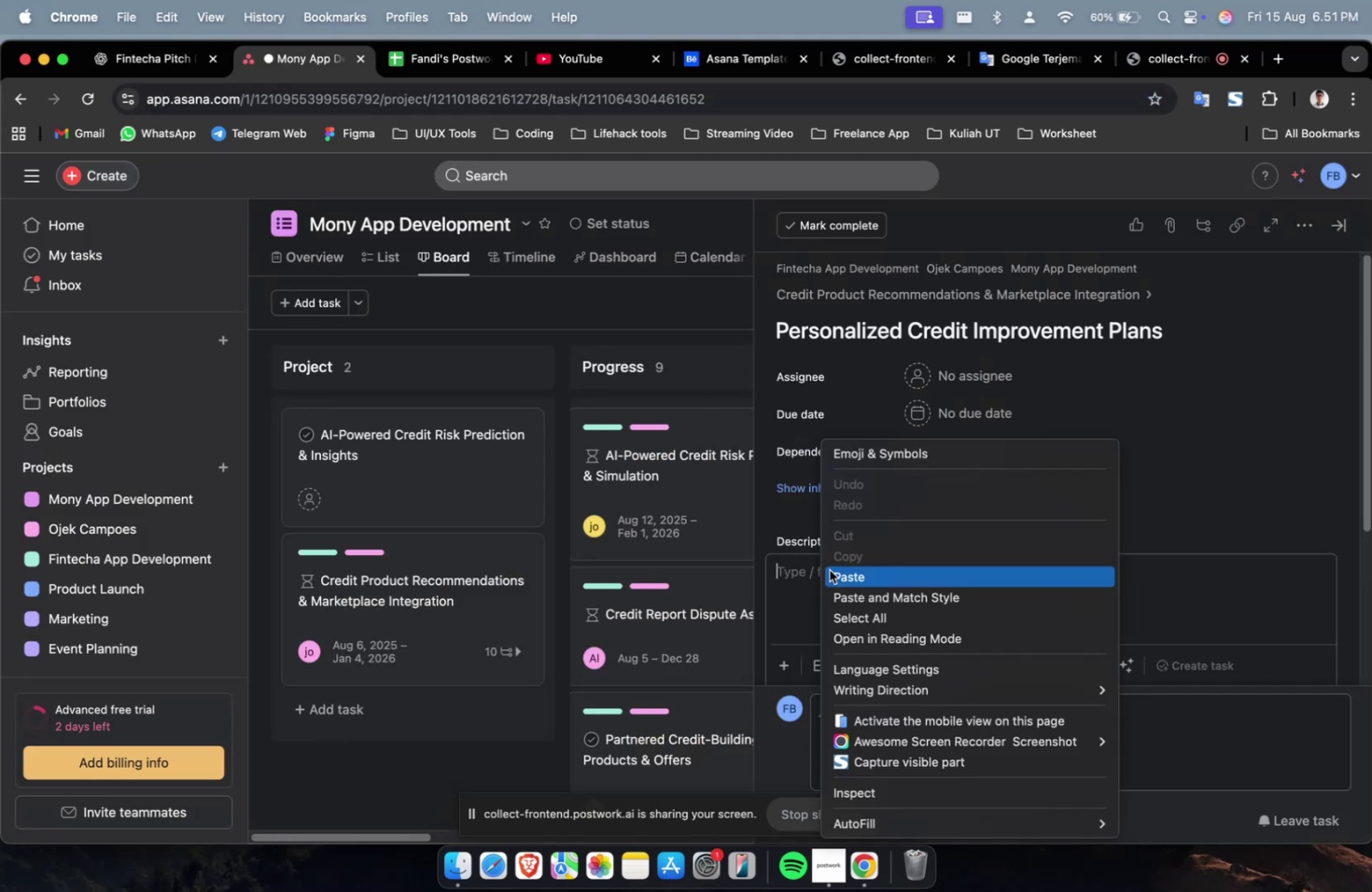 
left_click([830, 572])
 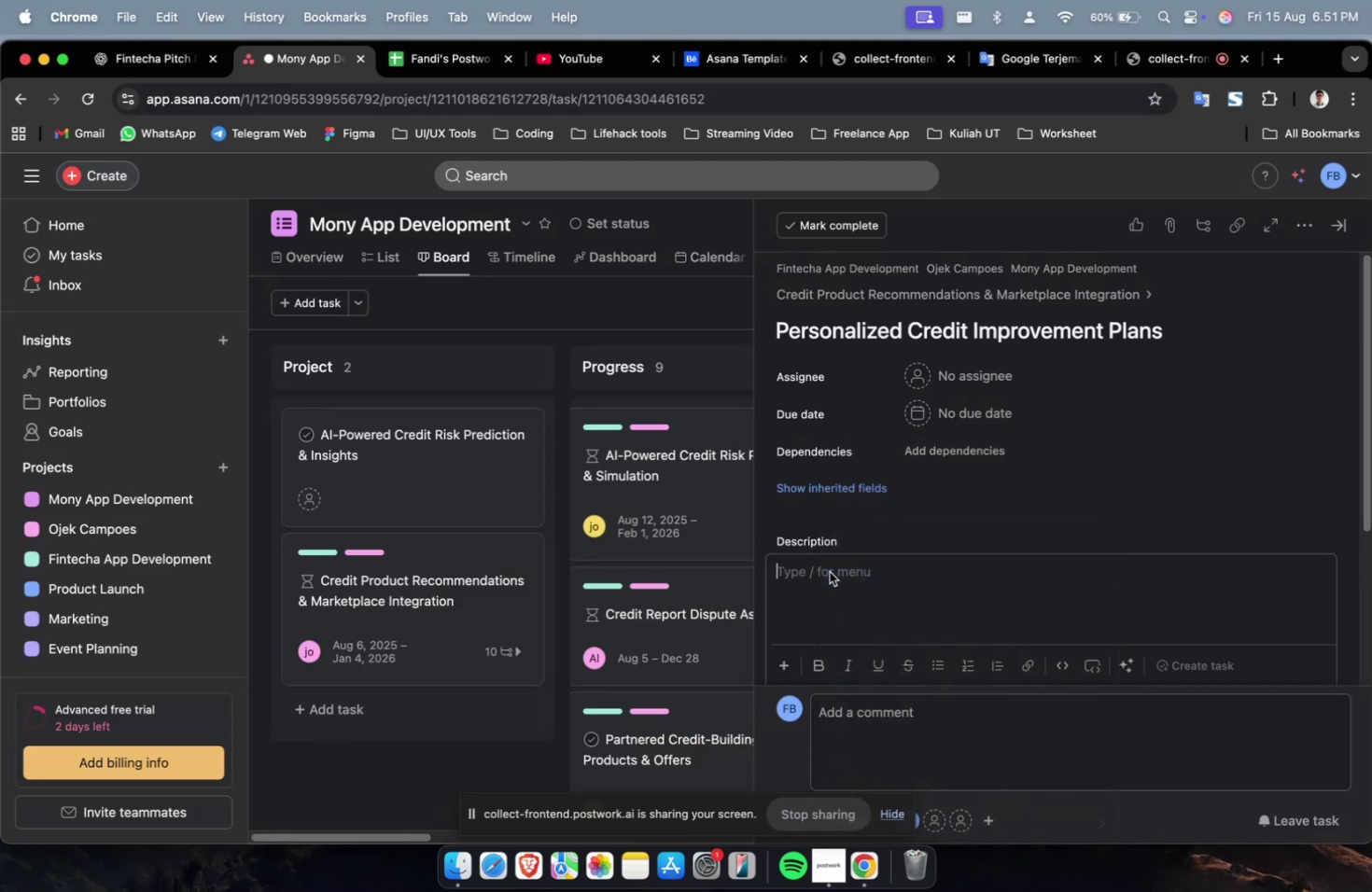 
scroll: coordinate [829, 571], scroll_direction: up, amount: 16.0
 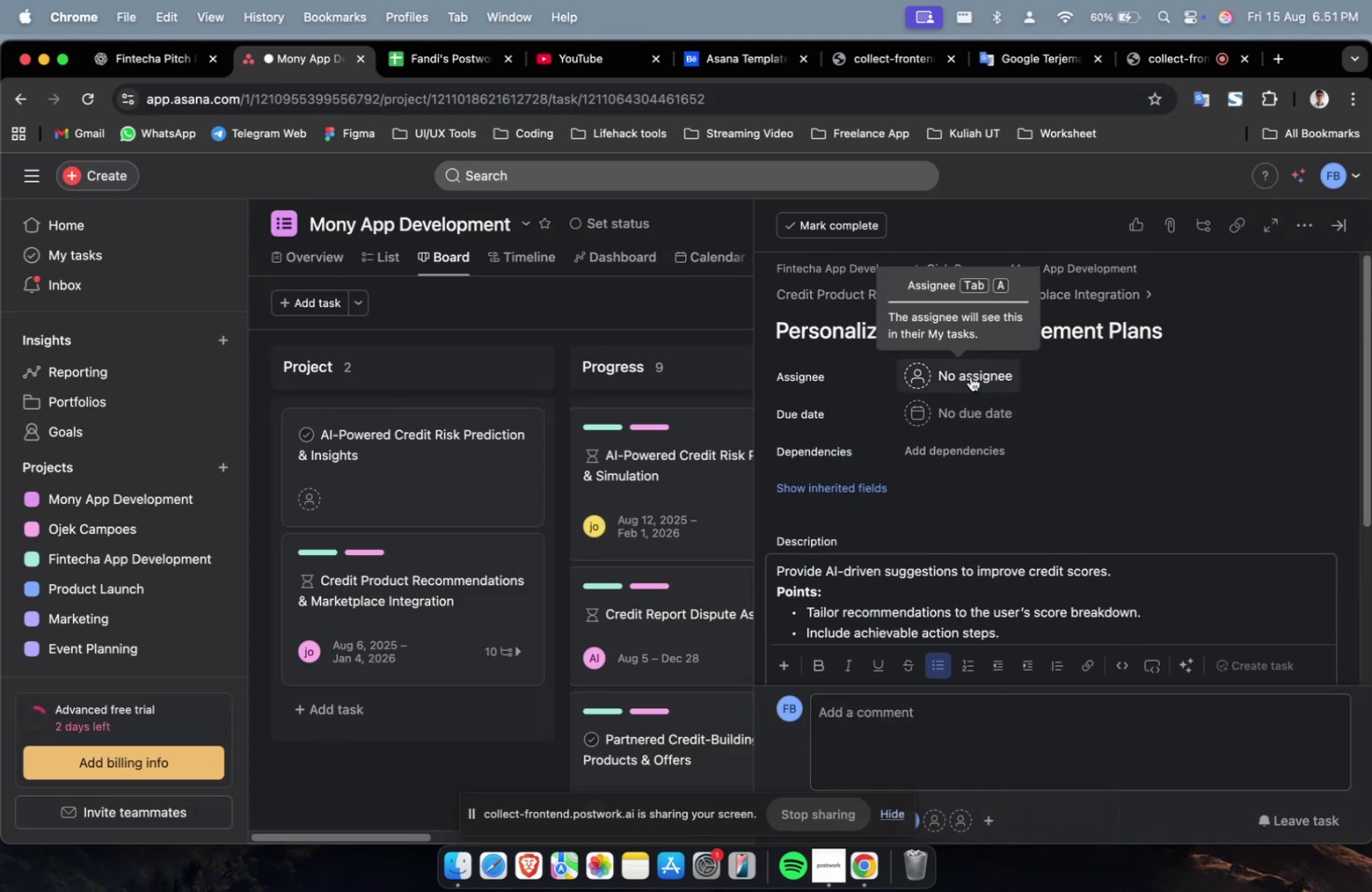 
left_click([970, 376])
 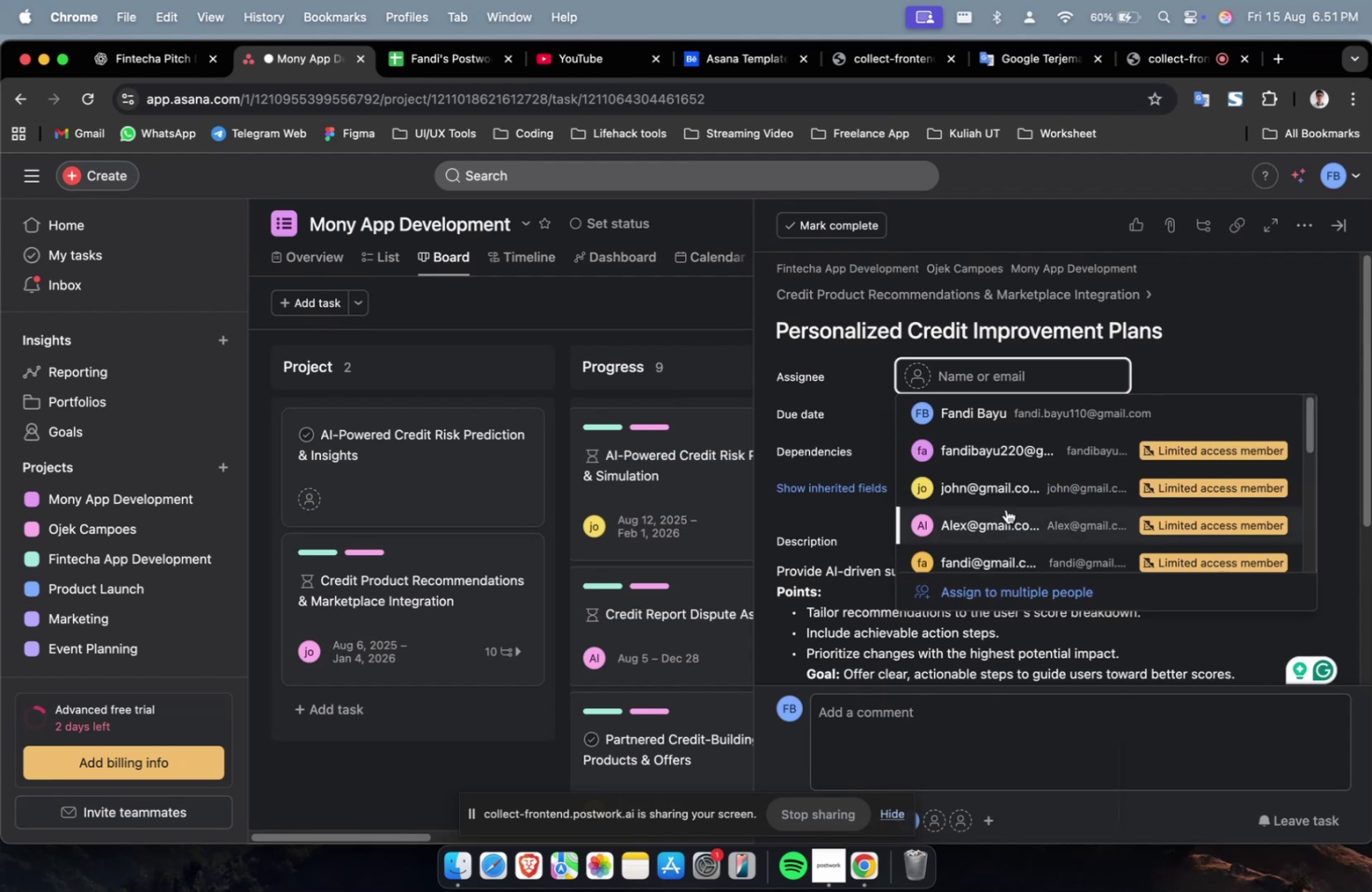 
double_click([1005, 509])
 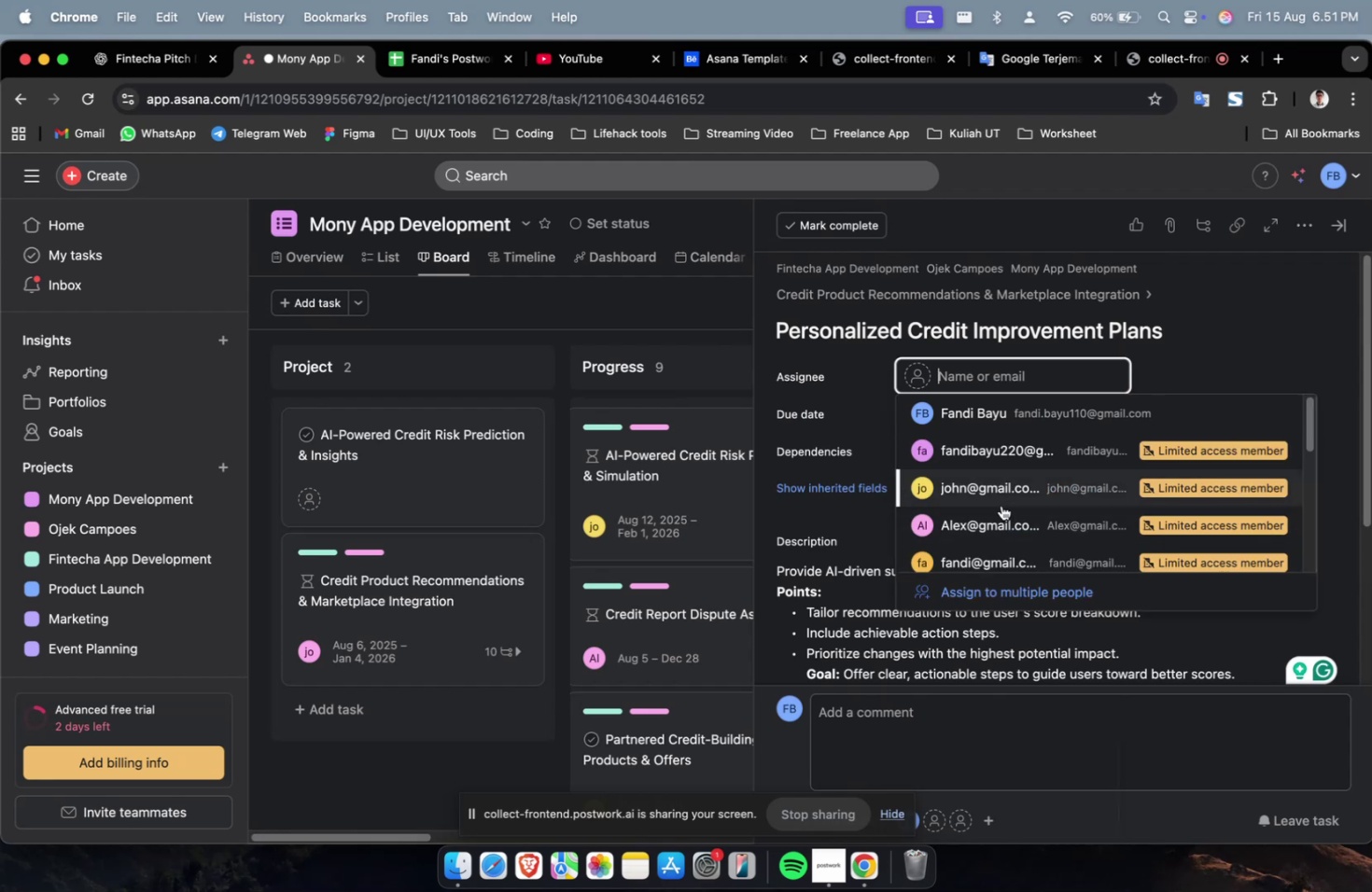 
triple_click([994, 514])
 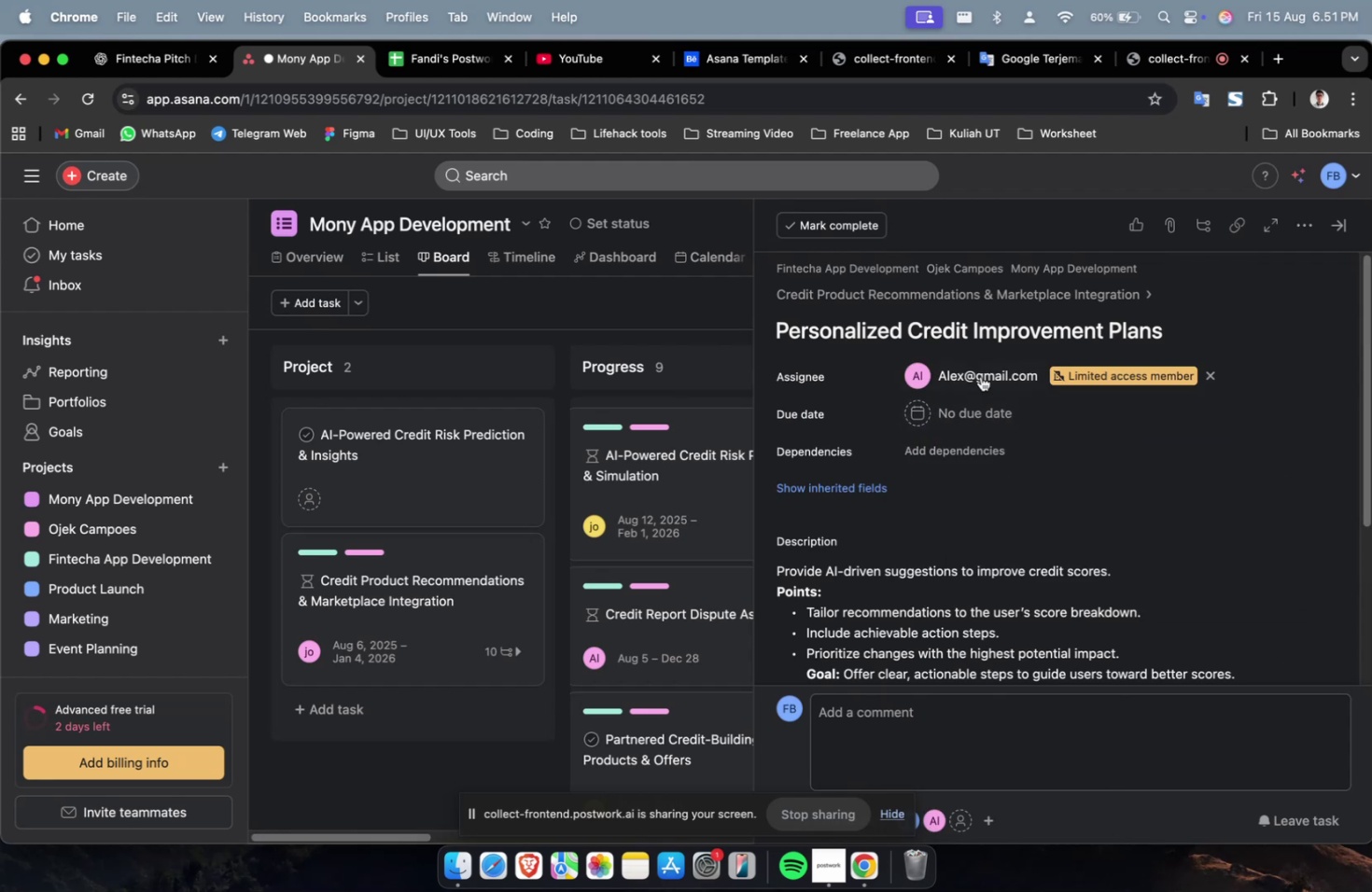 
triple_click([979, 375])
 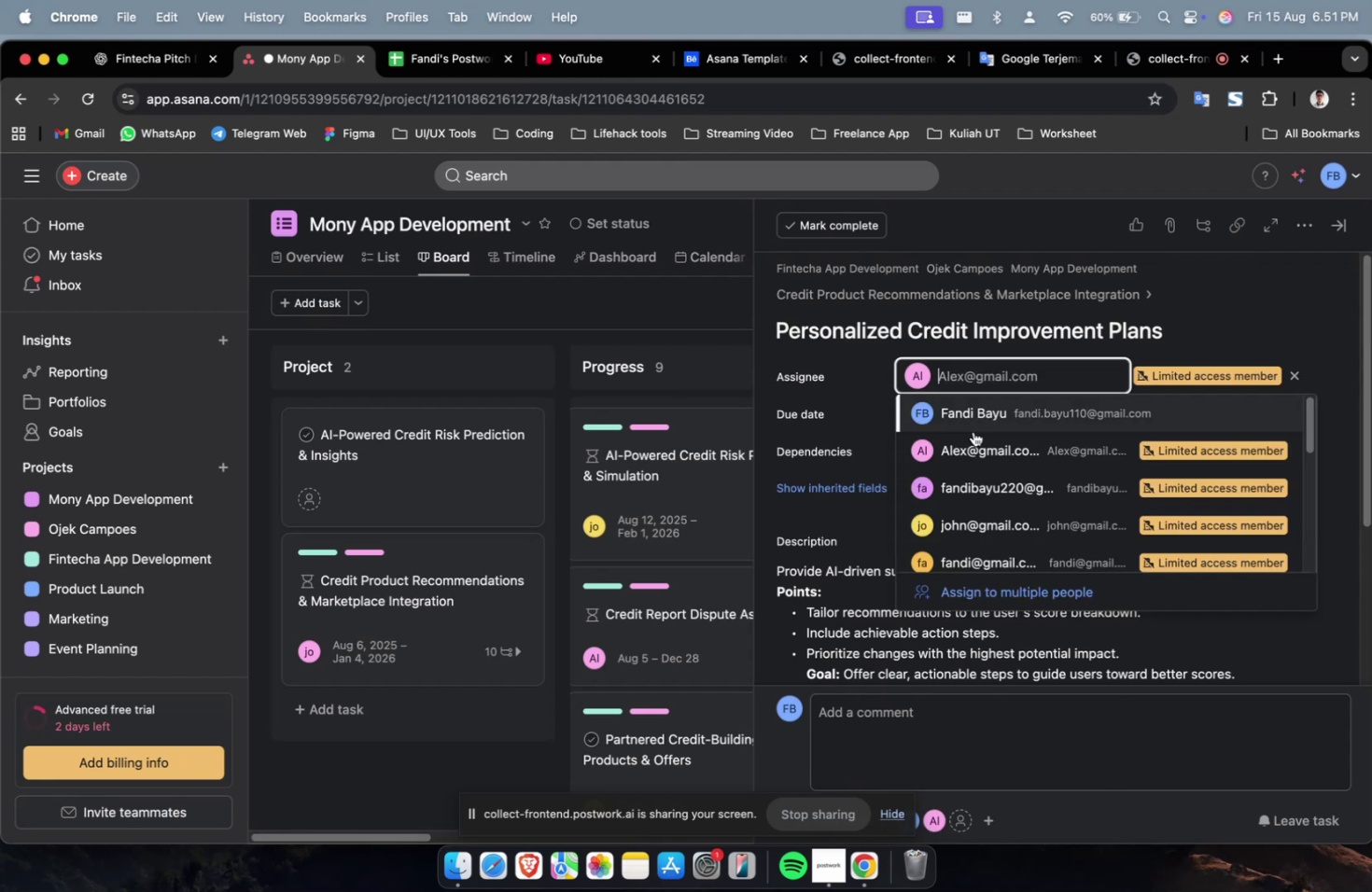 
scroll: coordinate [993, 505], scroll_direction: down, amount: 4.0
 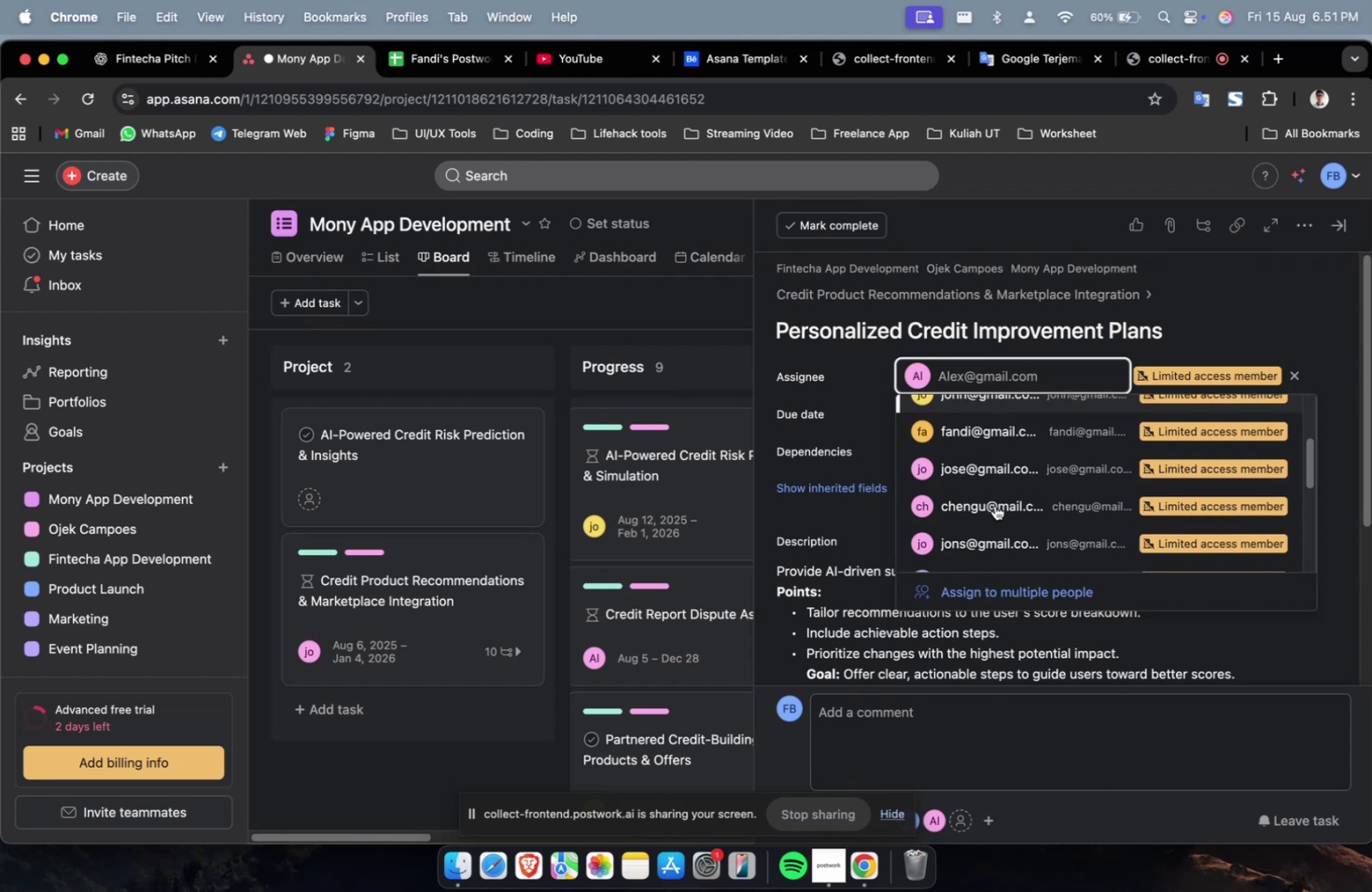 
left_click([994, 505])
 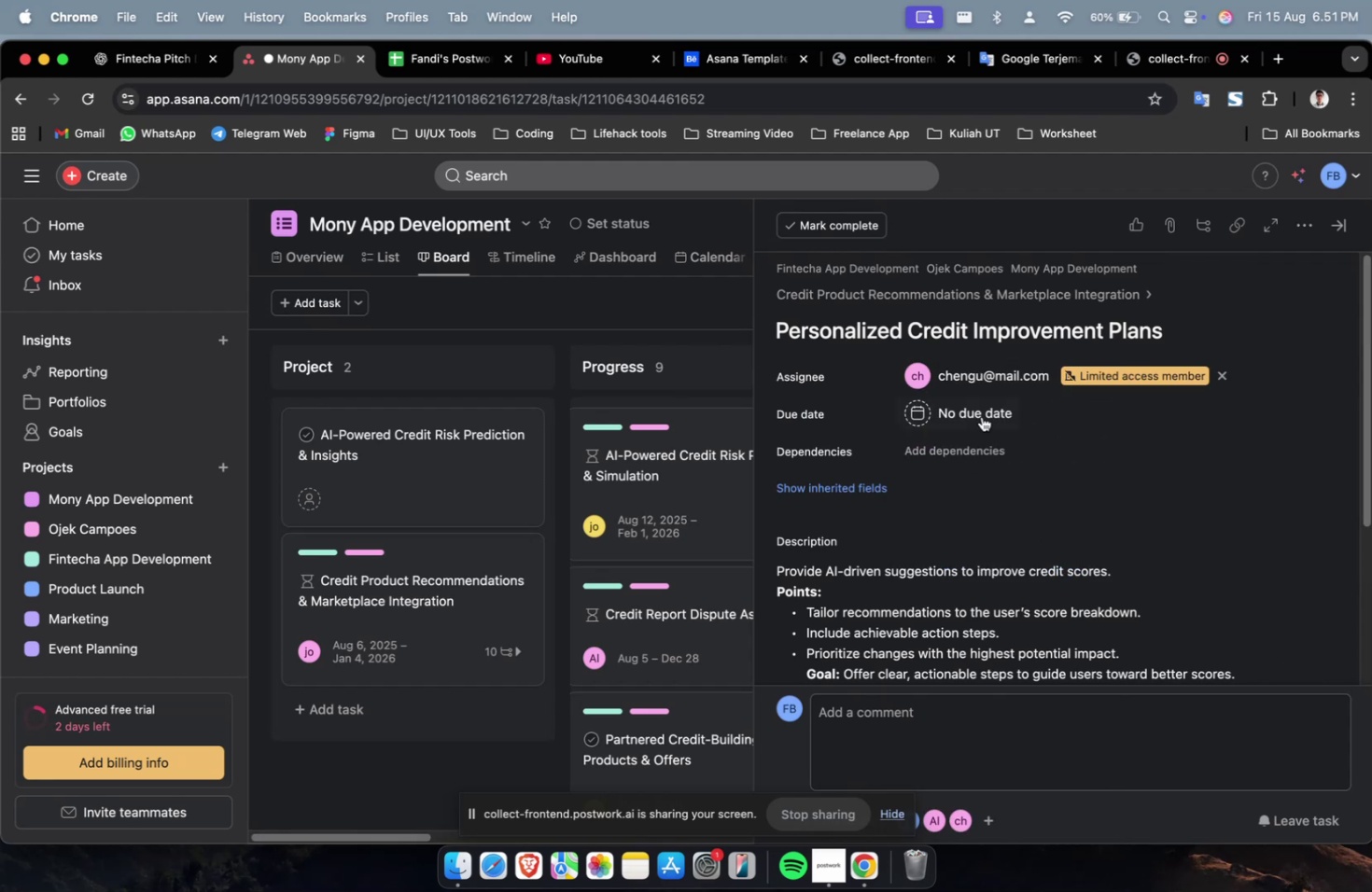 
double_click([980, 414])
 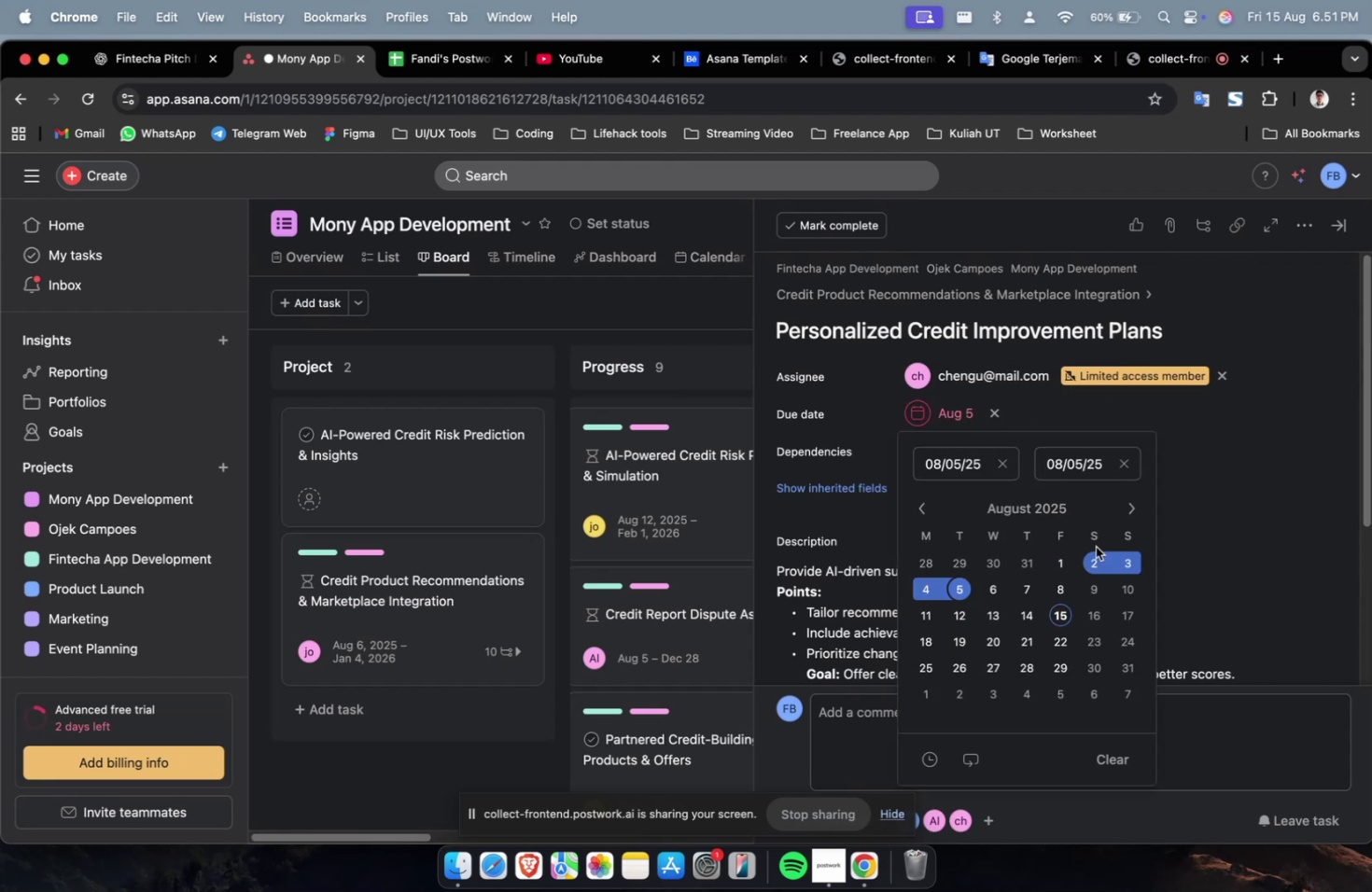 
triple_click([1122, 507])
 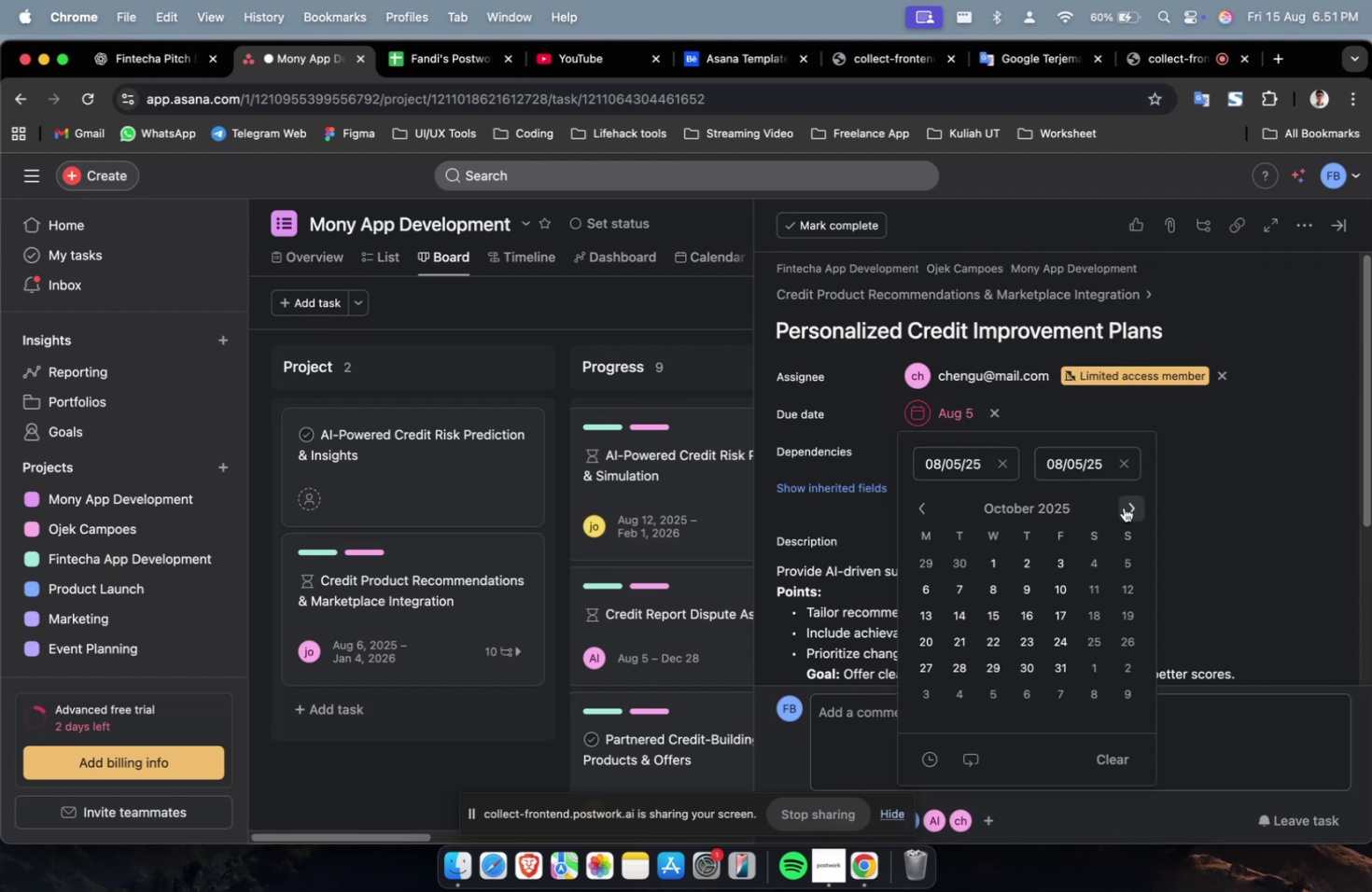 
triple_click([1123, 507])
 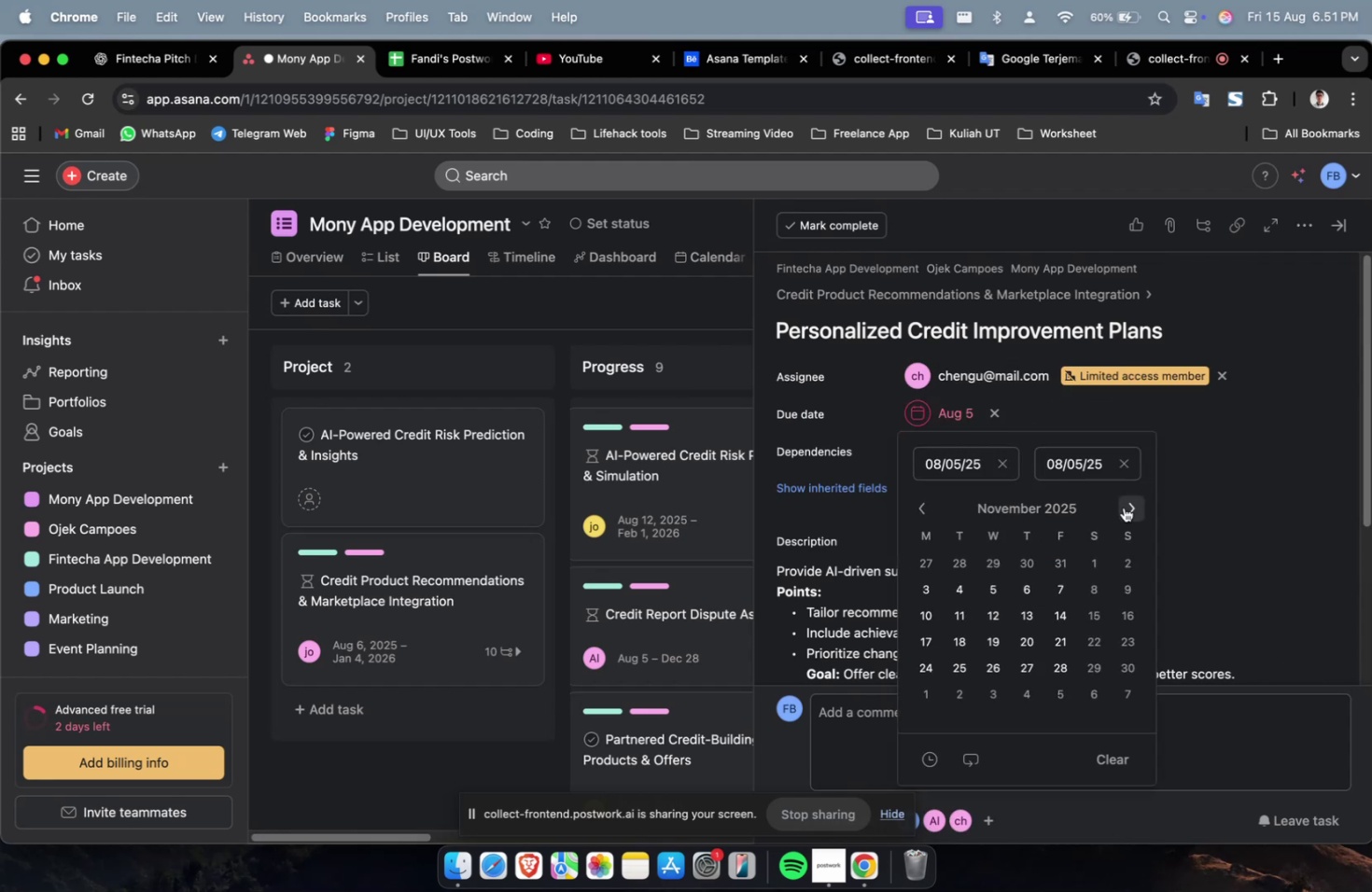 
triple_click([1123, 507])
 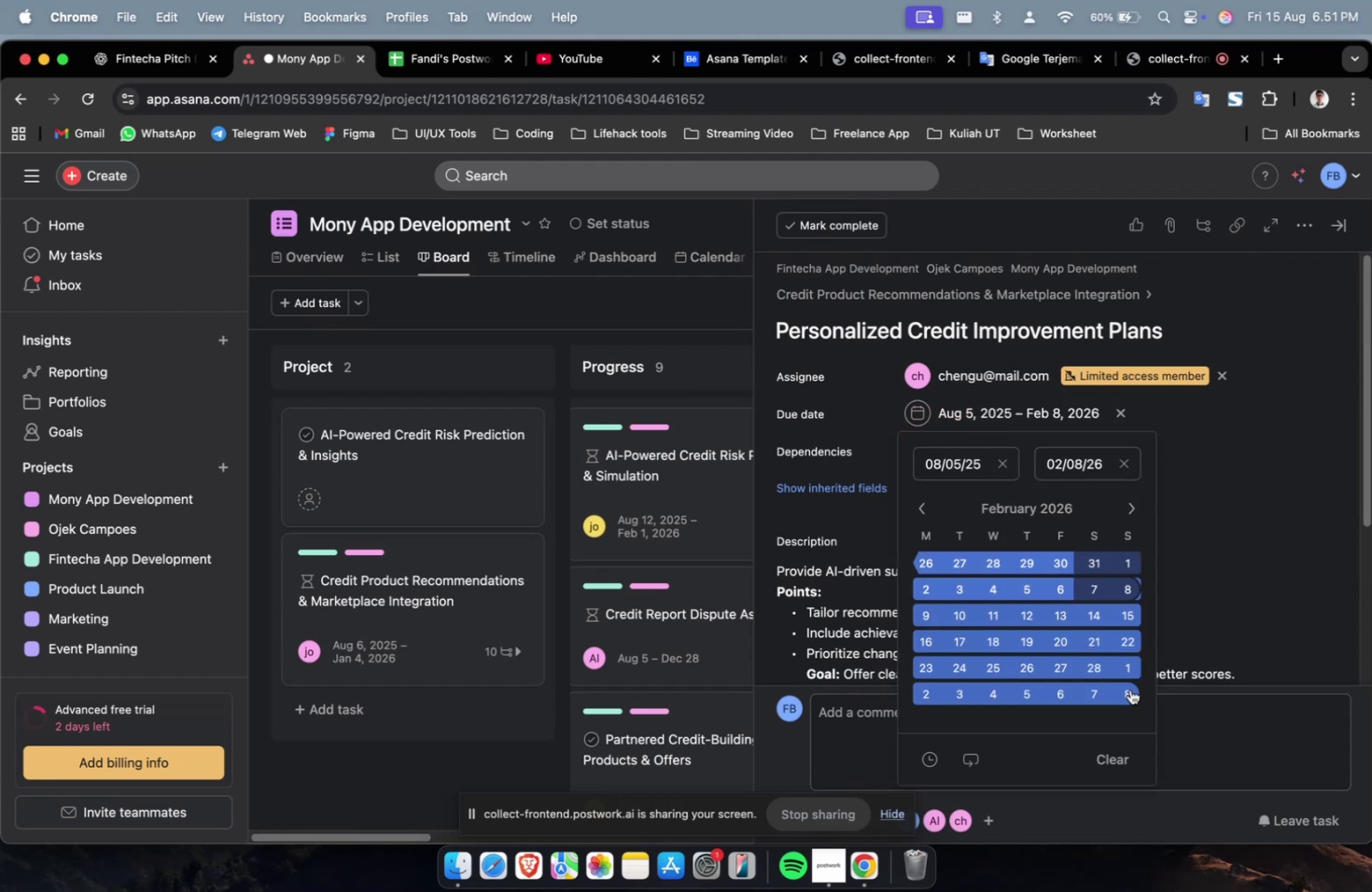 
double_click([1229, 476])
 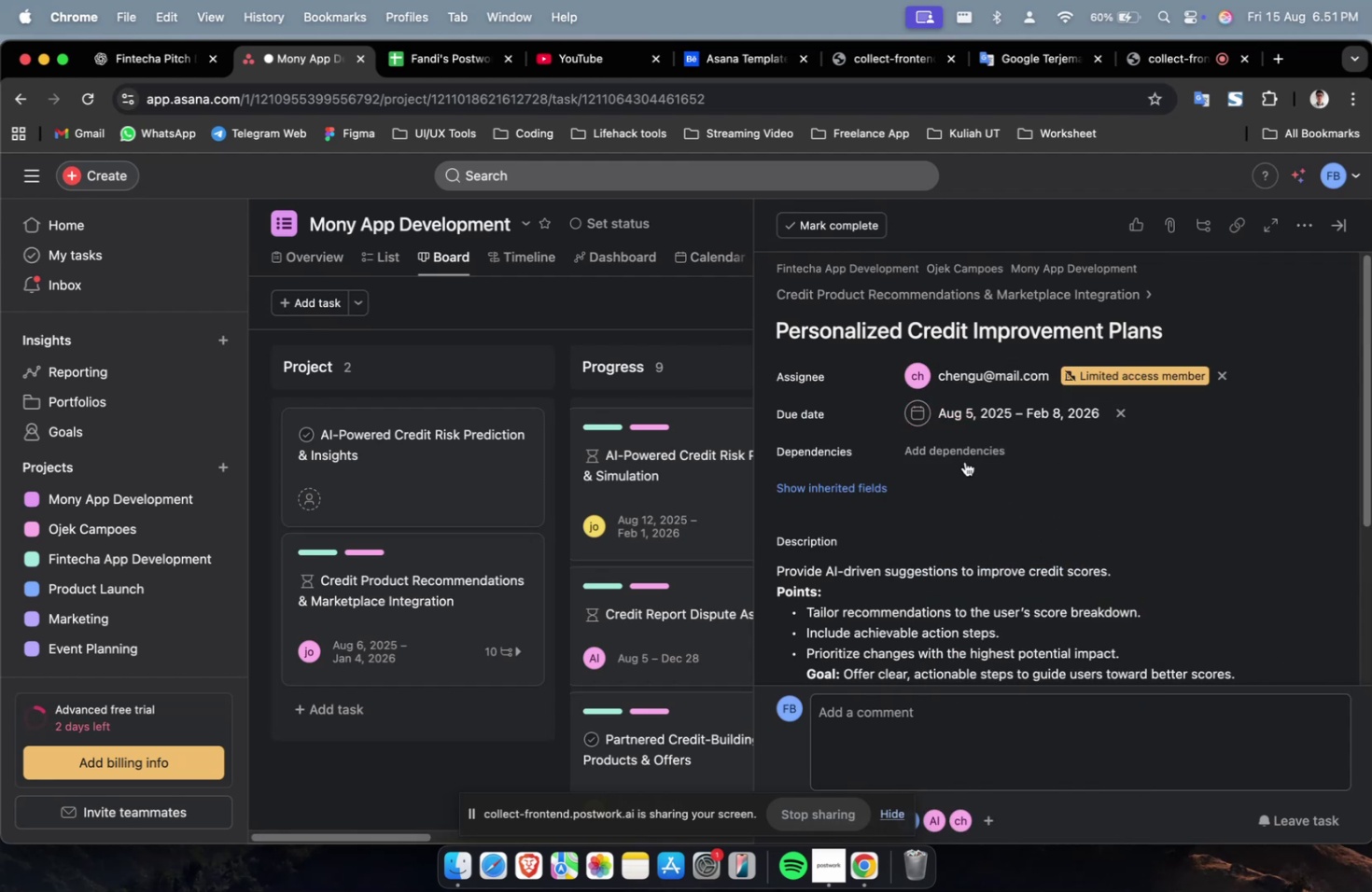 
triple_click([961, 454])
 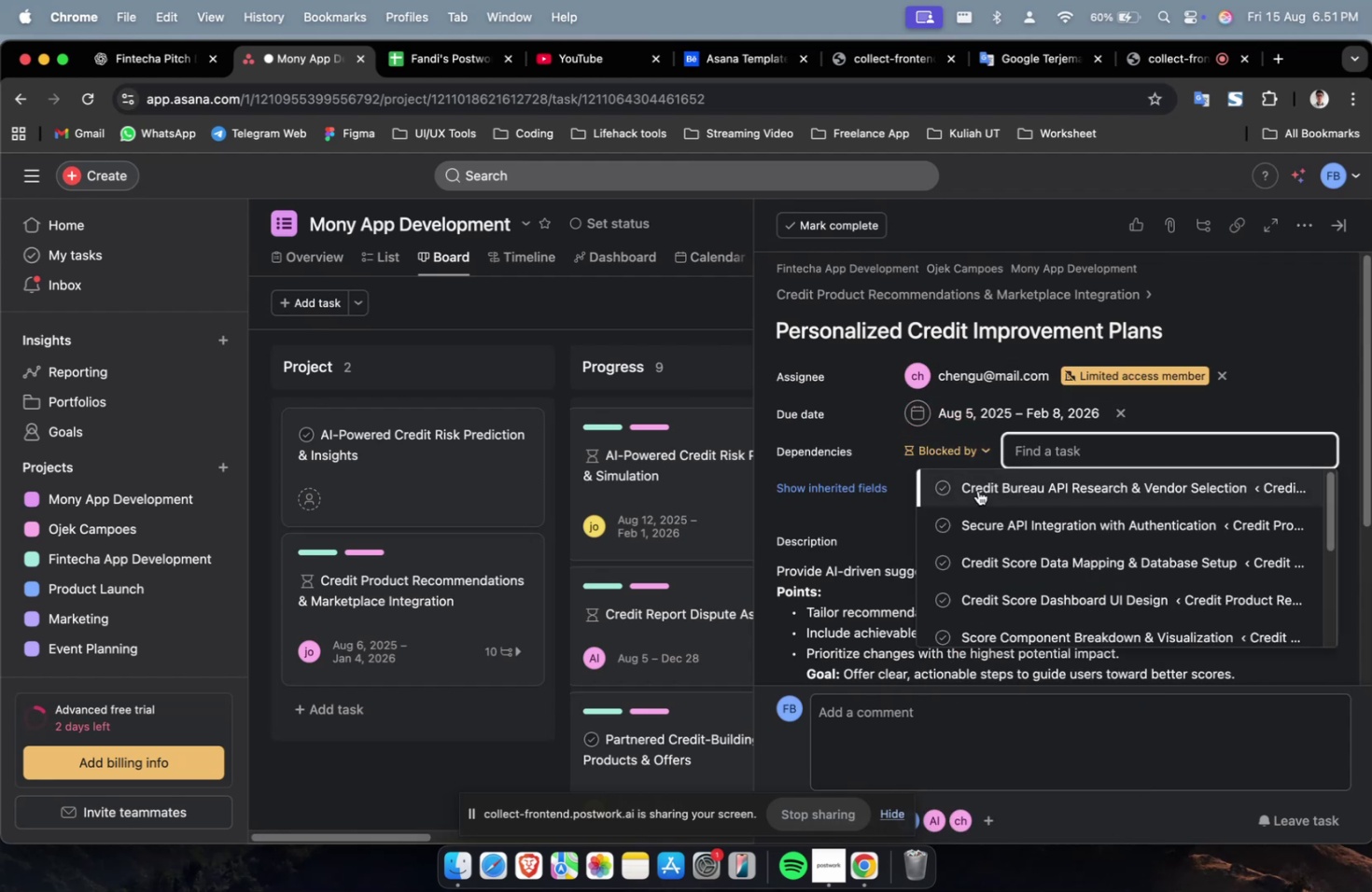 
double_click([866, 482])
 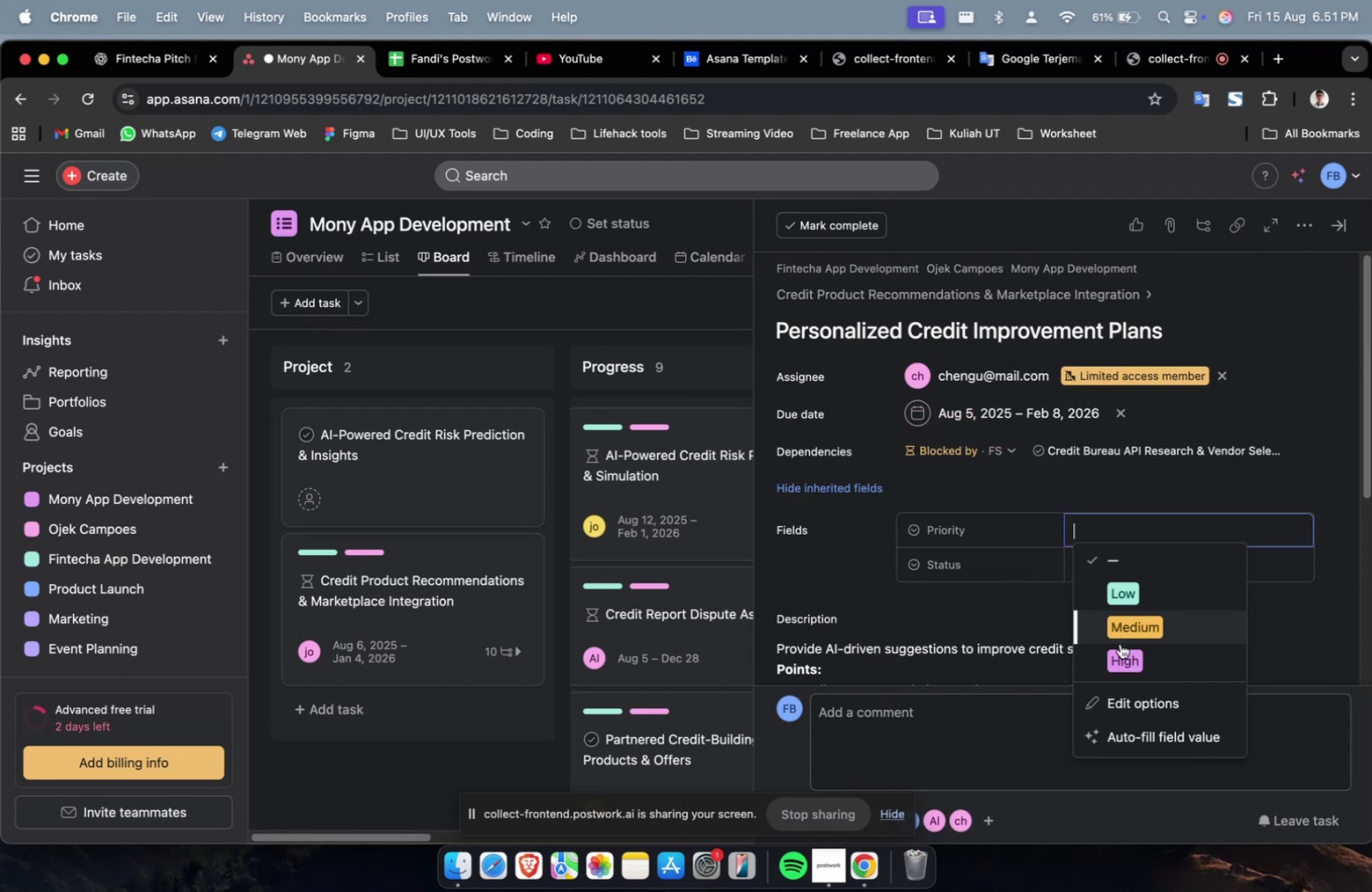 
triple_click([1122, 648])
 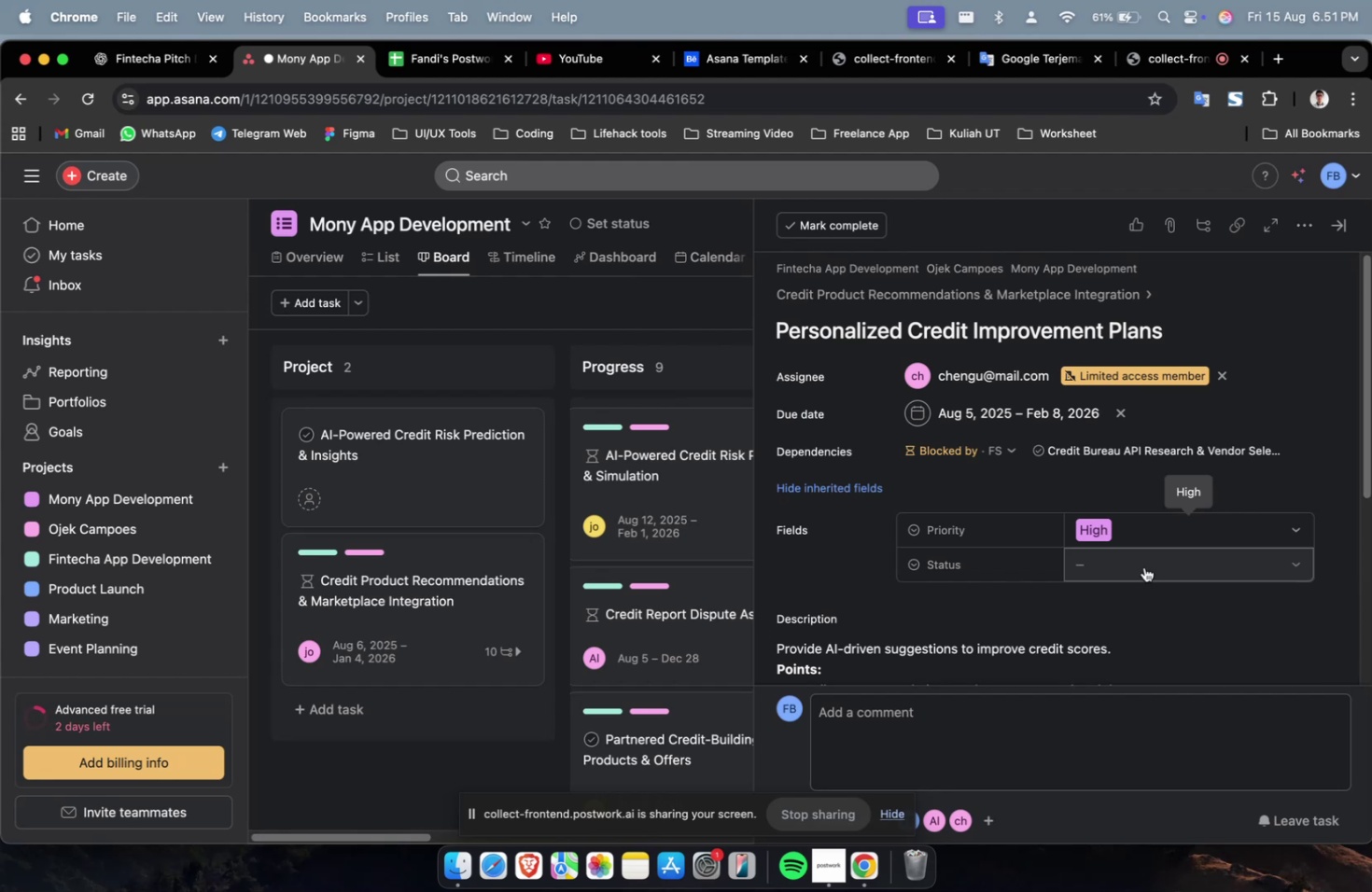 
triple_click([1143, 565])
 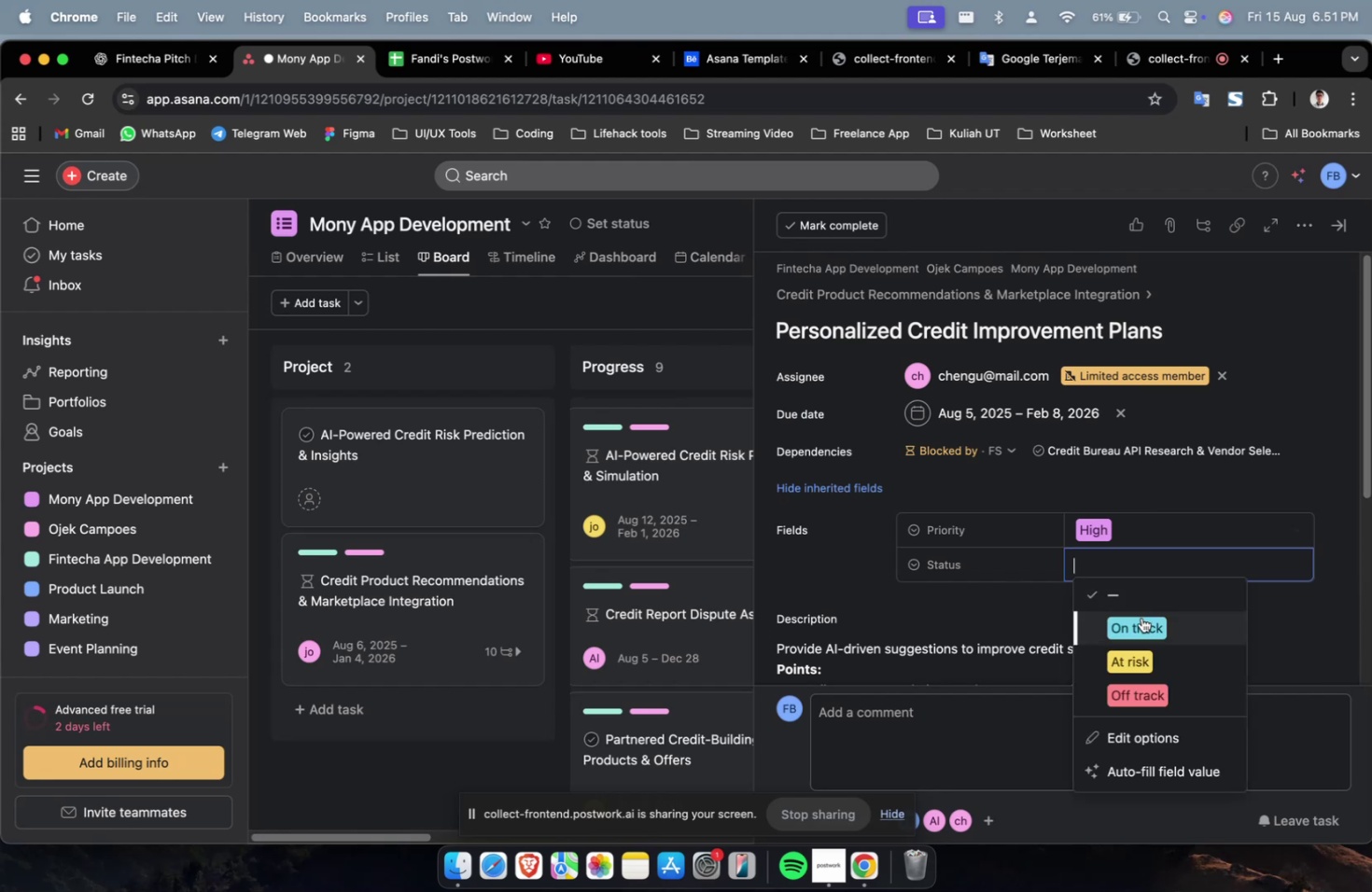 
triple_click([1137, 626])
 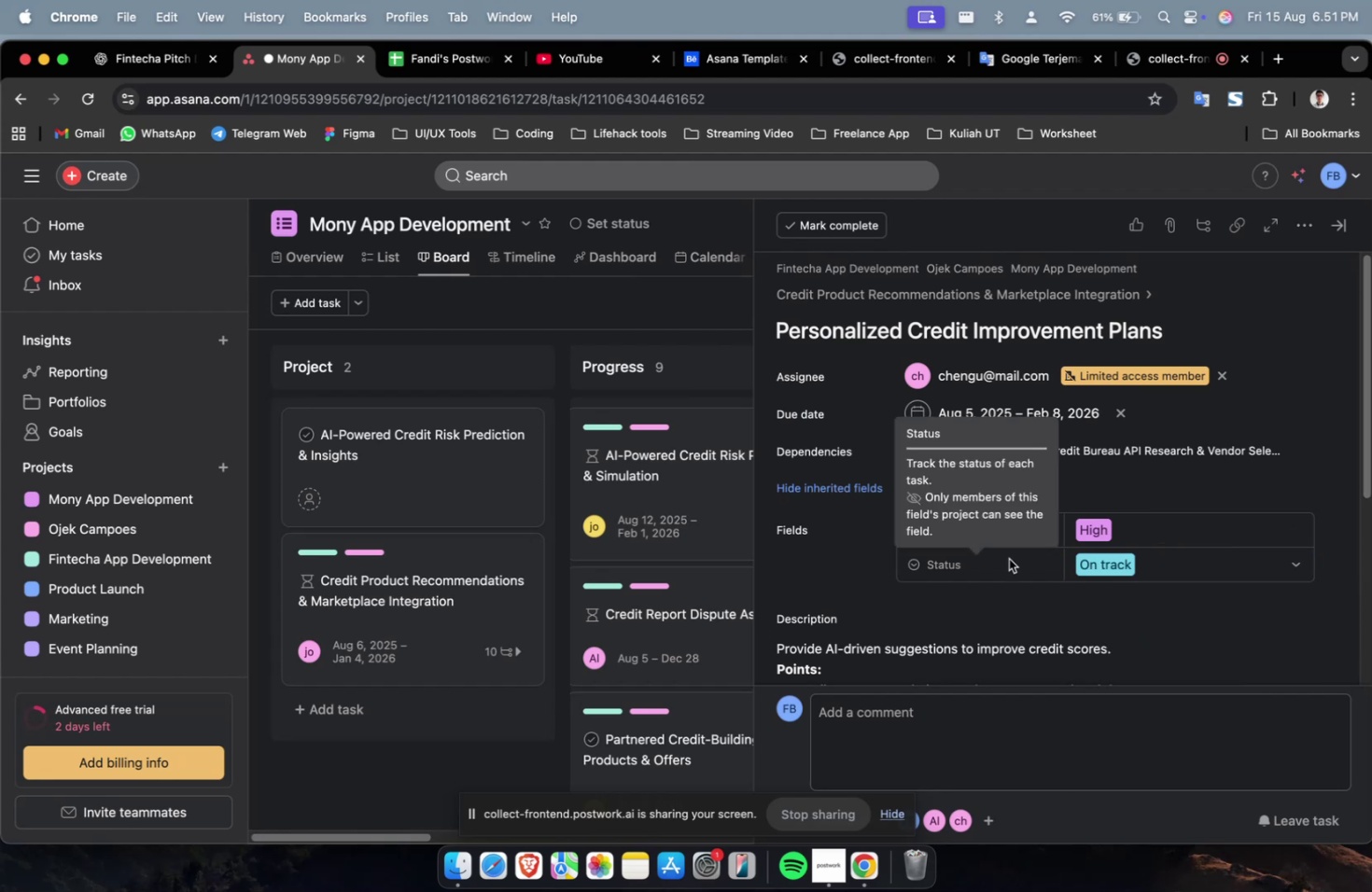 
scroll: coordinate [1100, 542], scroll_direction: down, amount: 26.0
 